 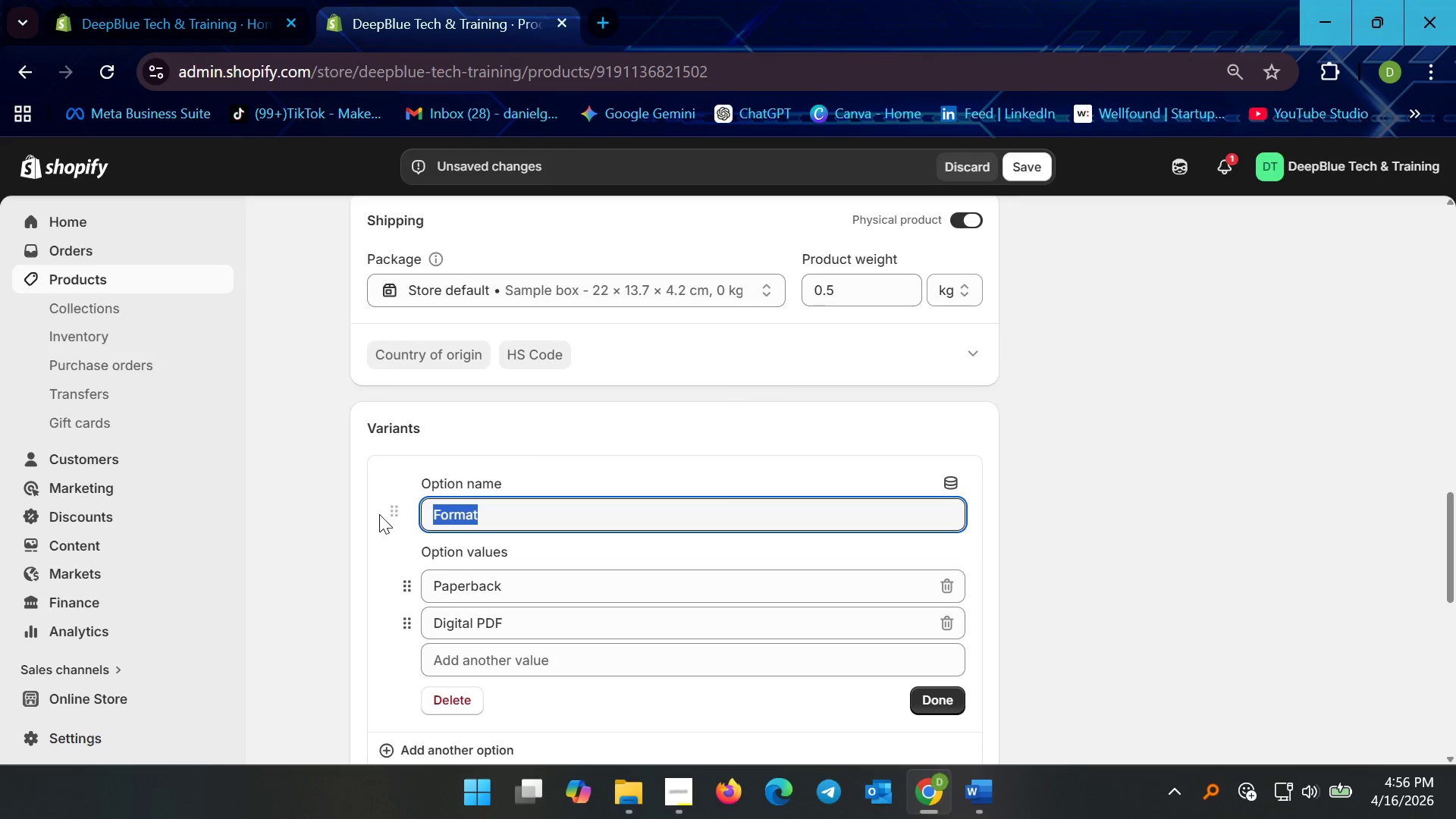 
type(Size)
 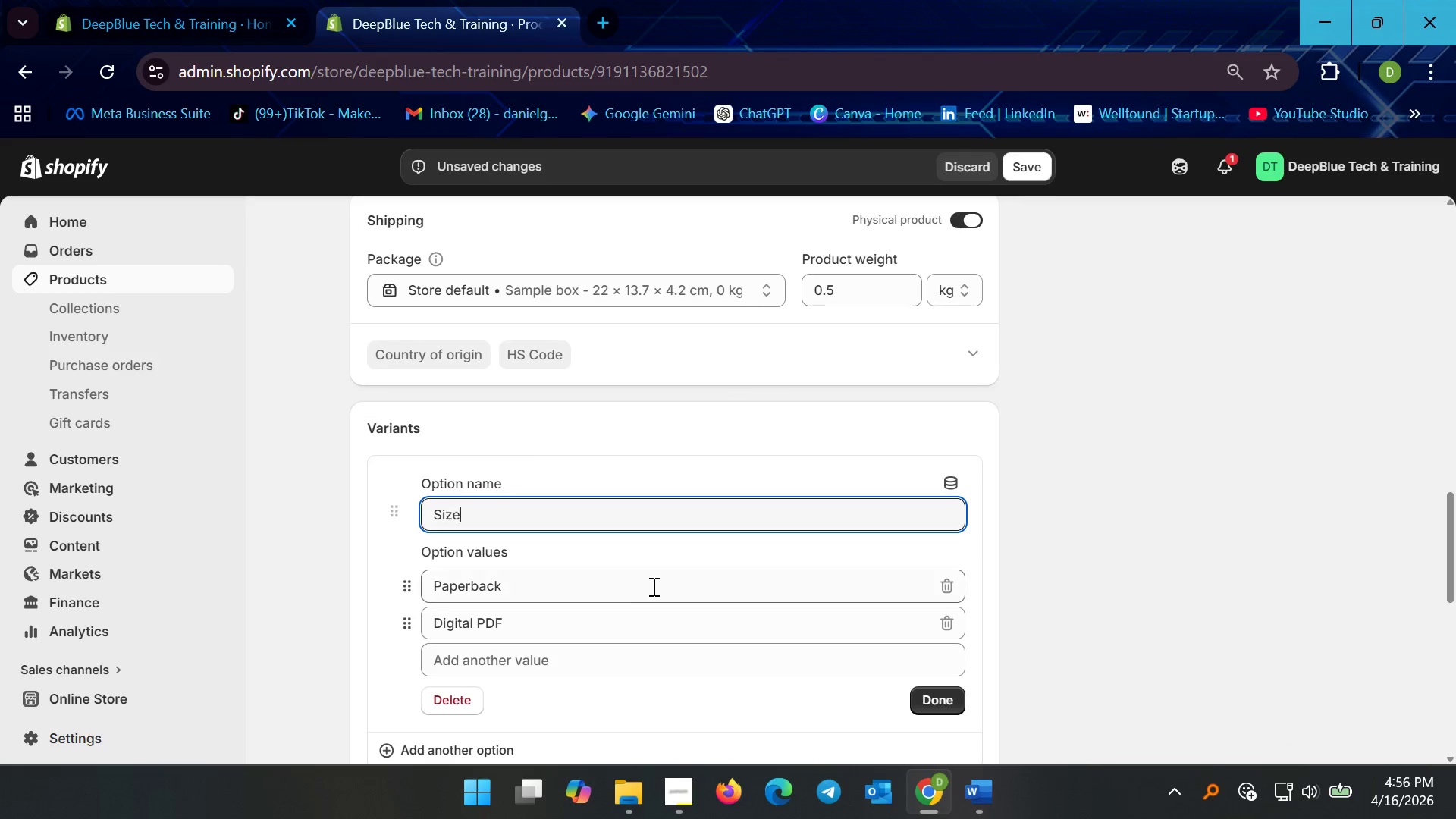 
left_click_drag(start_coordinate=[595, 581], to_coordinate=[326, 581])
 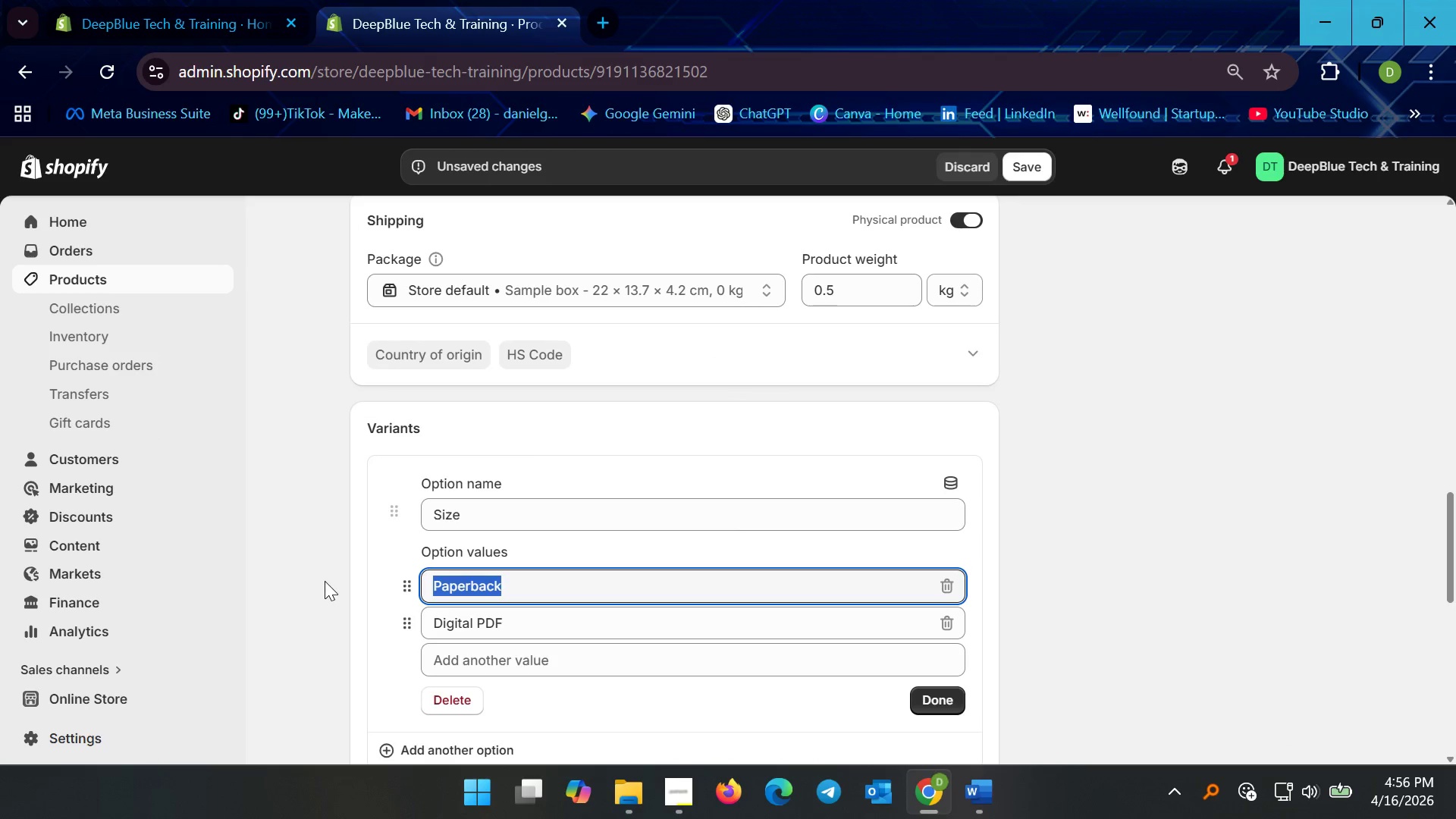 
type(Large)
 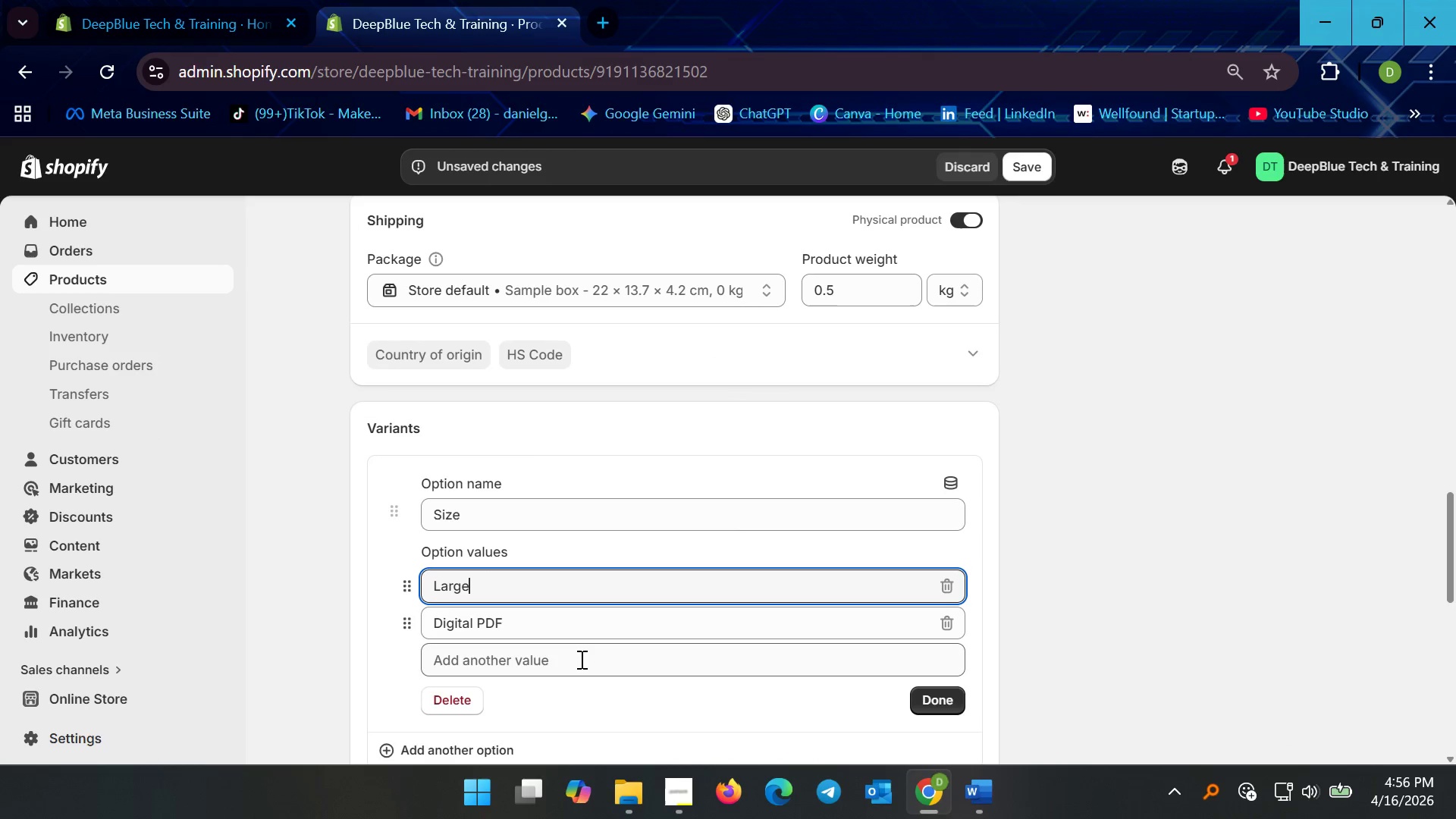 
left_click_drag(start_coordinate=[556, 629], to_coordinate=[256, 620])
 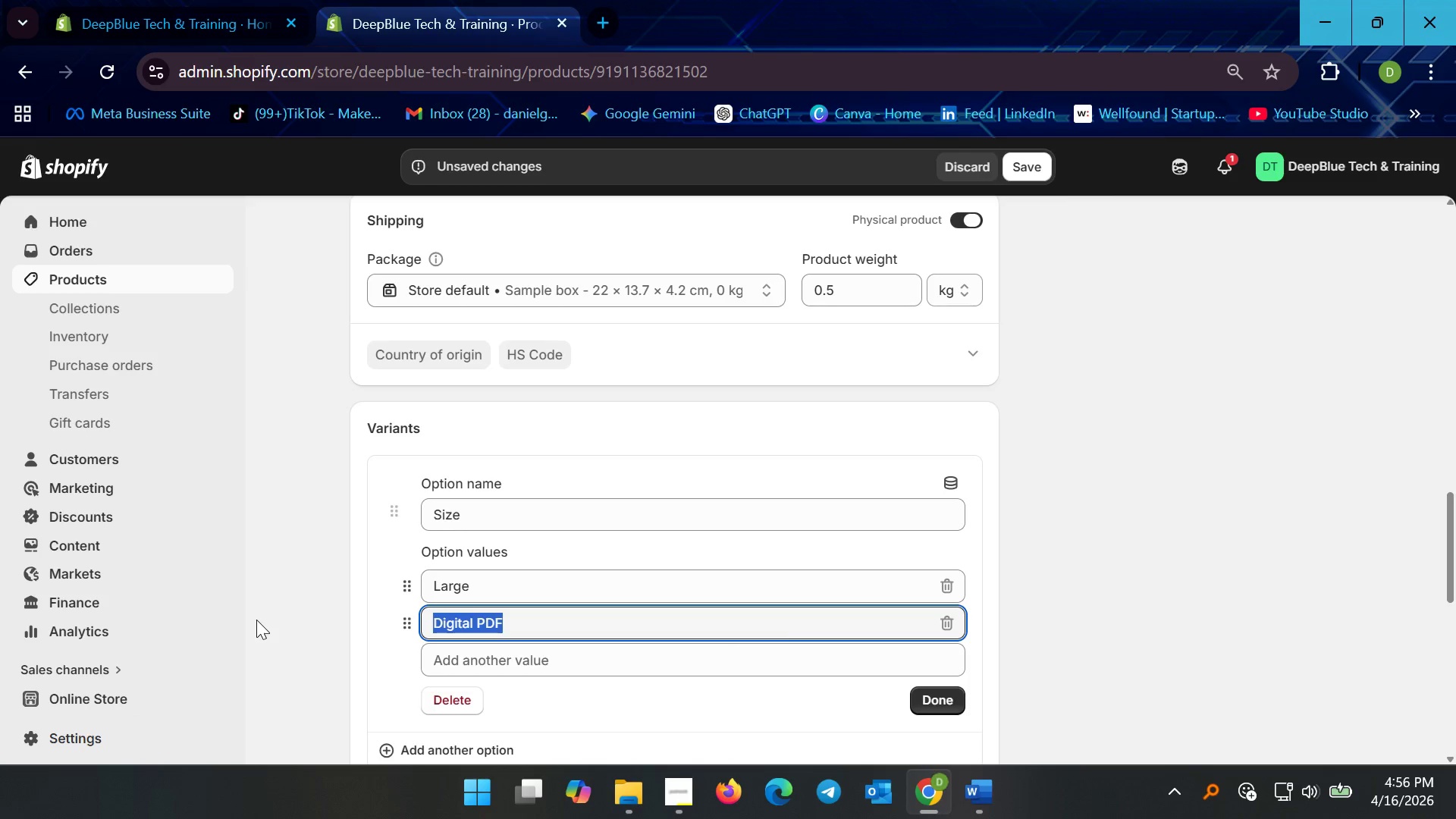 
type(Small)
 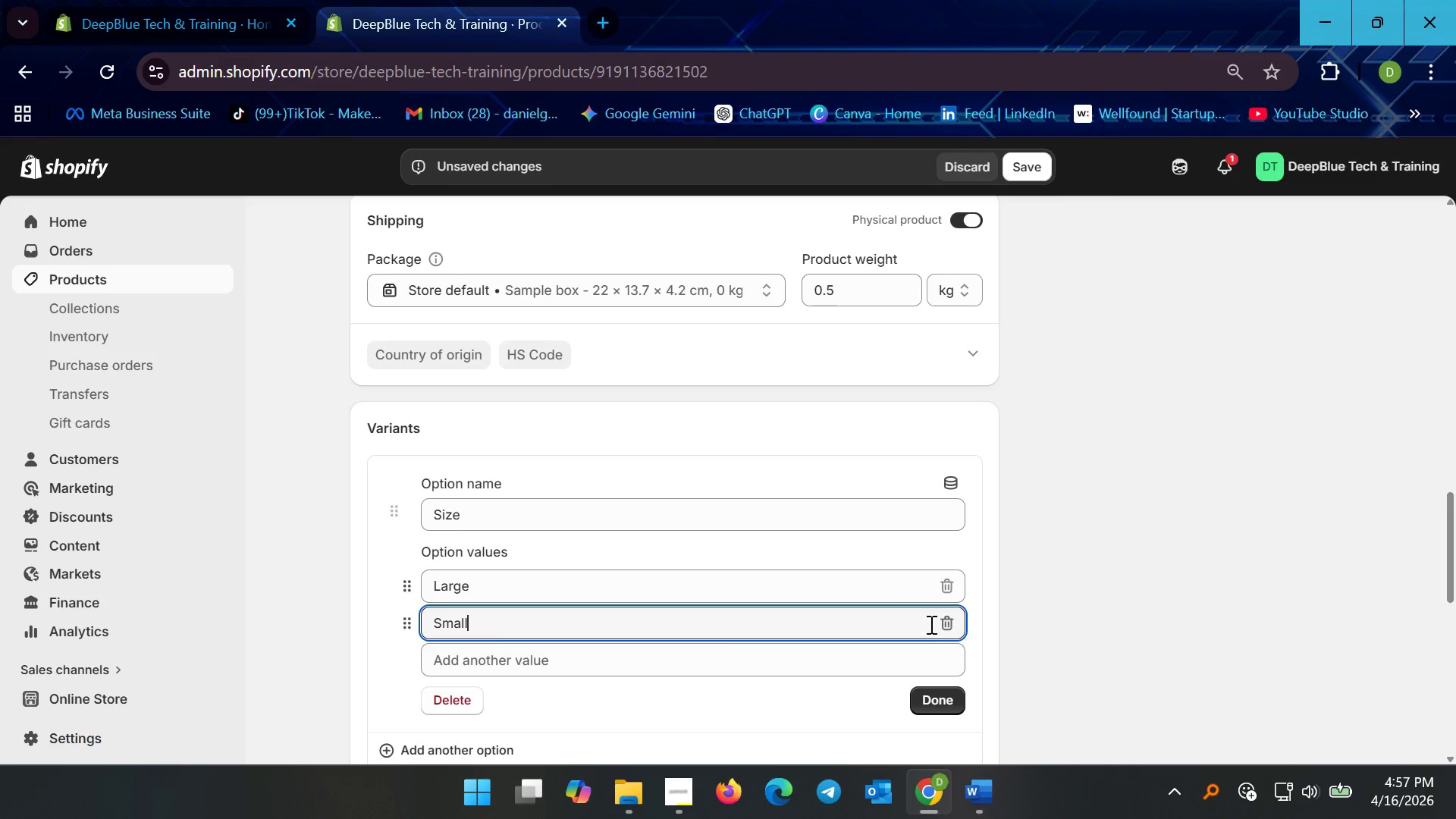 
wait(5.91)
 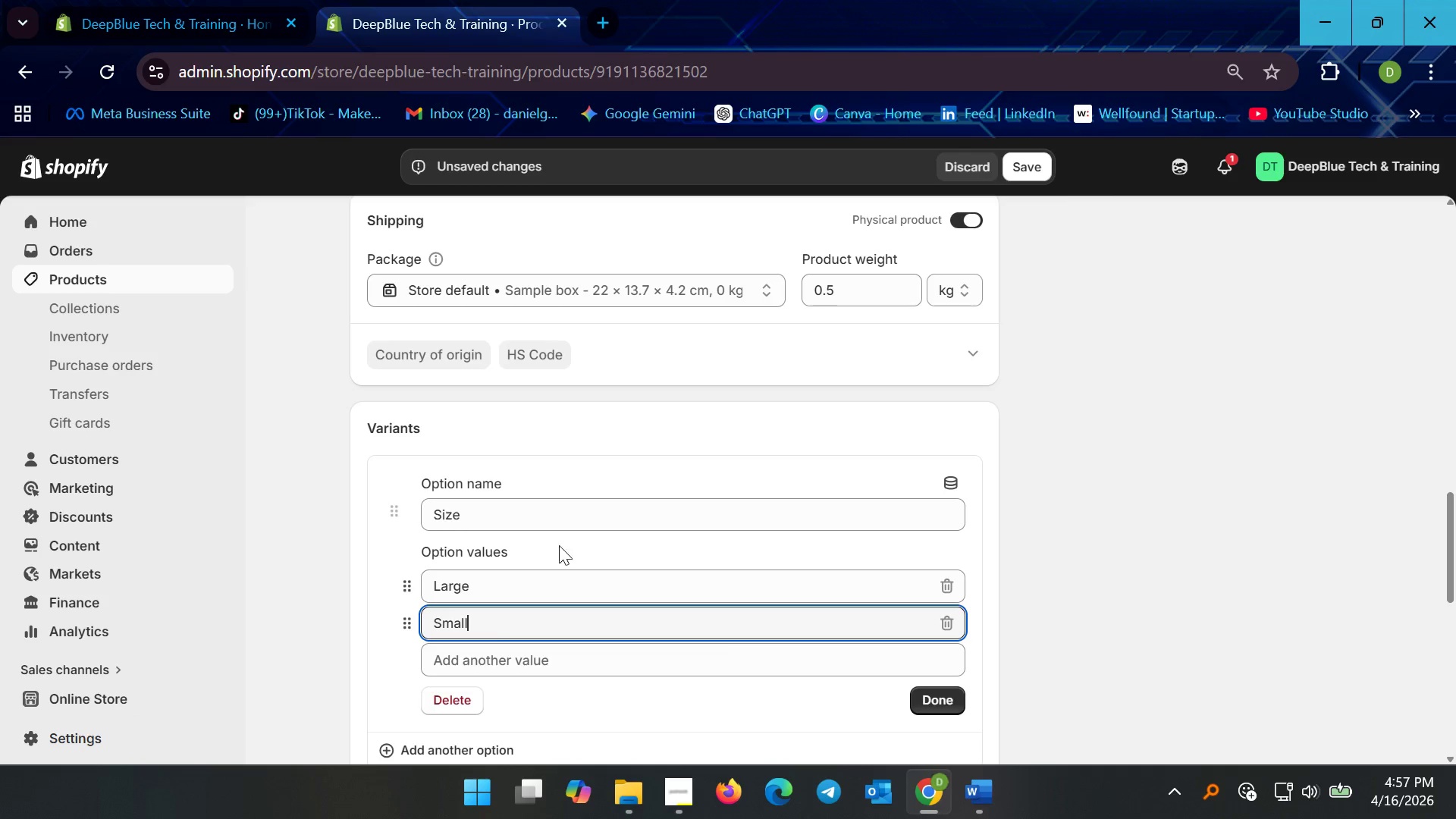 
scroll: coordinate [543, 651], scroll_direction: up, amount: 1.0
 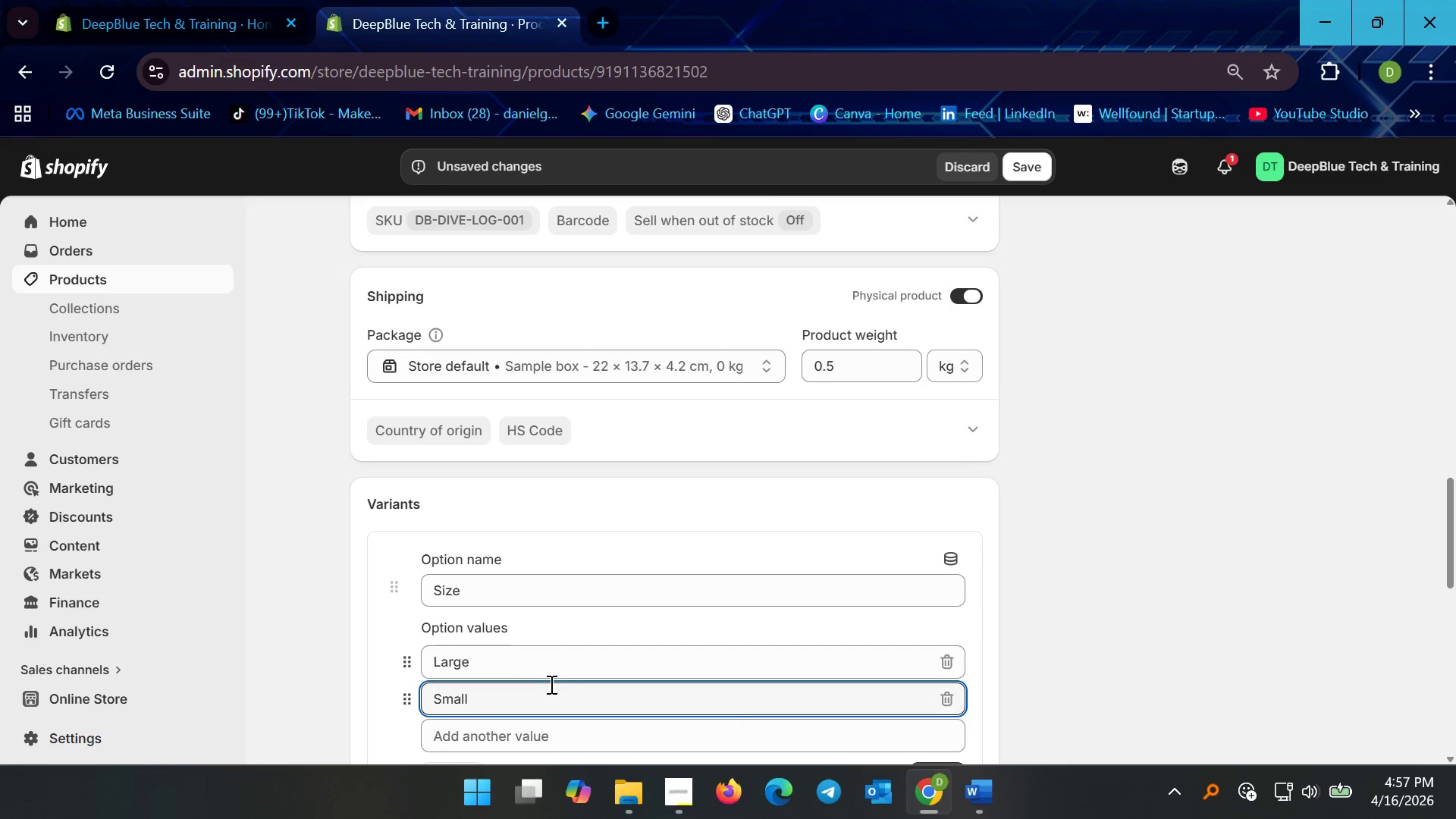 
scroll: coordinate [574, 698], scroll_direction: down, amount: 2.0
 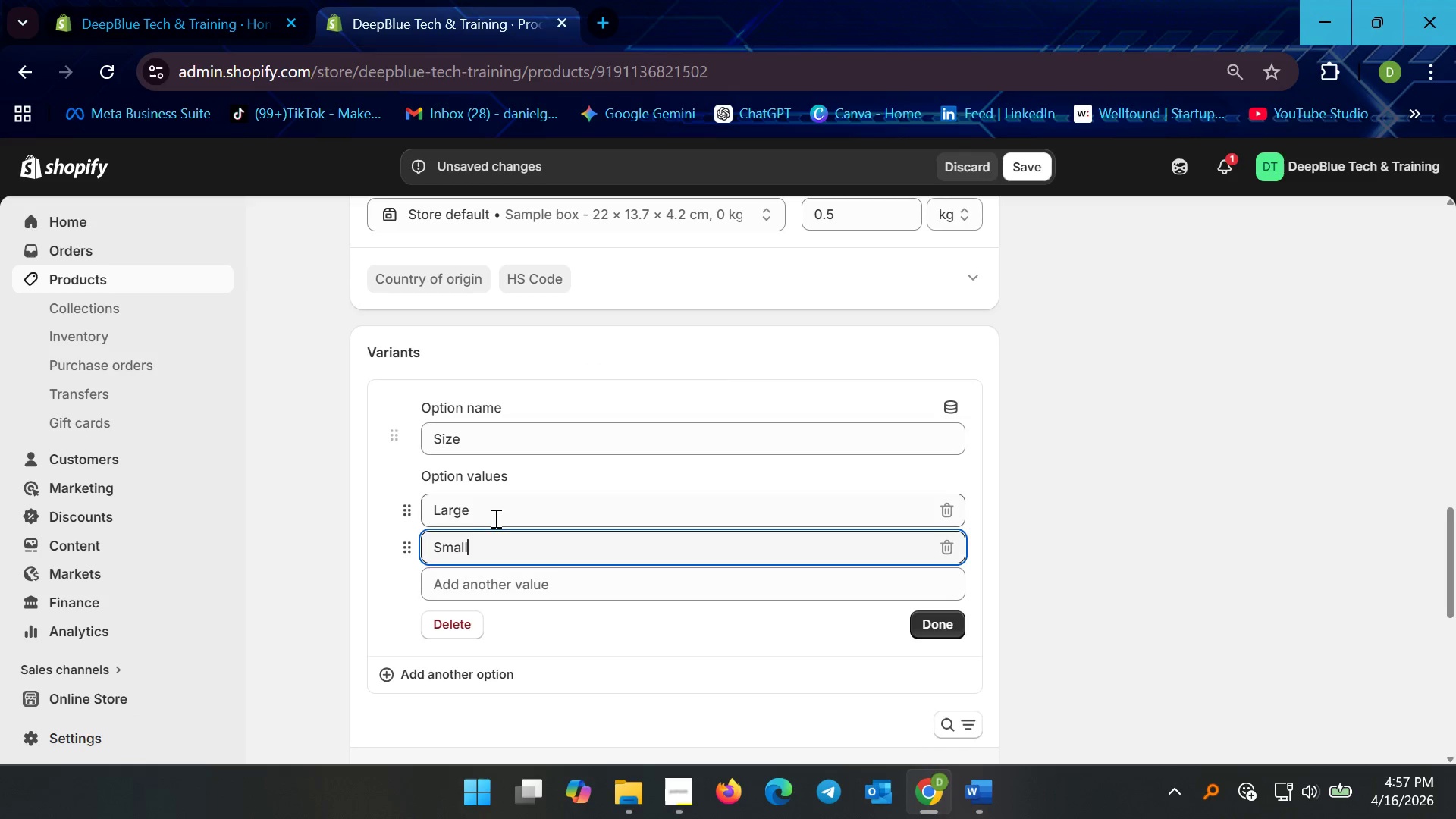 
wait(6.54)
 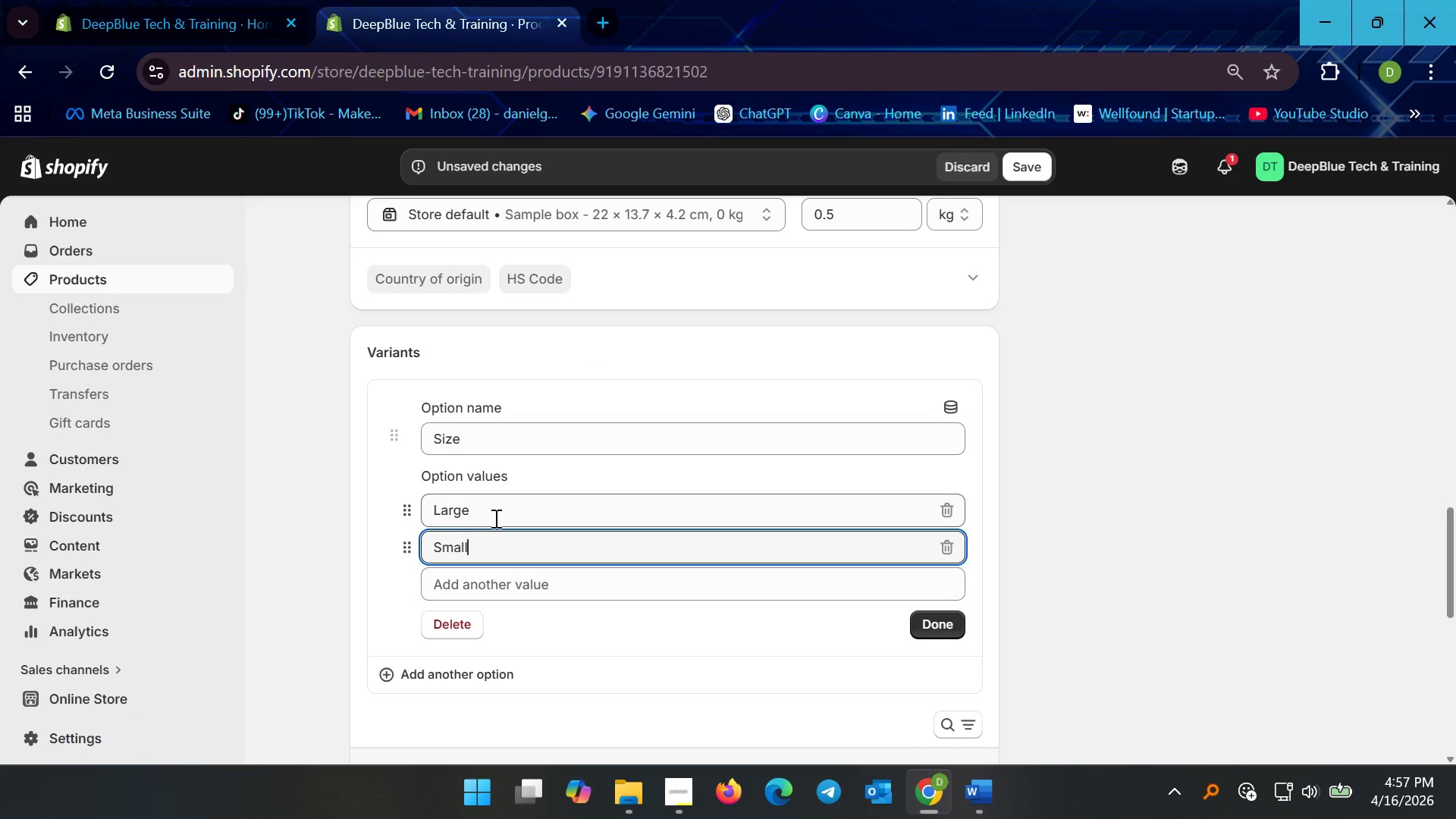 
scroll: coordinate [523, 552], scroll_direction: up, amount: 11.0
 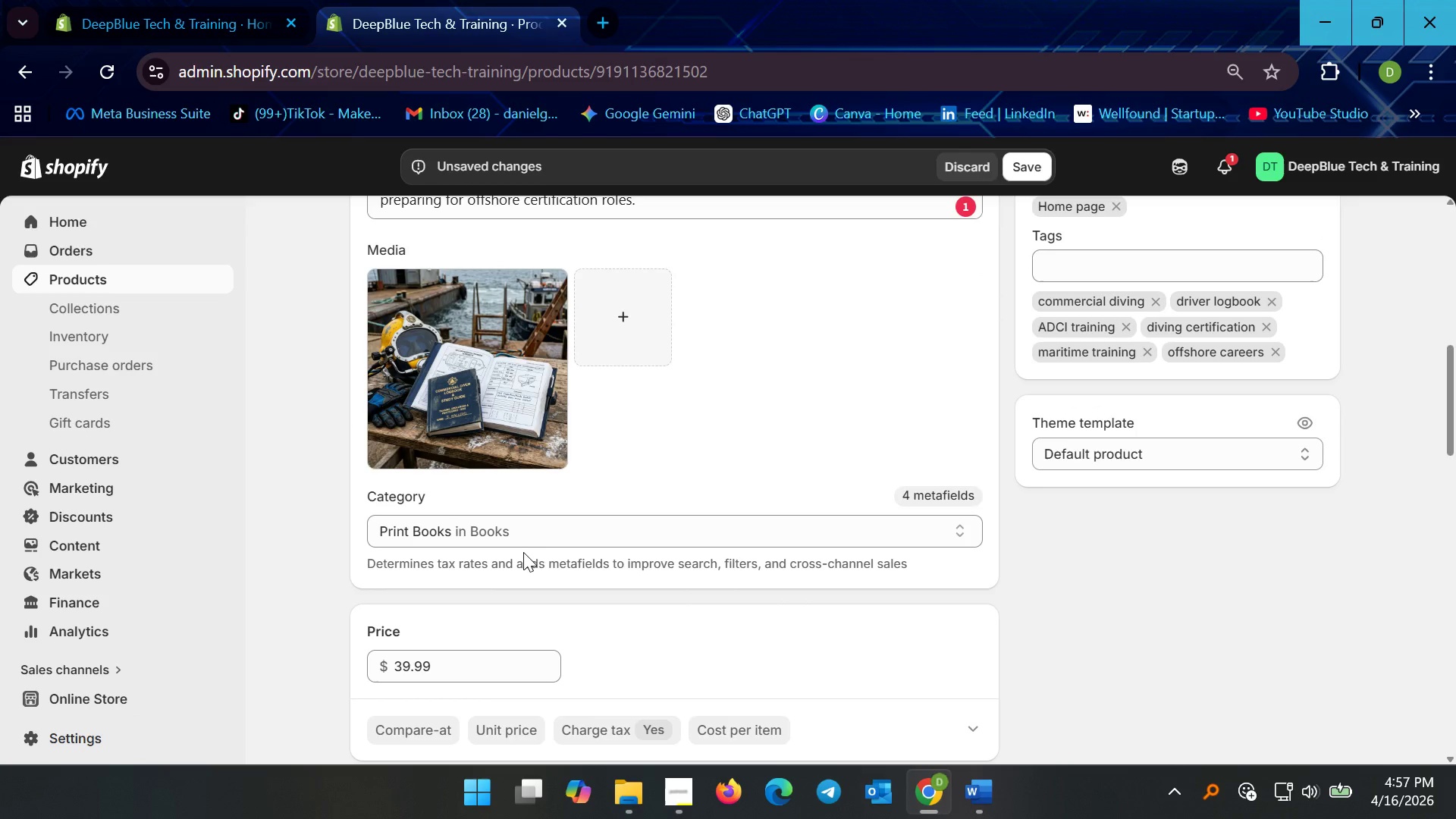 
scroll: coordinate [528, 573], scroll_direction: down, amount: 5.0
 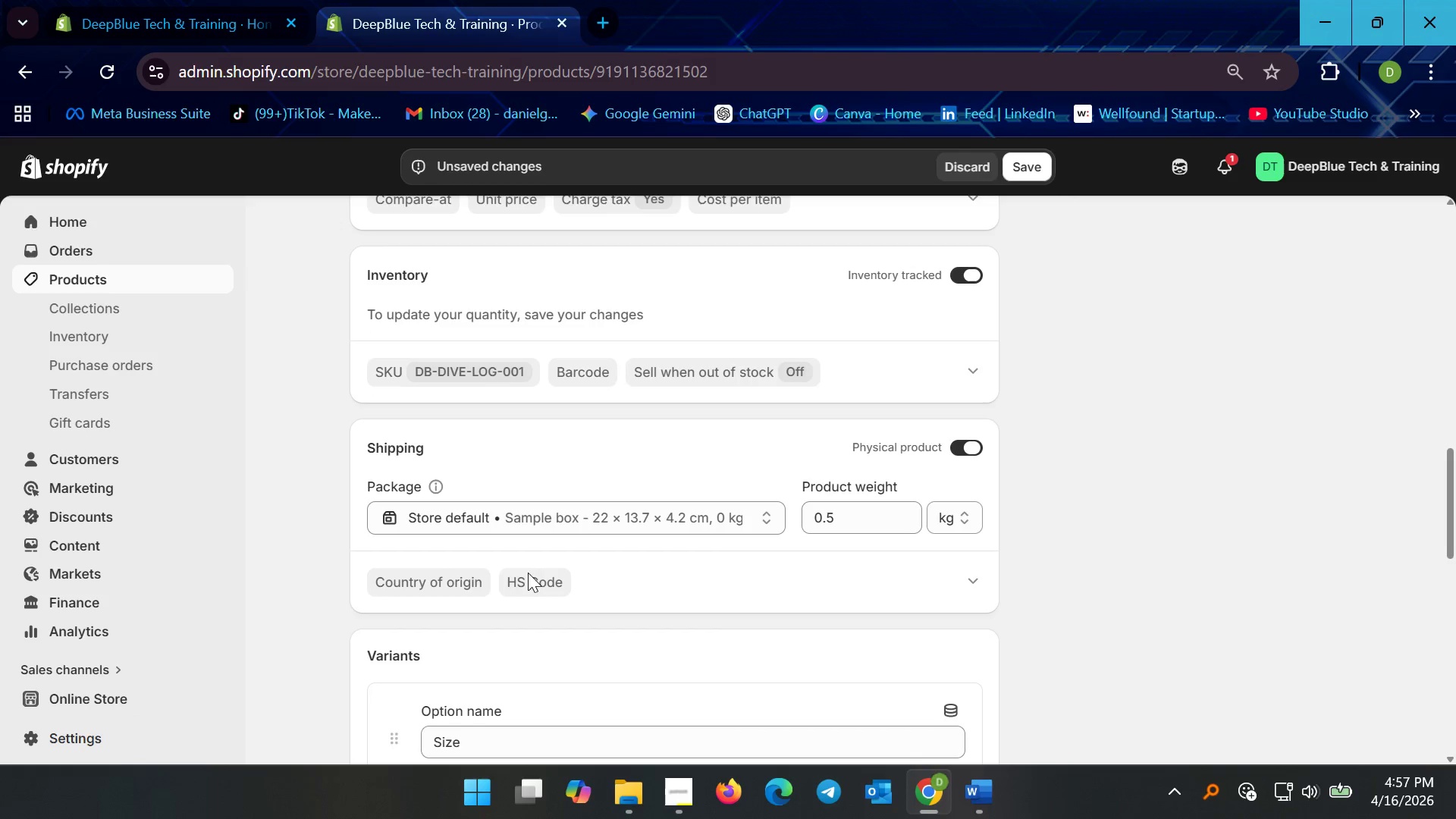 
scroll: coordinate [539, 592], scroll_direction: up, amount: 6.0
 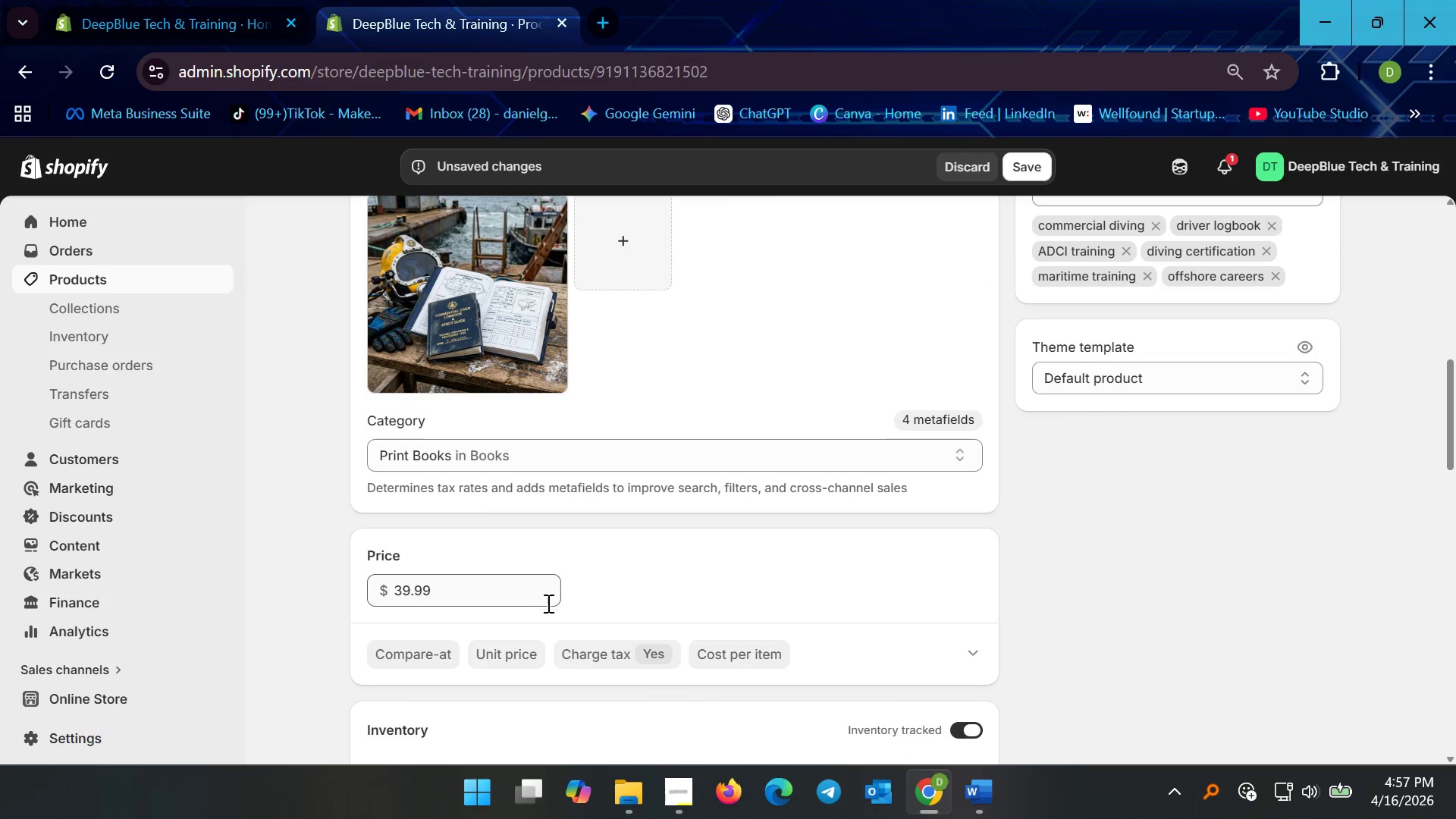 
scroll: coordinate [552, 620], scroll_direction: down, amount: 8.0
 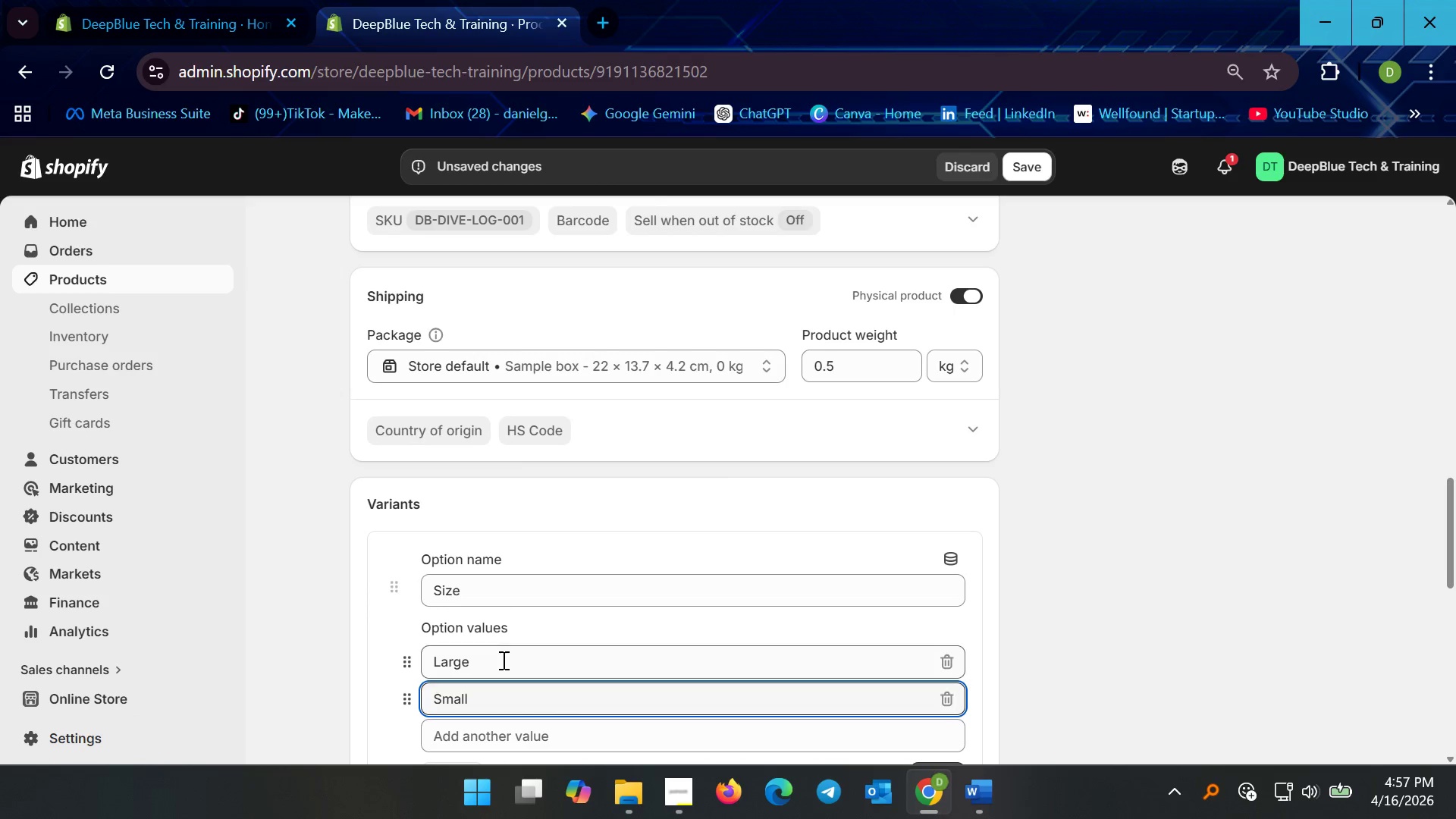 
wait(5.67)
 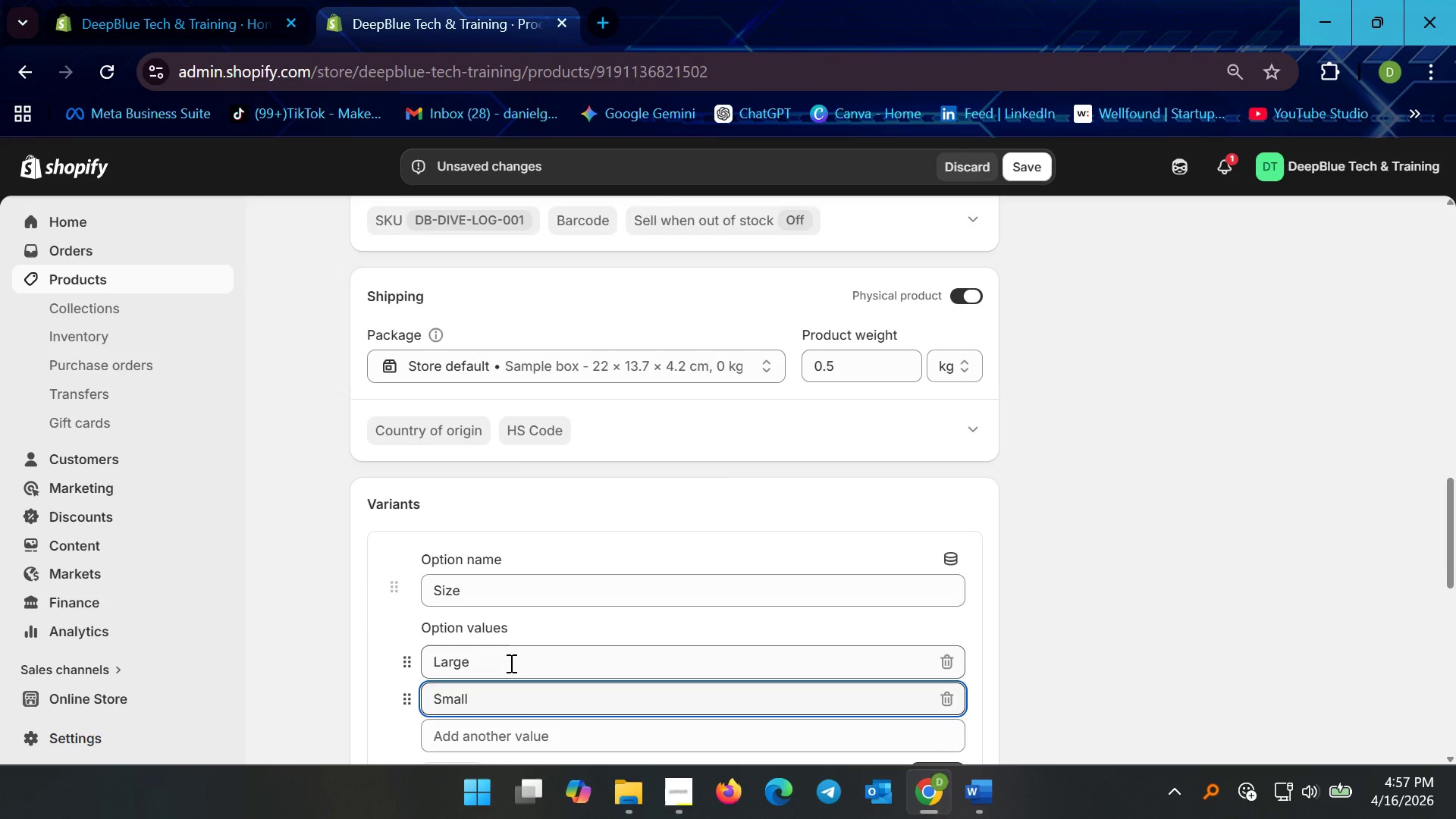 
left_click_drag(start_coordinate=[502, 660], to_coordinate=[381, 660])
 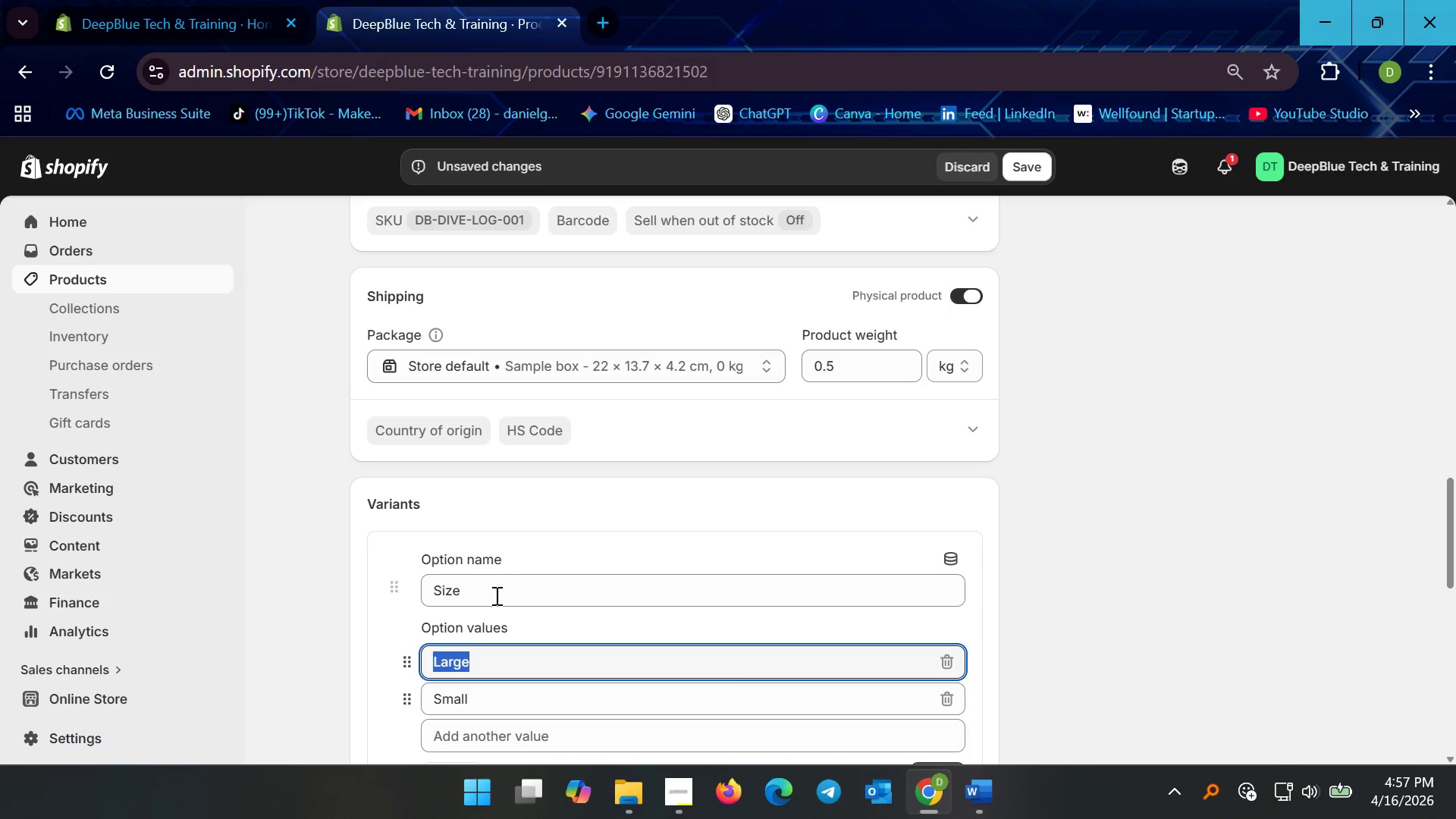 
left_click_drag(start_coordinate=[517, 579], to_coordinate=[362, 591])
 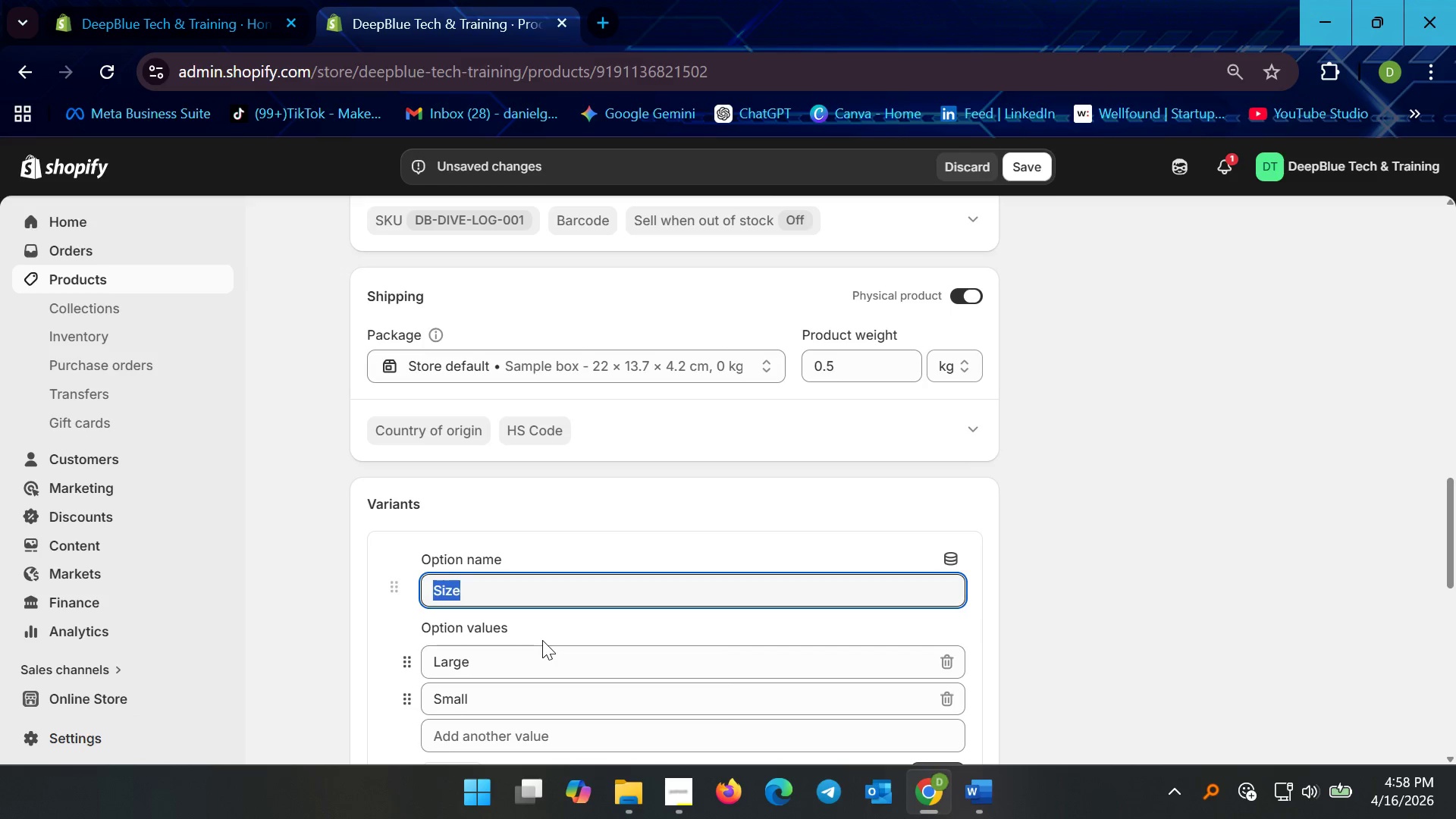 
wait(33.01)
 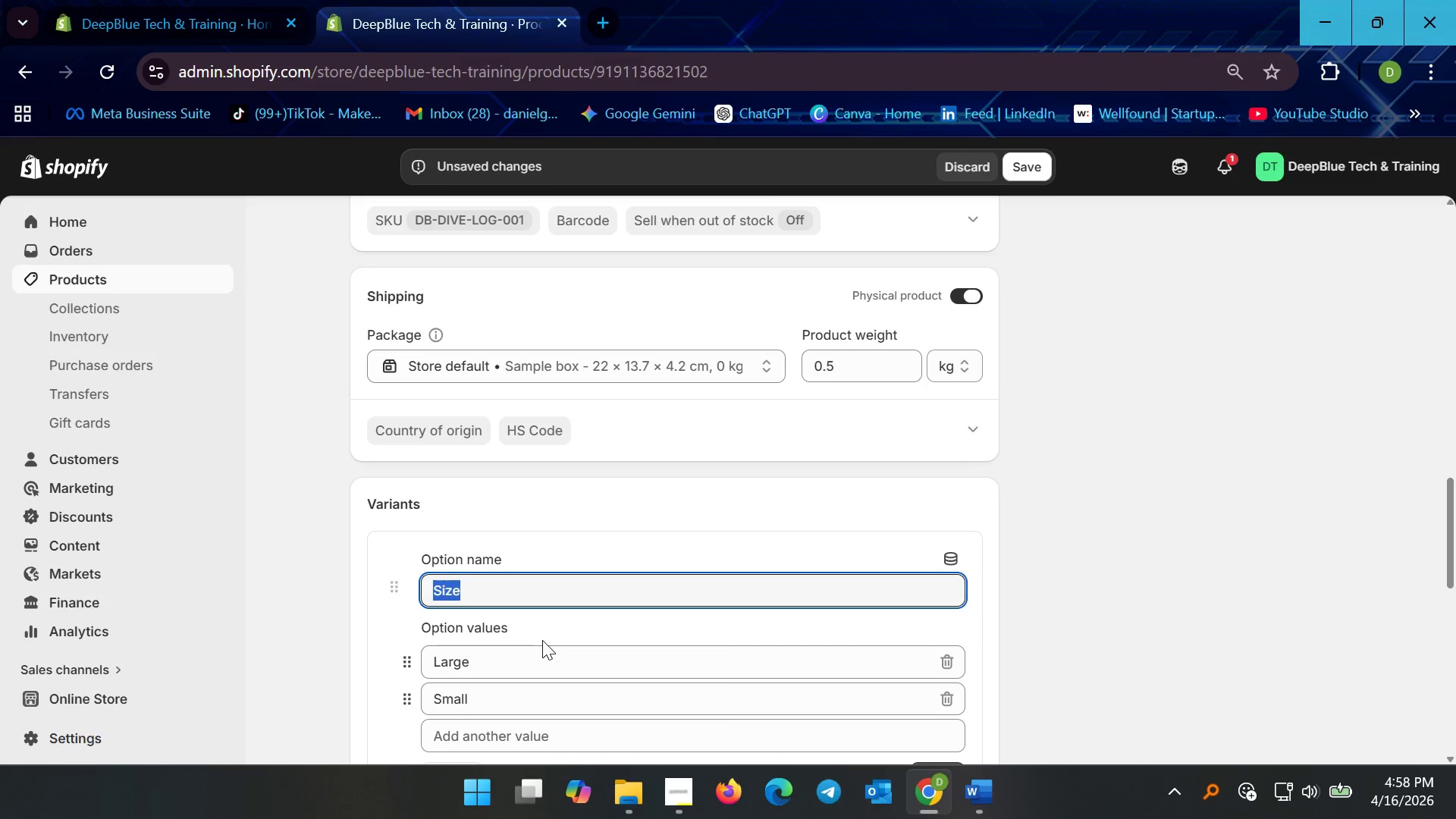 
type(Training Level)
 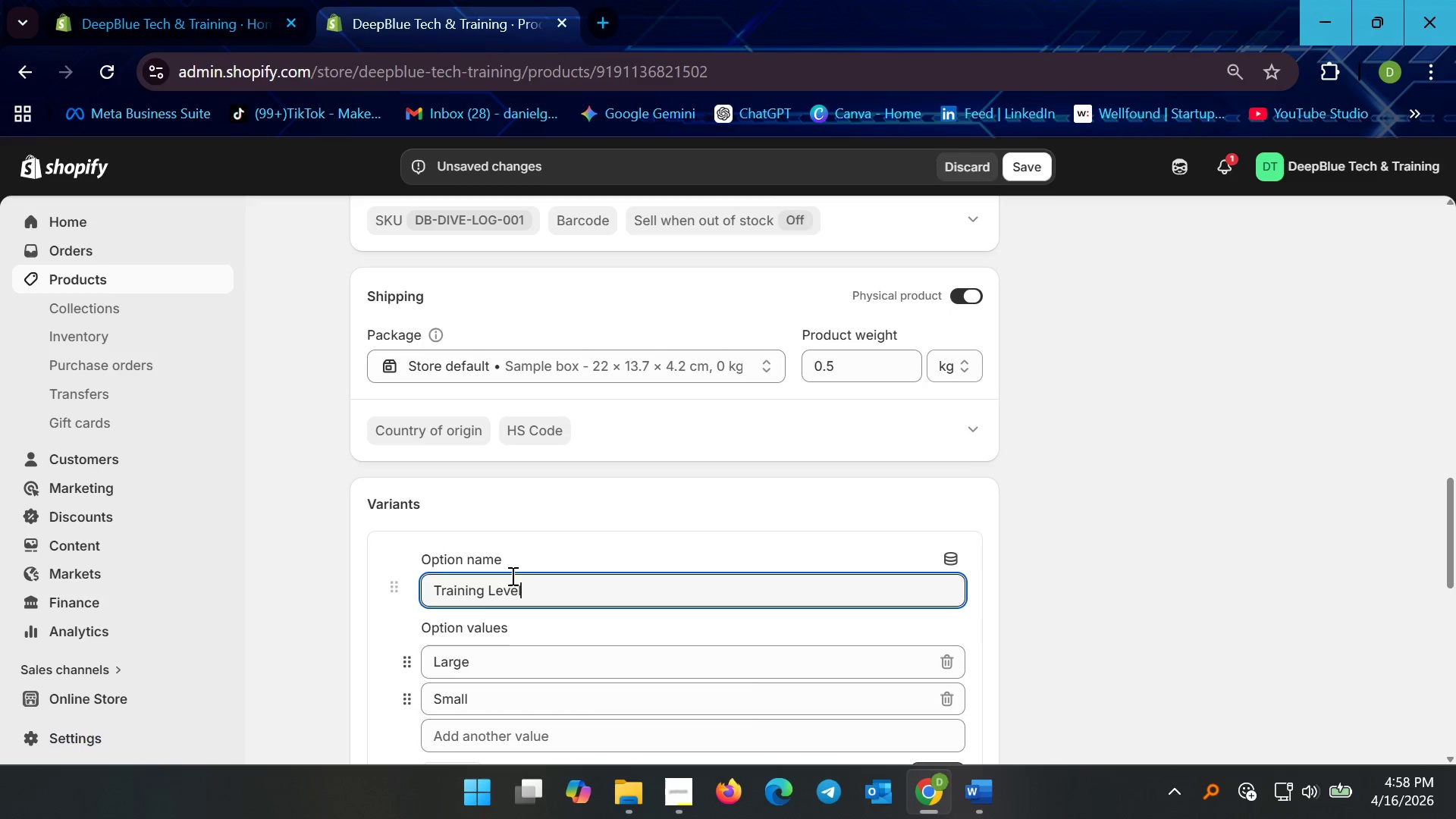 
left_click_drag(start_coordinate=[496, 662], to_coordinate=[415, 661])
 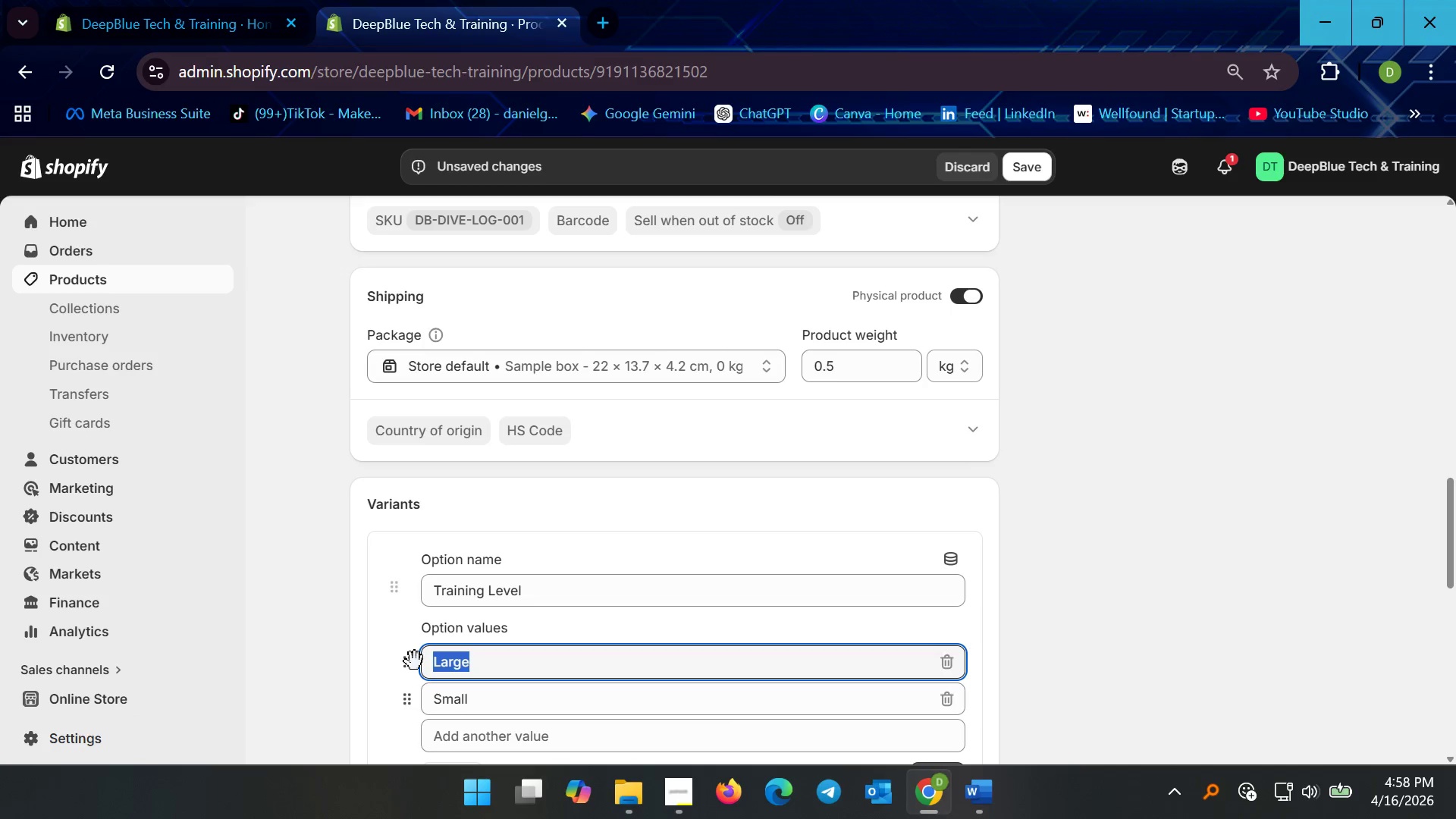 
type(Beginner Driver Pack)
 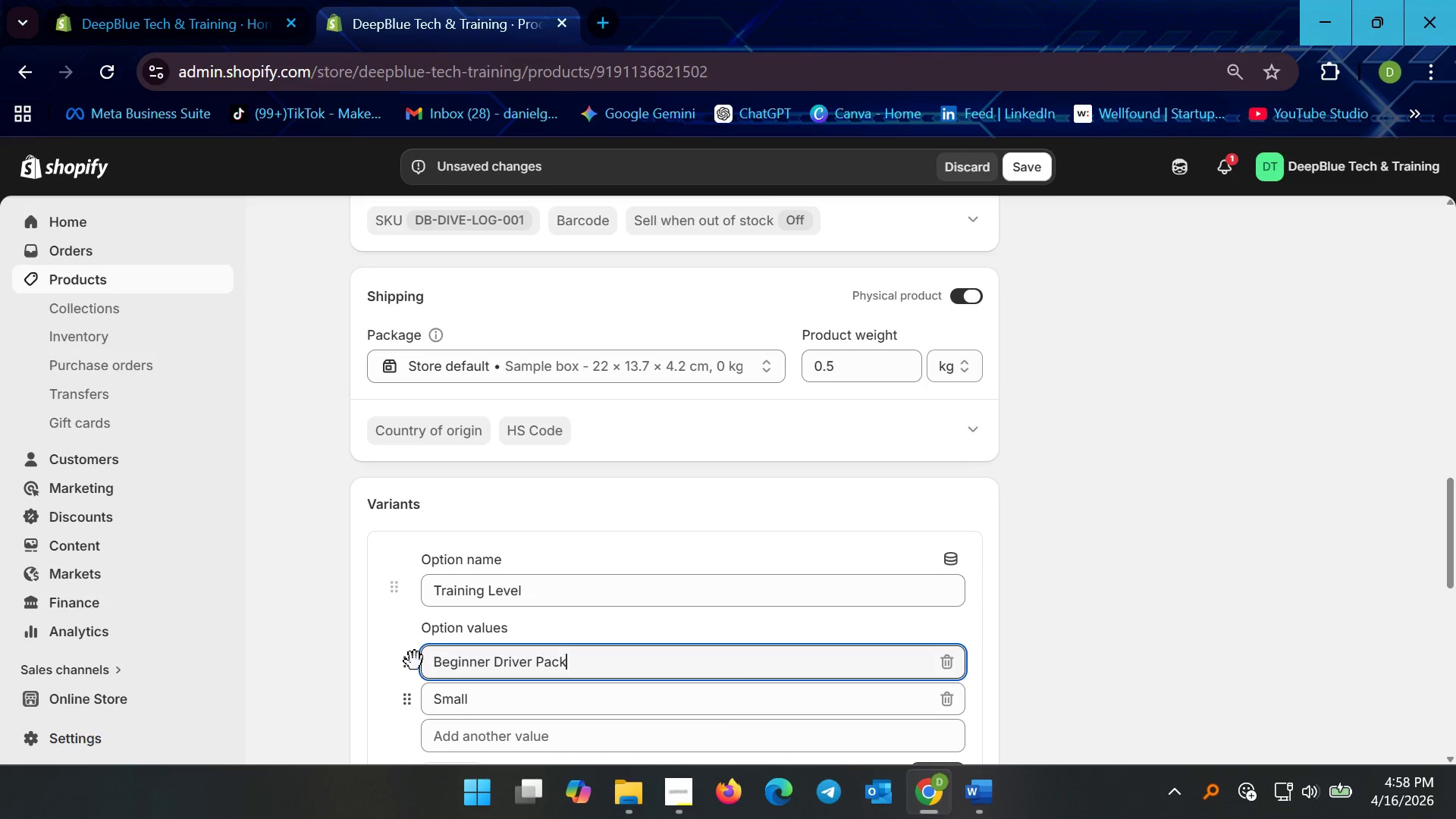 
scroll: coordinate [507, 676], scroll_direction: down, amount: 2.0
 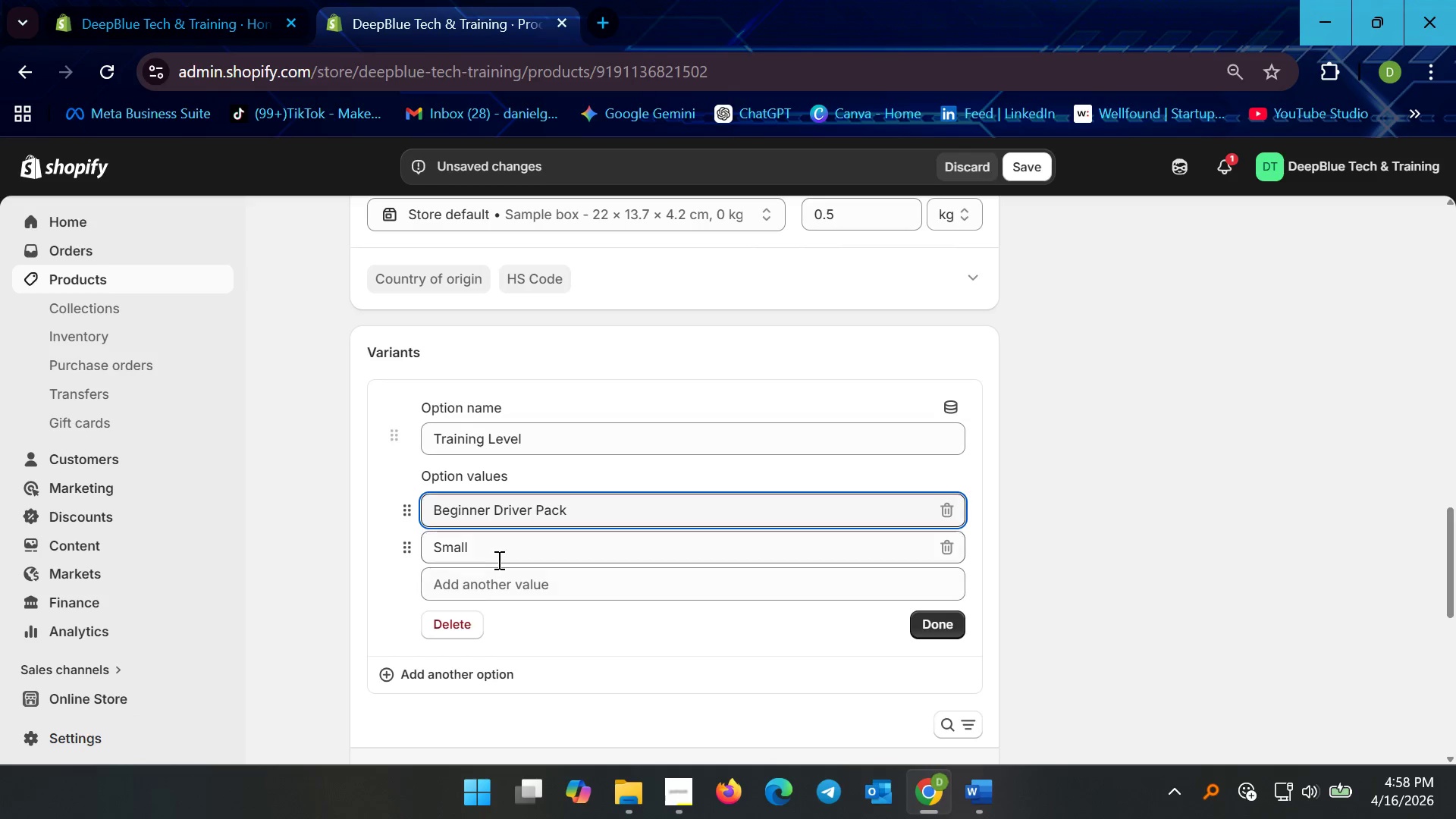 
left_click_drag(start_coordinate=[497, 556], to_coordinate=[395, 538])
 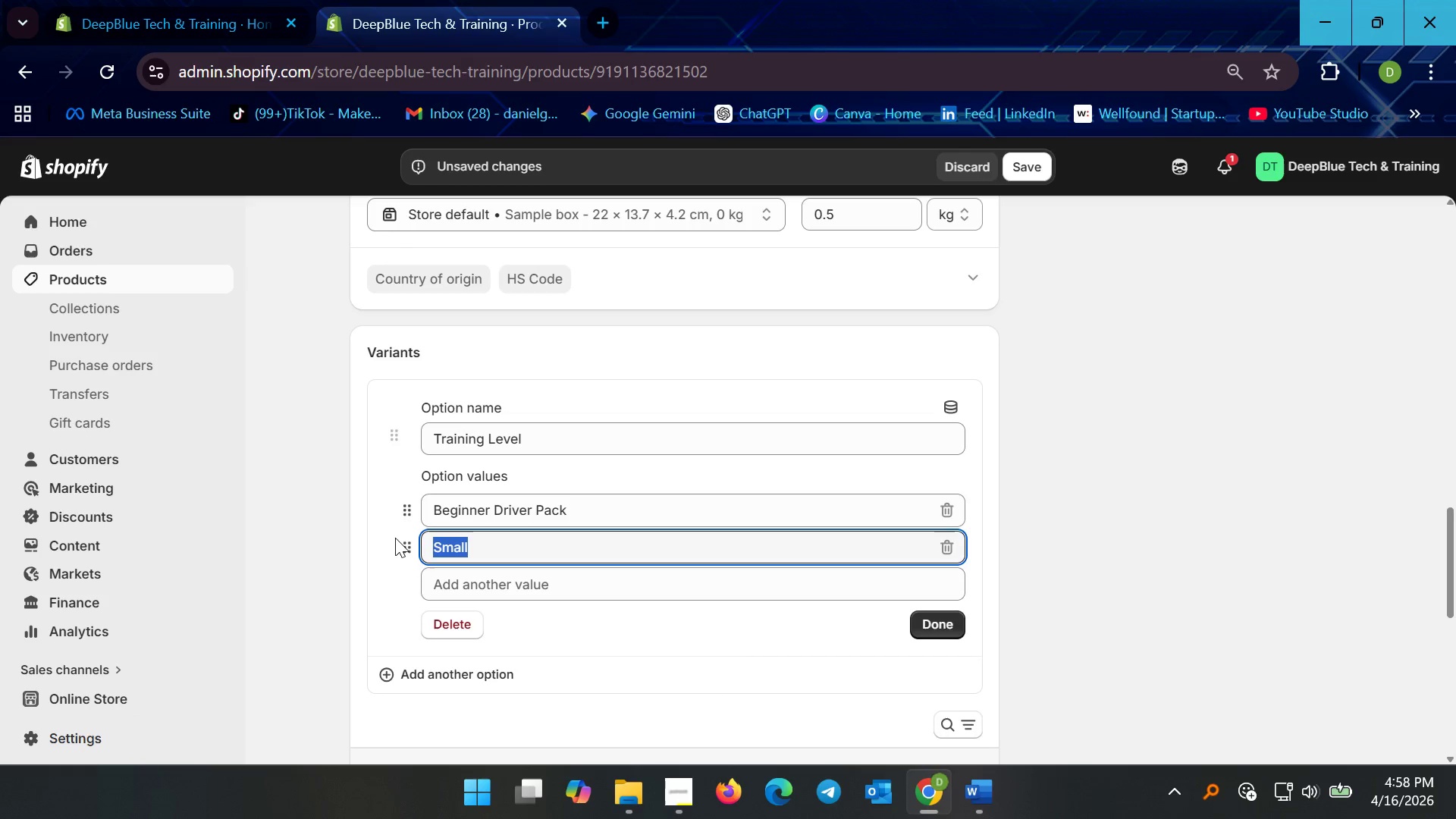 
type(Advanced Driver Certification Pack)
 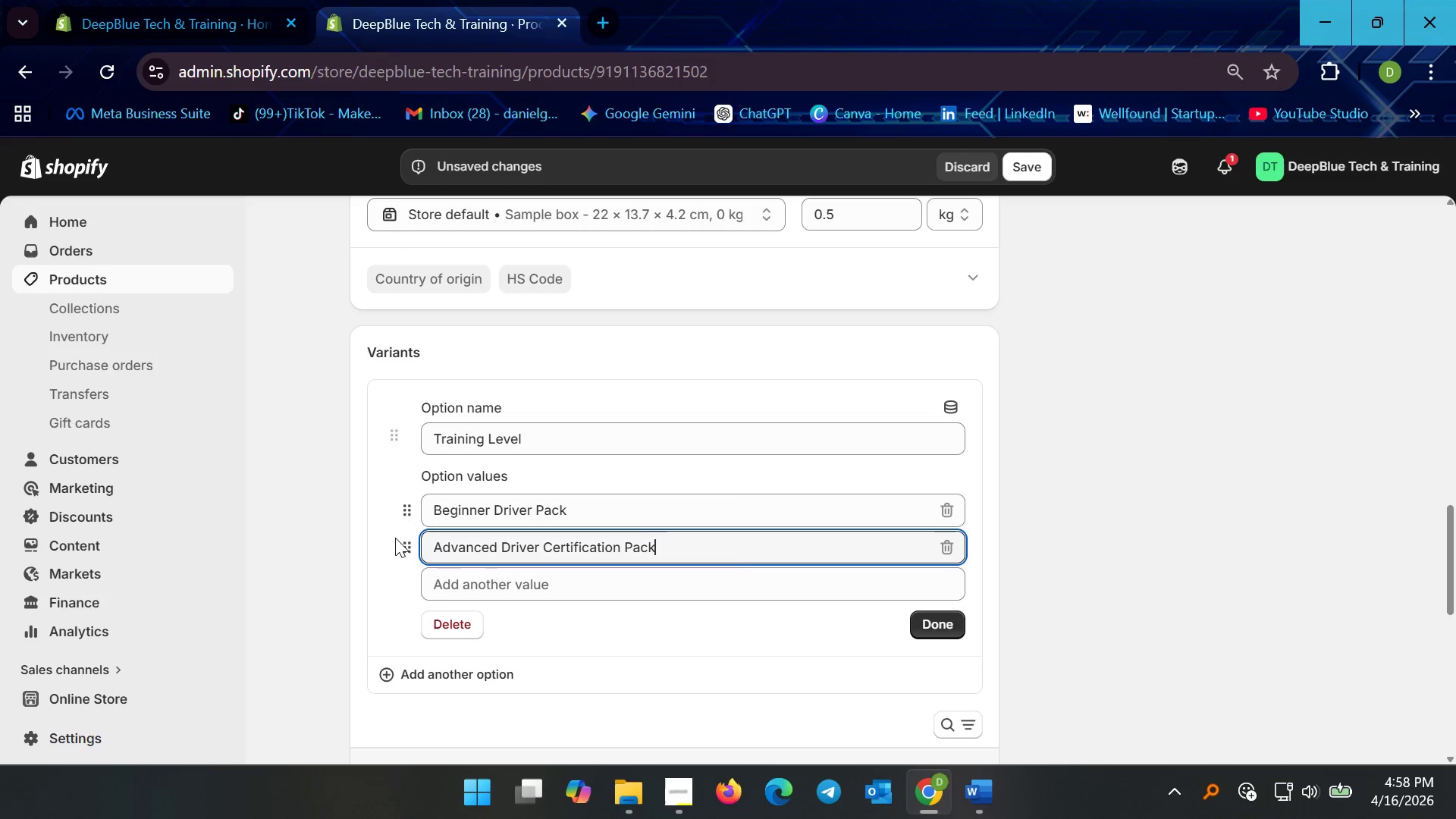 
scroll: coordinate [812, 468], scroll_direction: down, amount: 3.0
 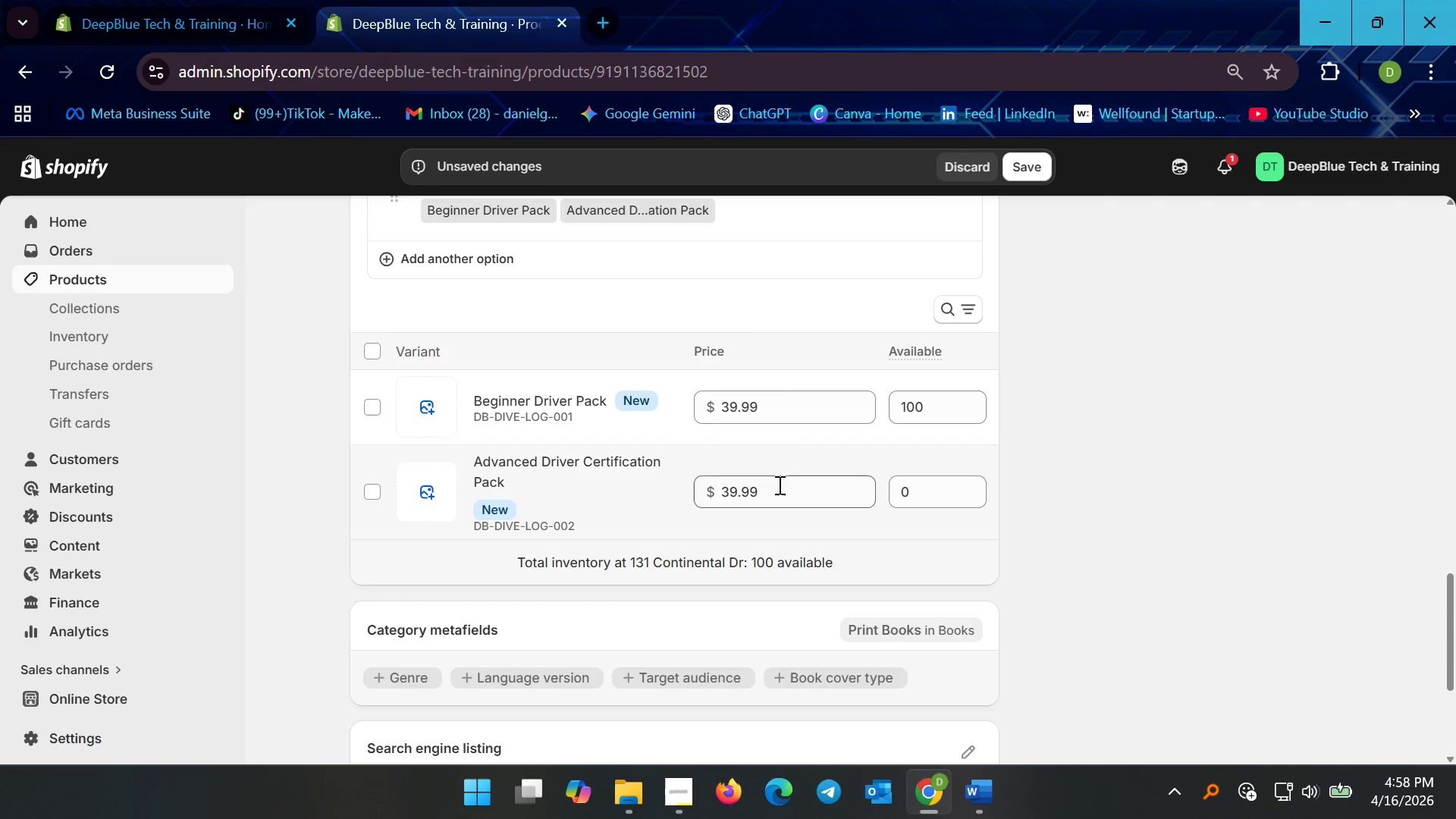 
left_click_drag(start_coordinate=[796, 414], to_coordinate=[654, 414])
 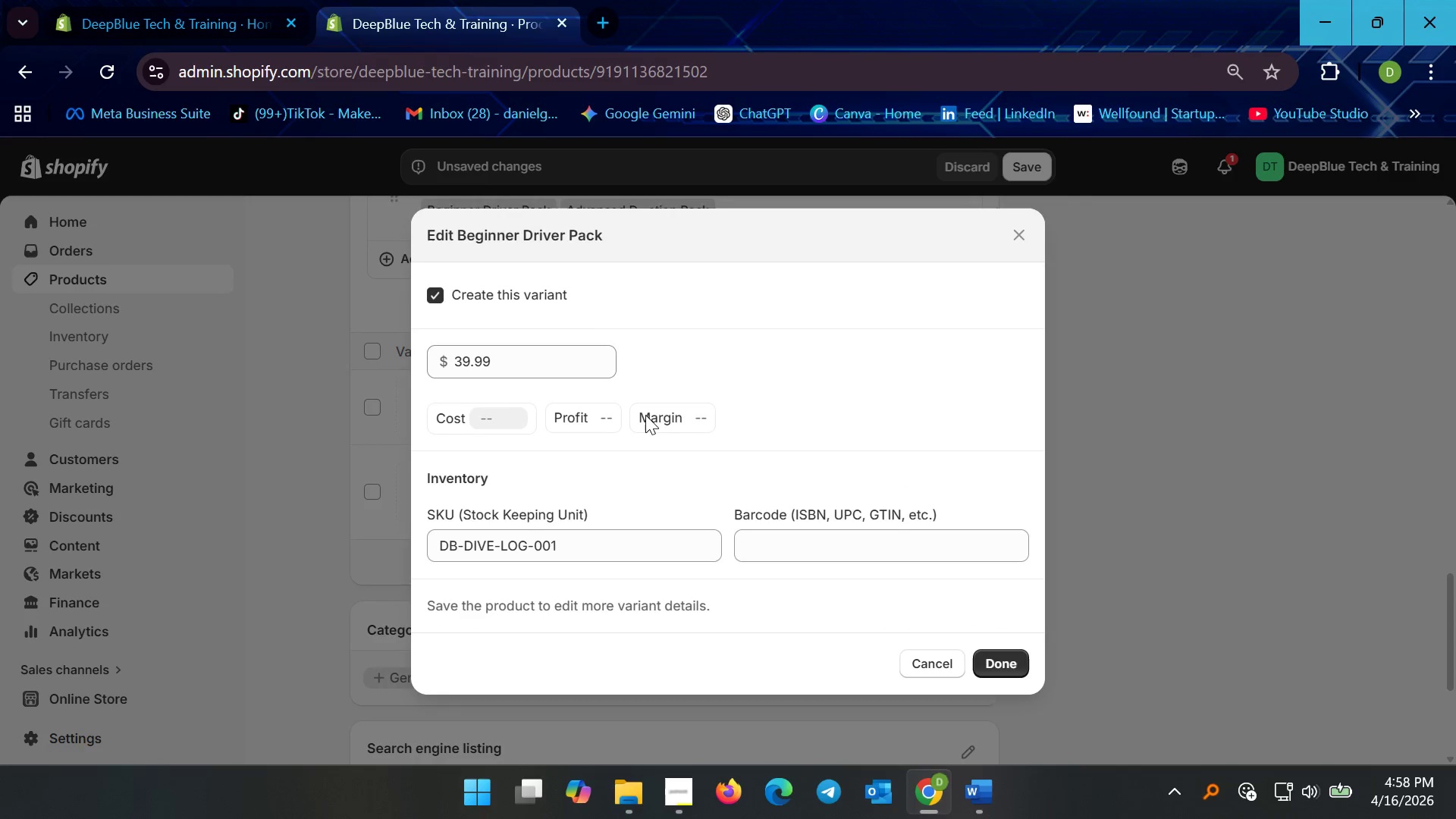 
key(3)
 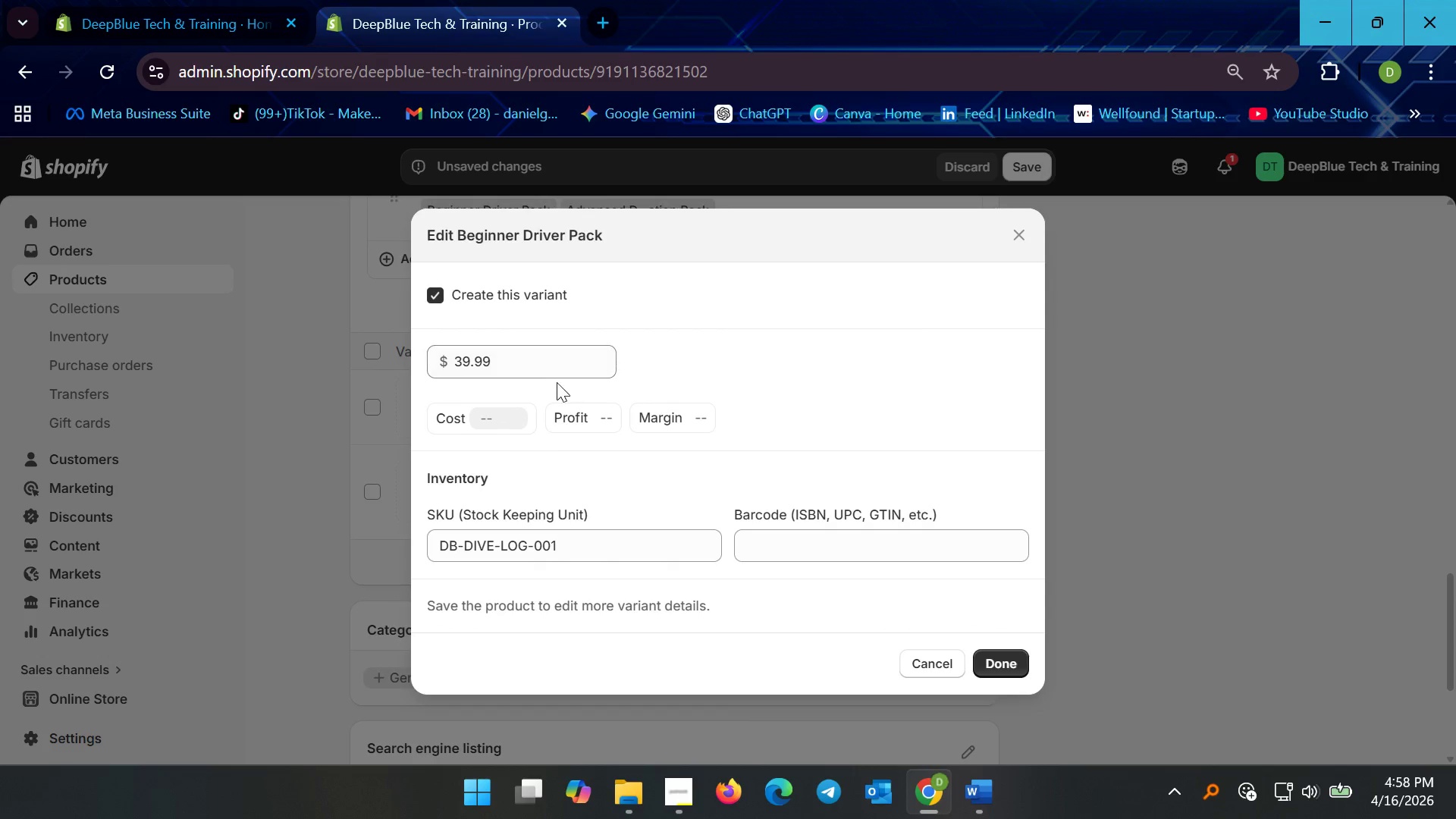 
left_click_drag(start_coordinate=[546, 368], to_coordinate=[319, 365])
 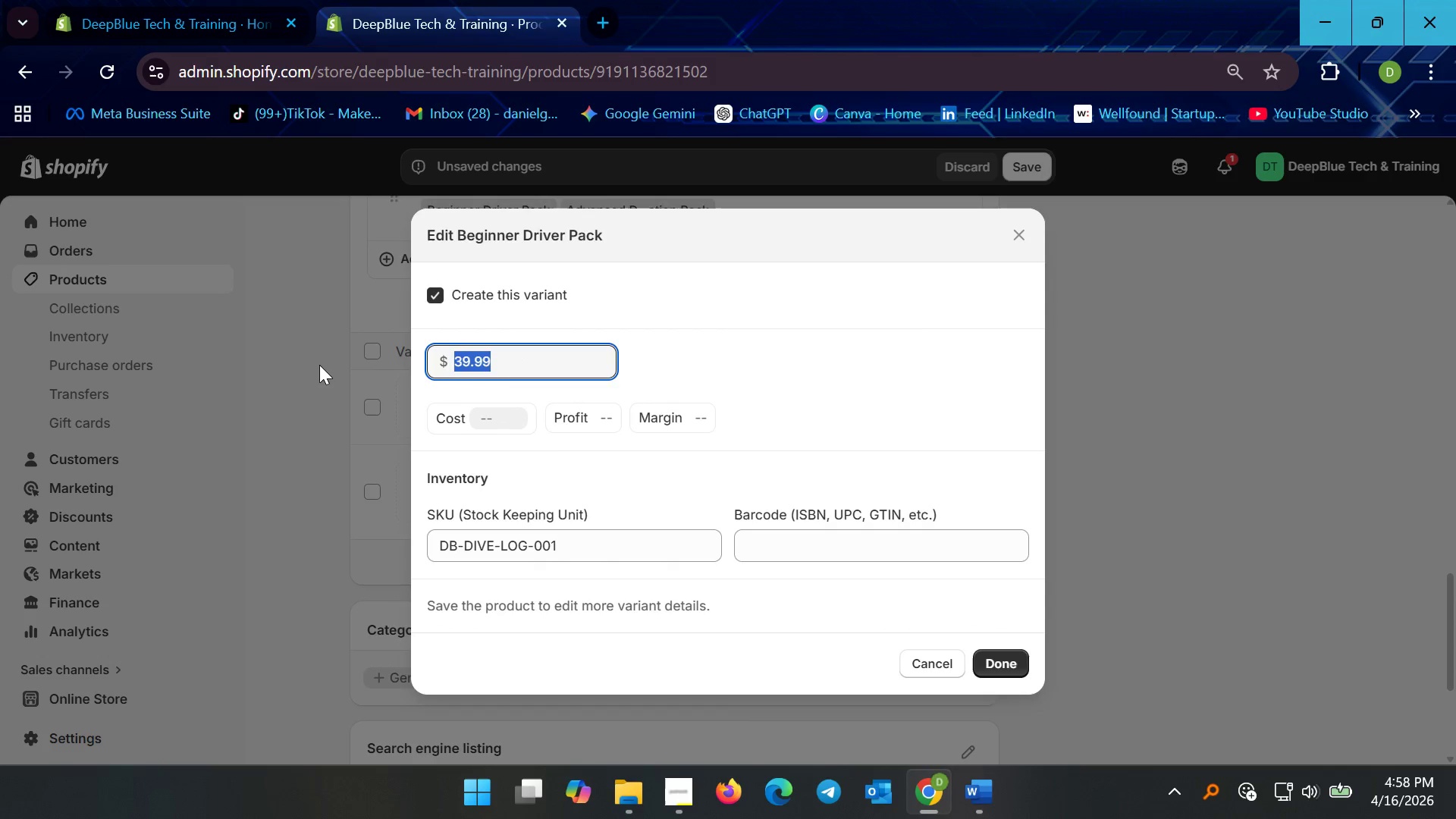 
type(34.99)
 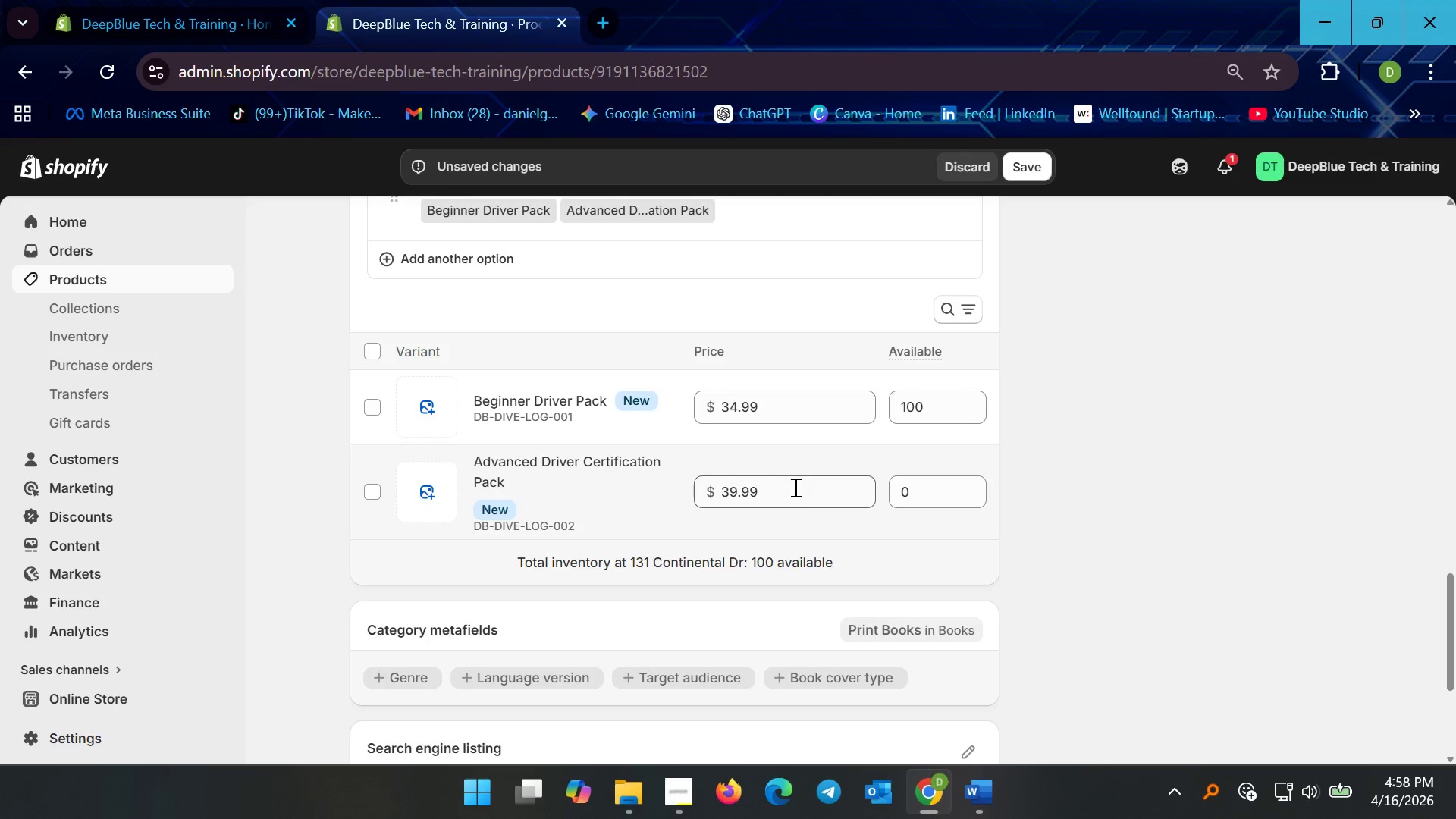 
left_click_drag(start_coordinate=[794, 488], to_coordinate=[648, 495])
 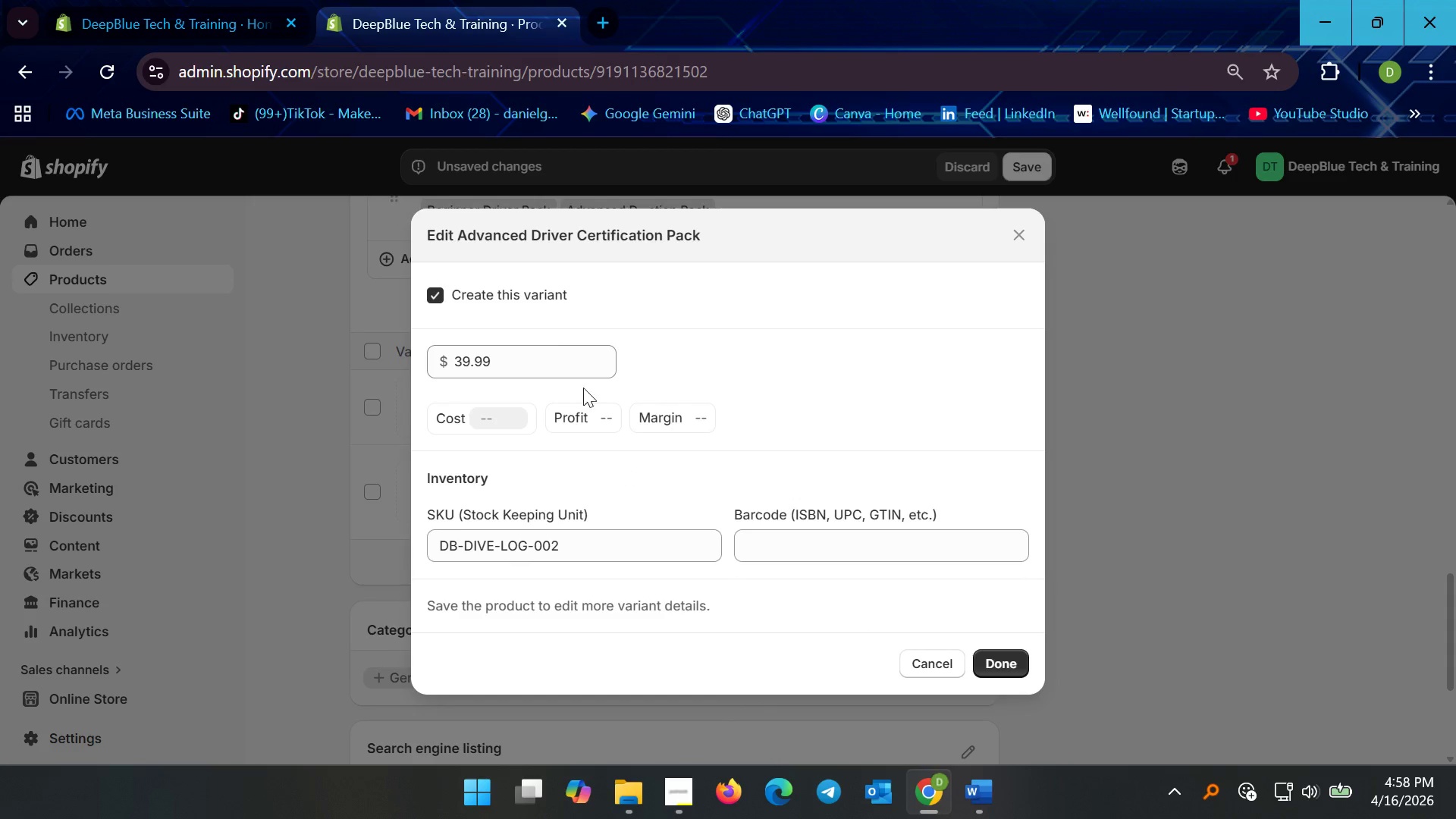 
left_click_drag(start_coordinate=[529, 360], to_coordinate=[256, 356])
 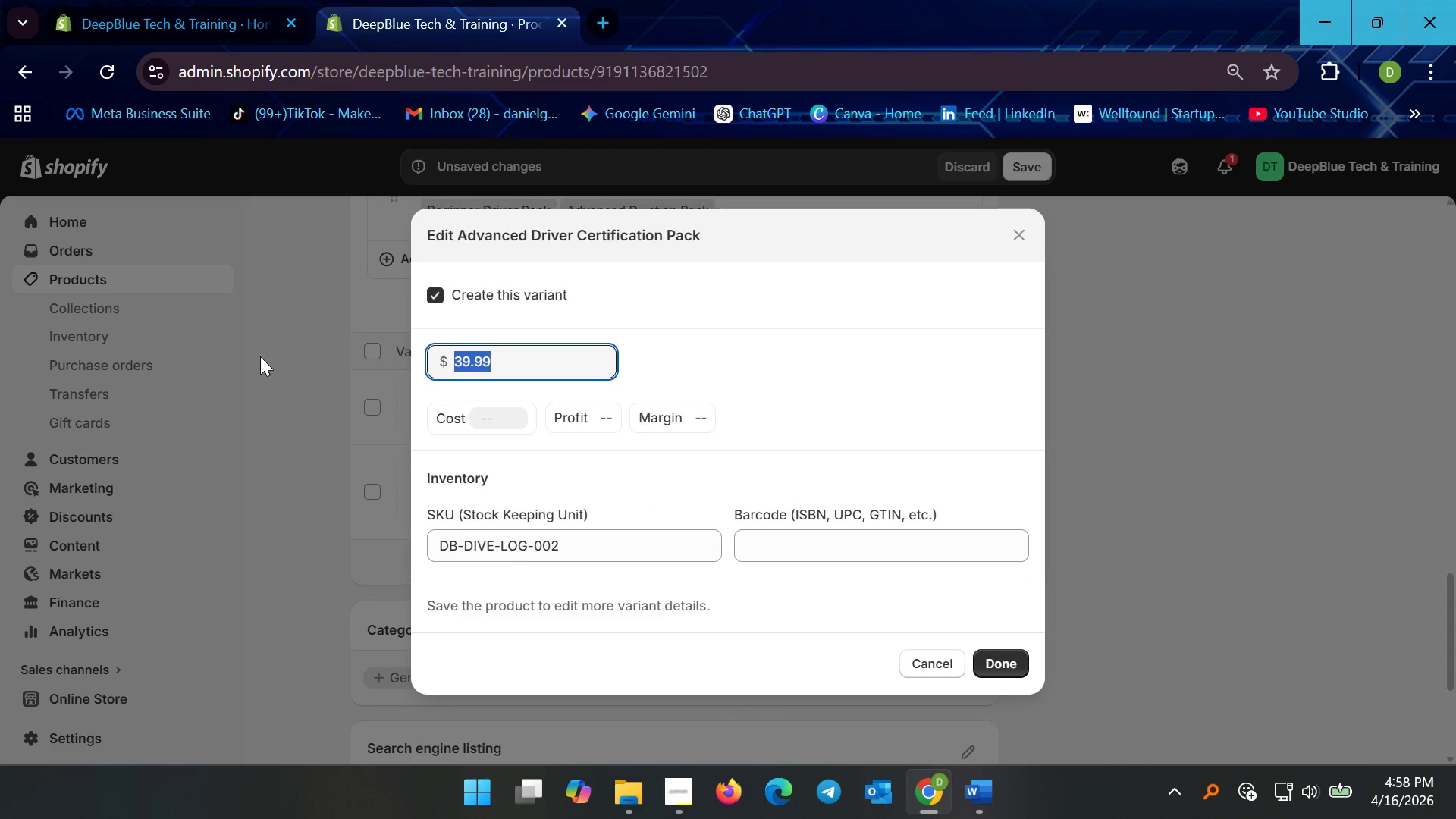 
type(44.99)
 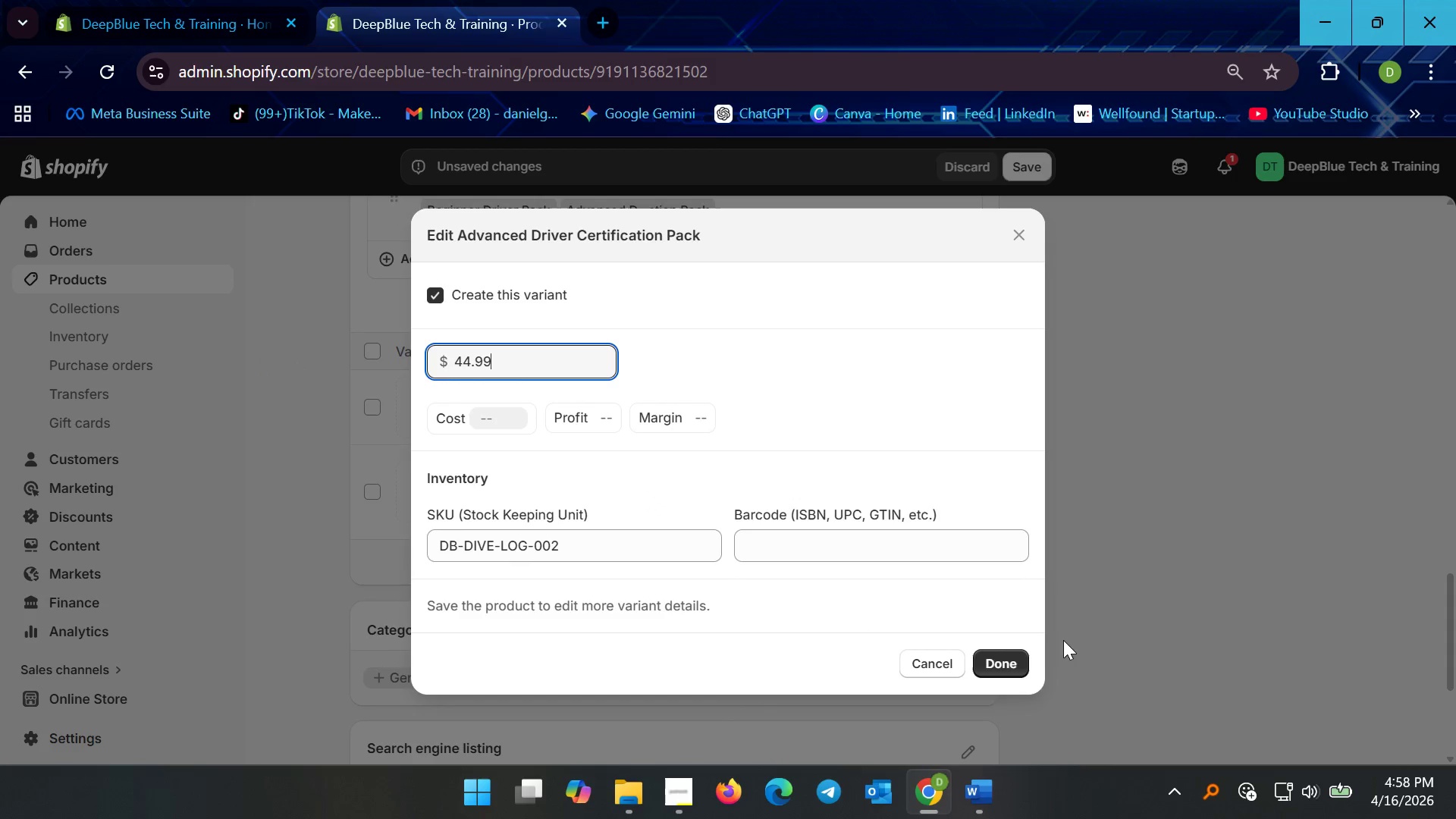 
left_click([1013, 664])
 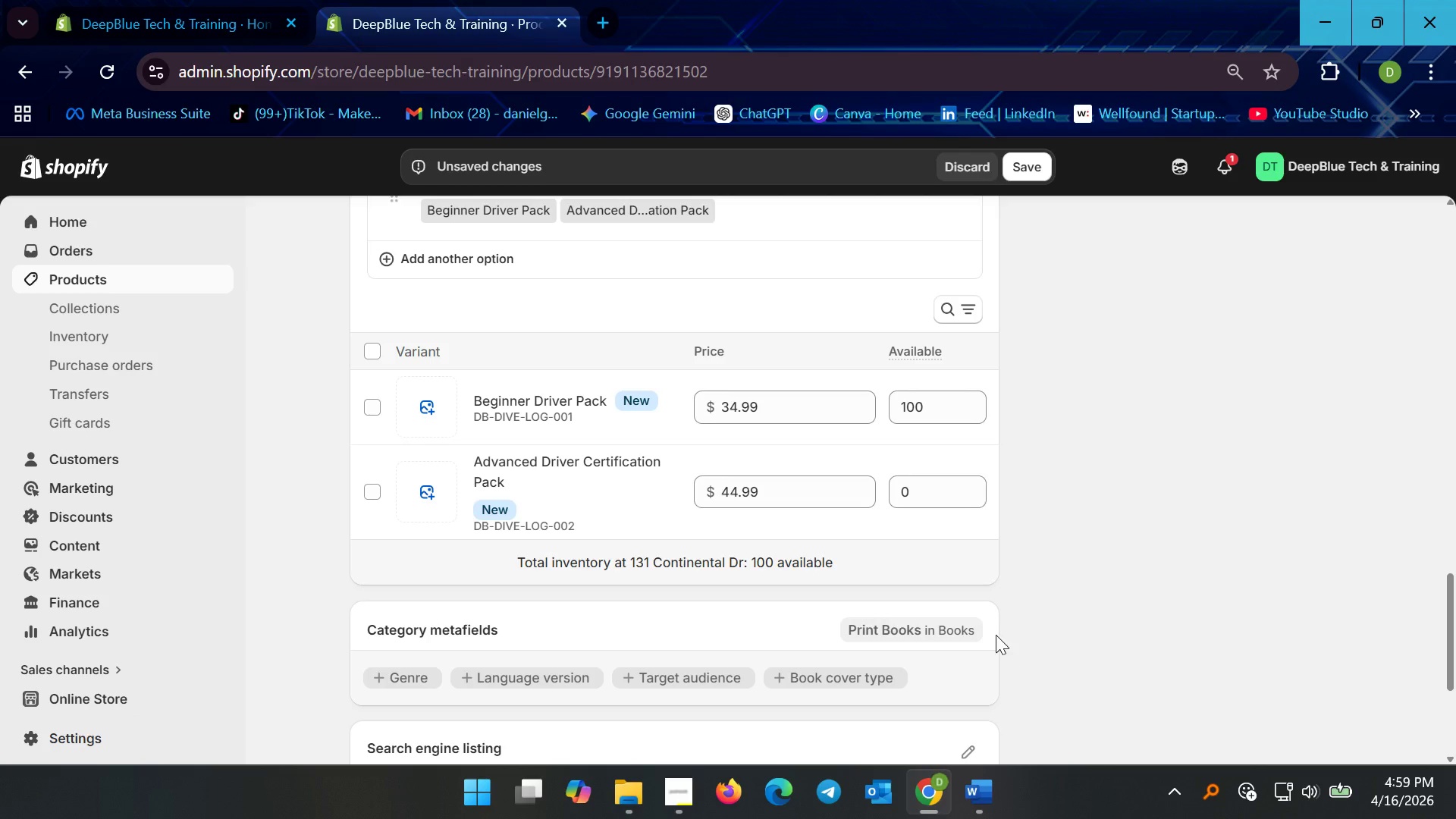 
left_click([1039, 561])
 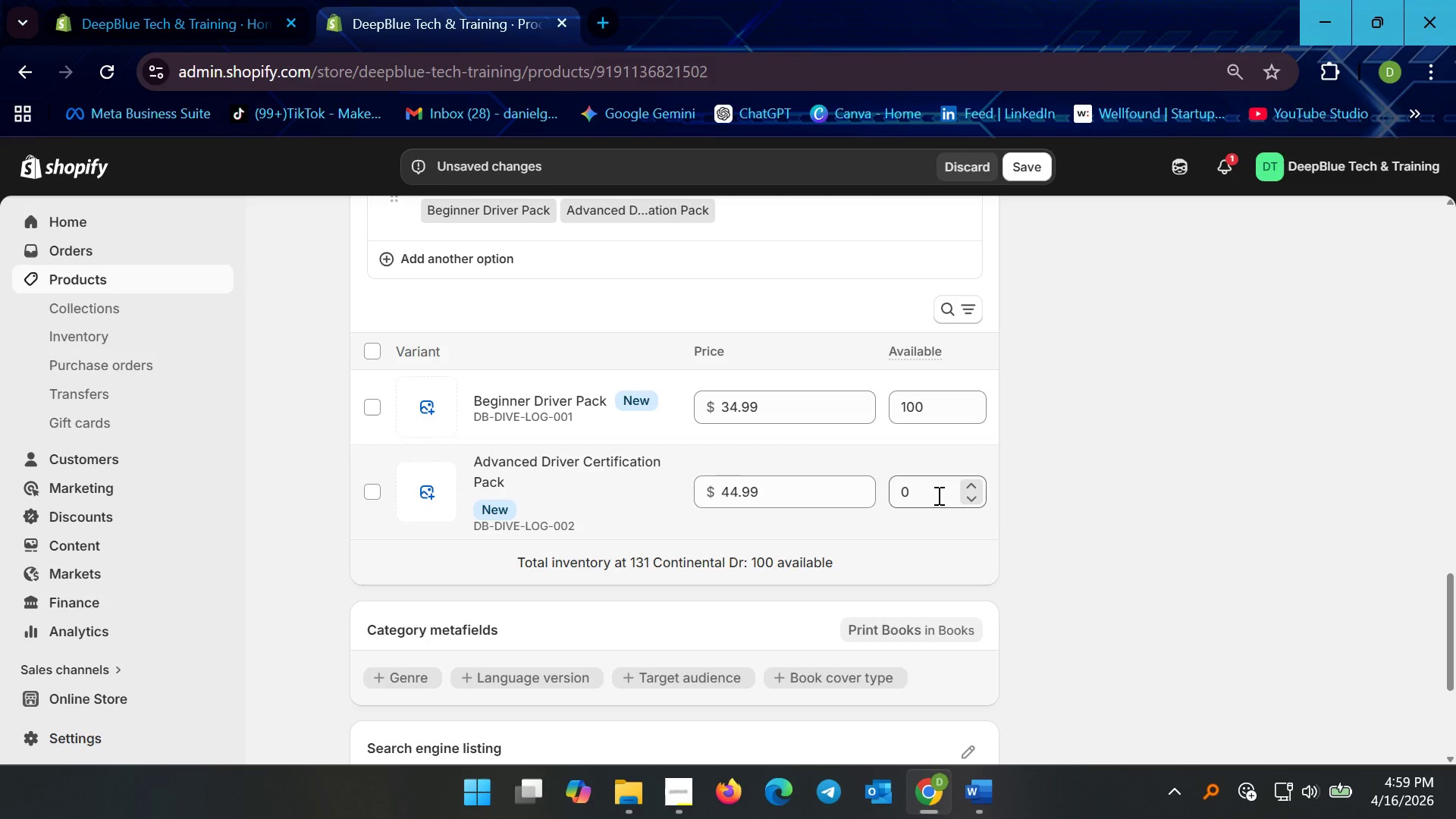 
left_click_drag(start_coordinate=[915, 496], to_coordinate=[809, 497])
 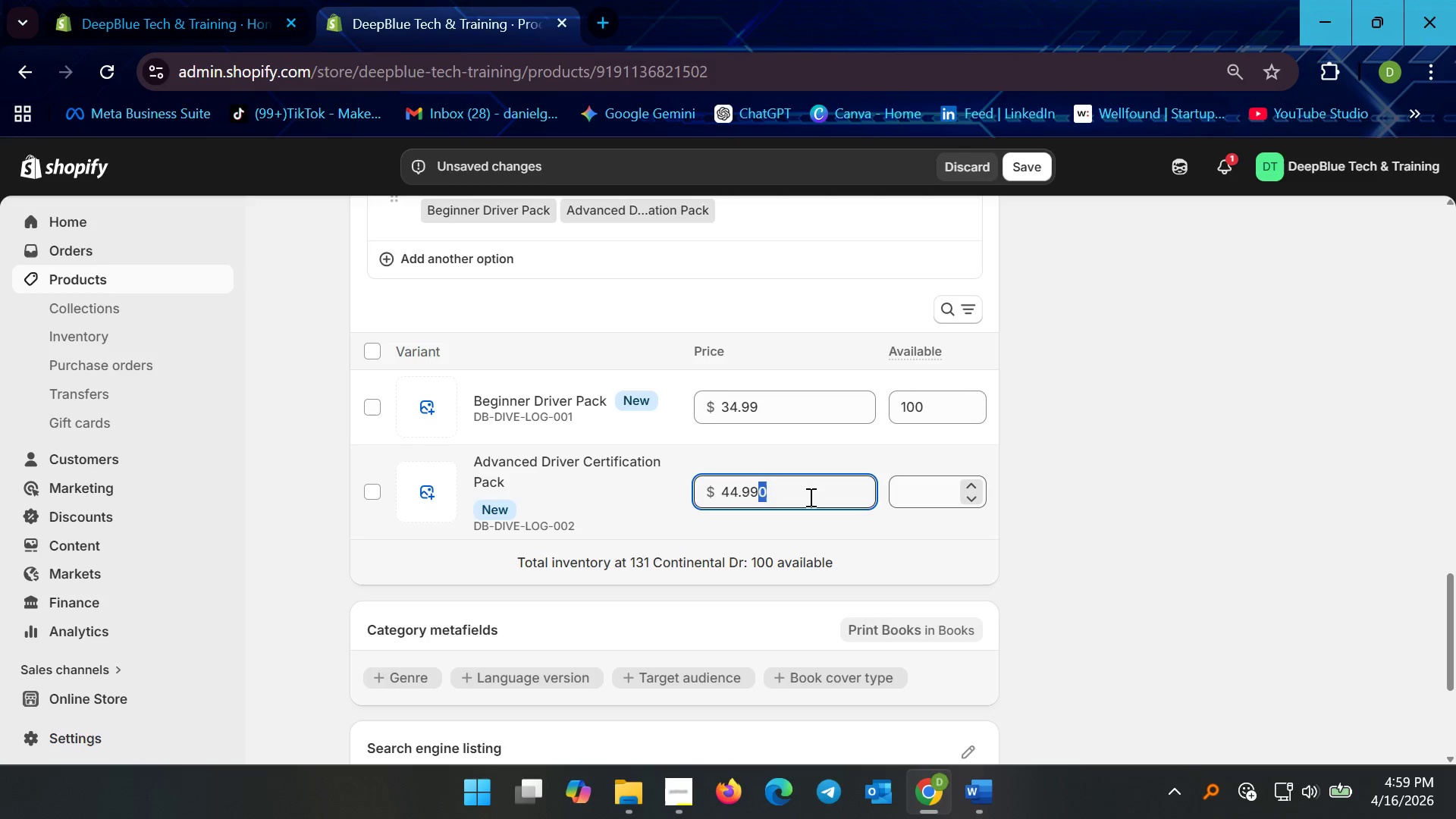 
type(100)
 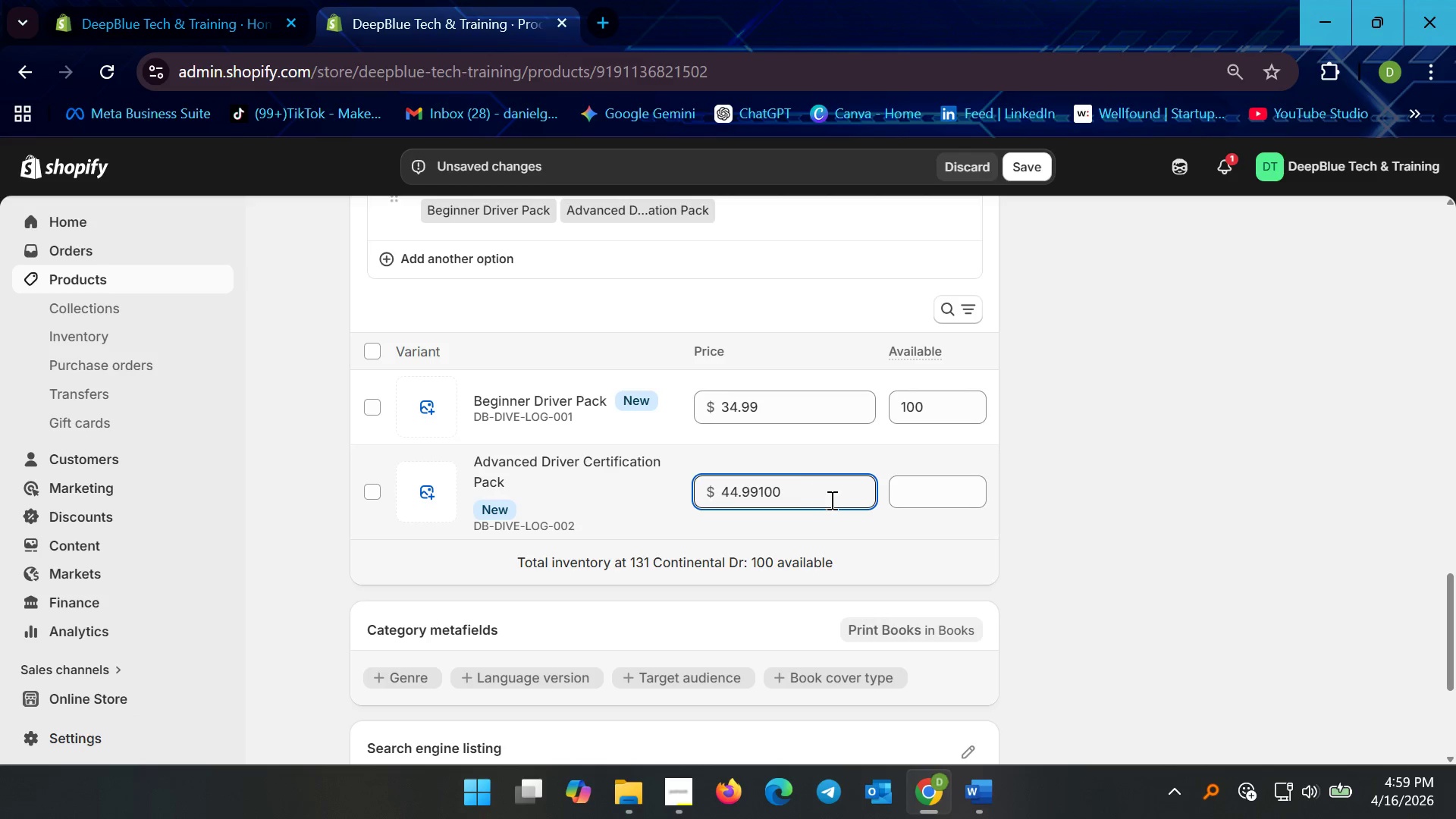 
key(Backspace)
key(Backspace)
key(Backspace)
type(100)
 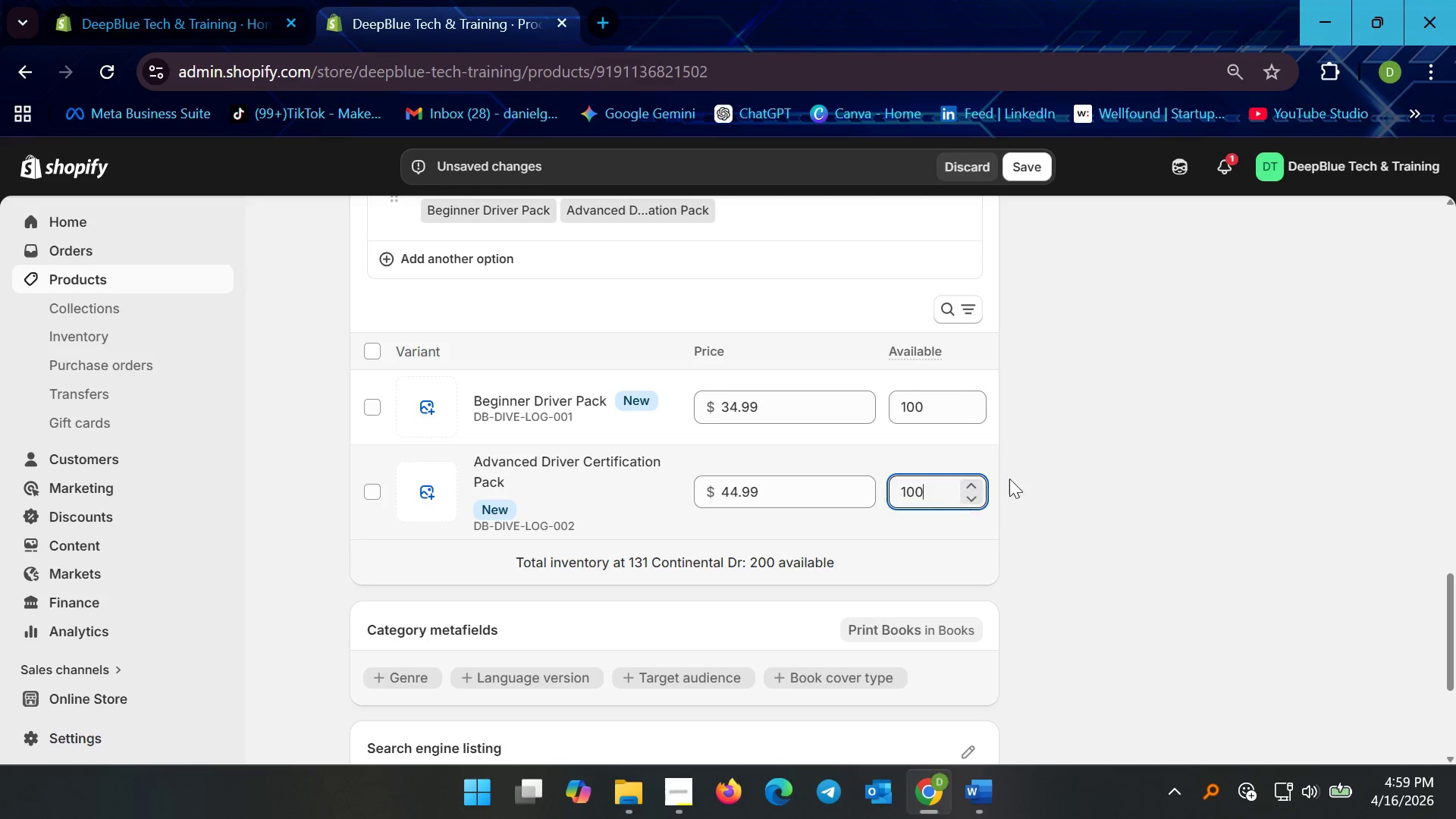 
left_click([1097, 461])
 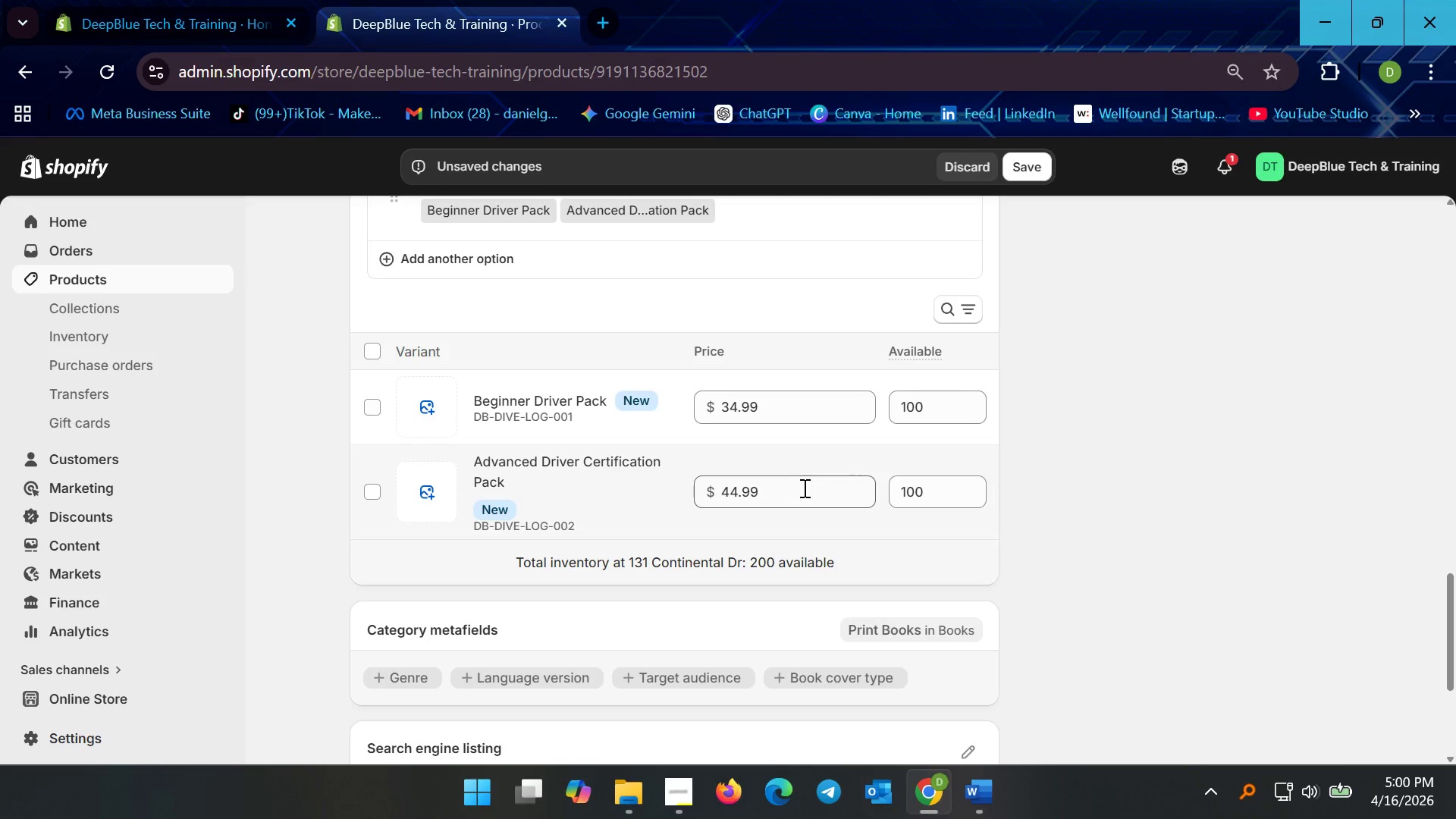 
wait(98.34)
 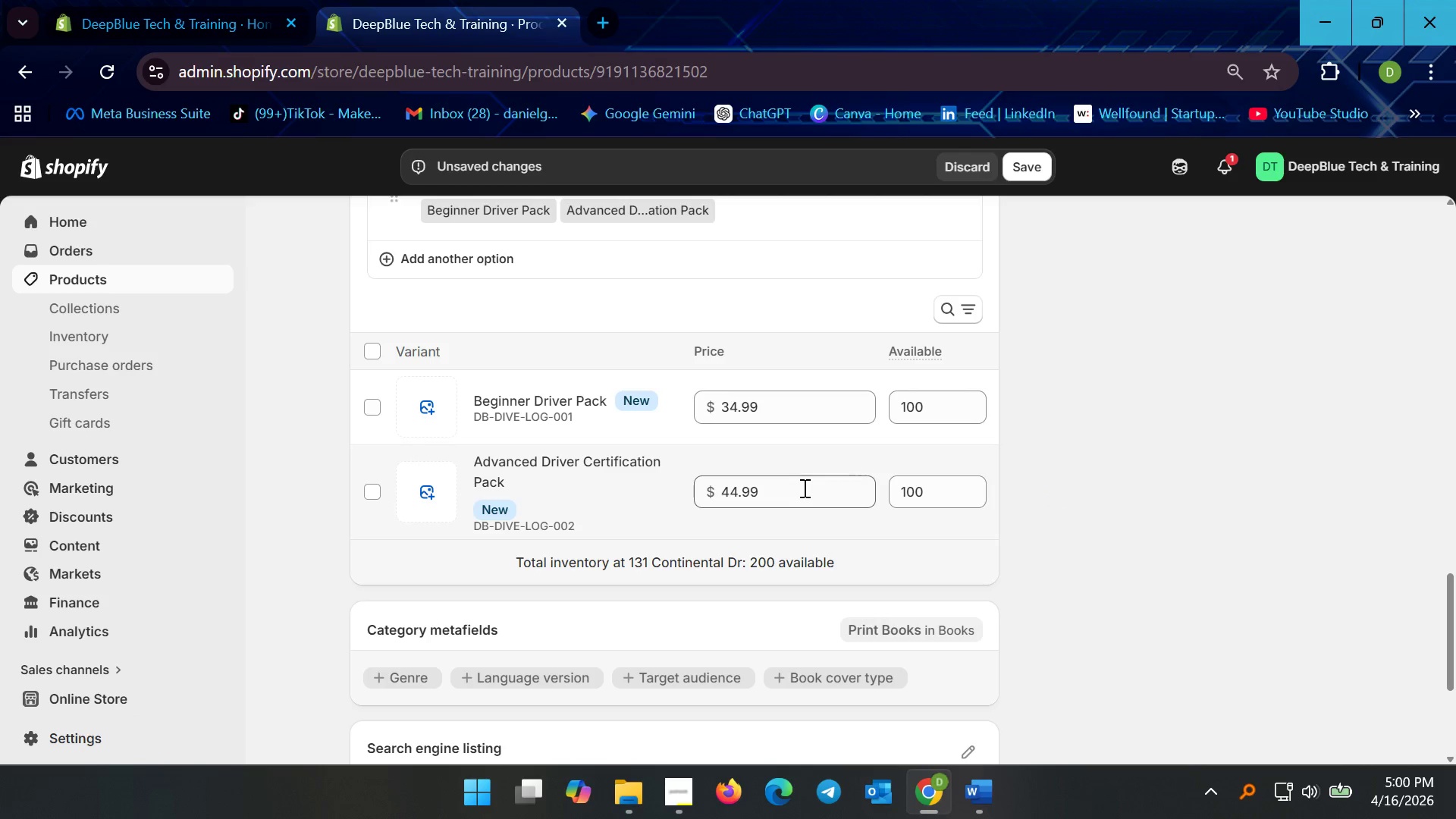 
scroll: coordinate [538, 503], scroll_direction: up, amount: 2.0
 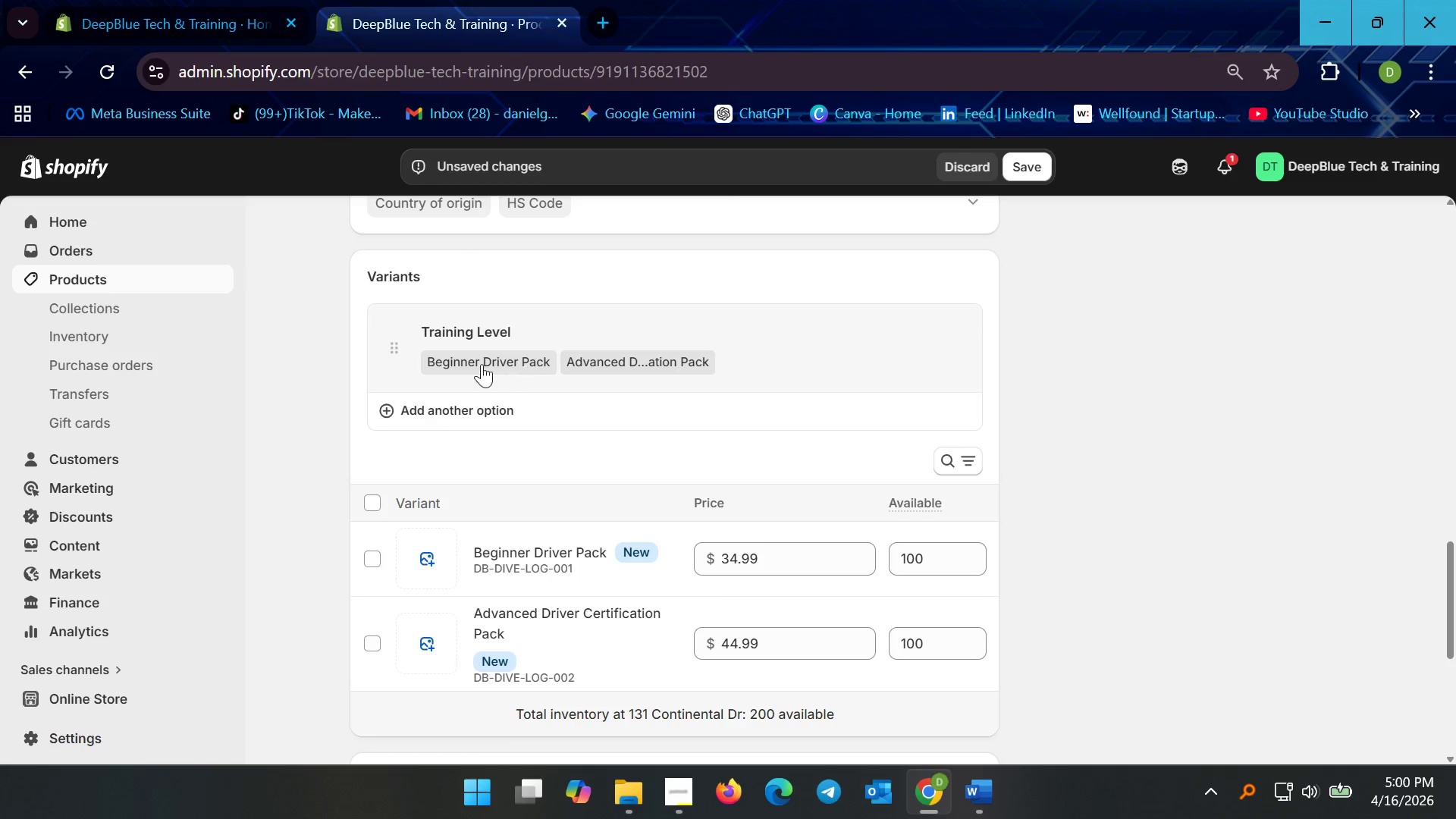 
left_click([505, 318])
 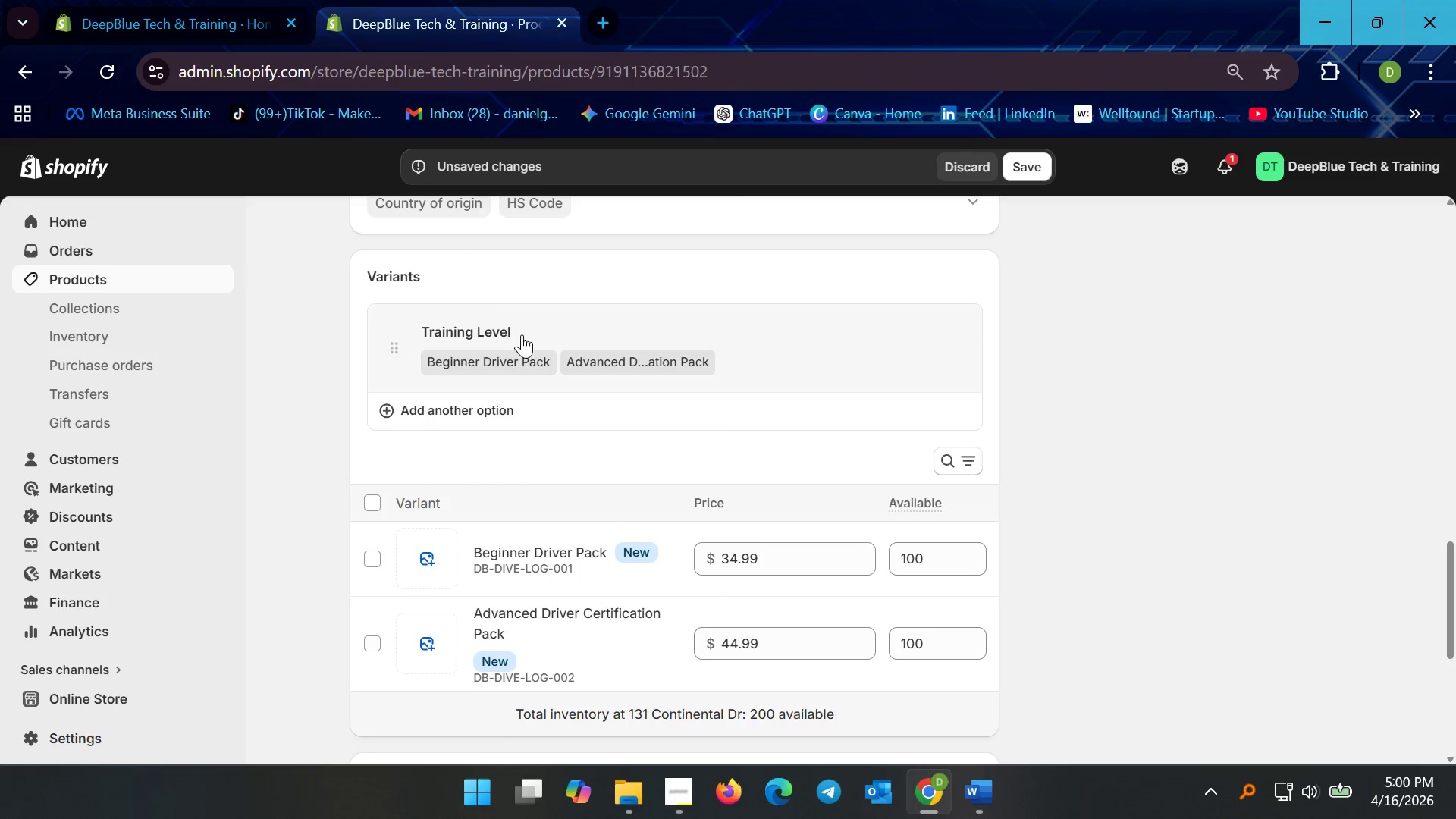 
left_click([522, 334])
 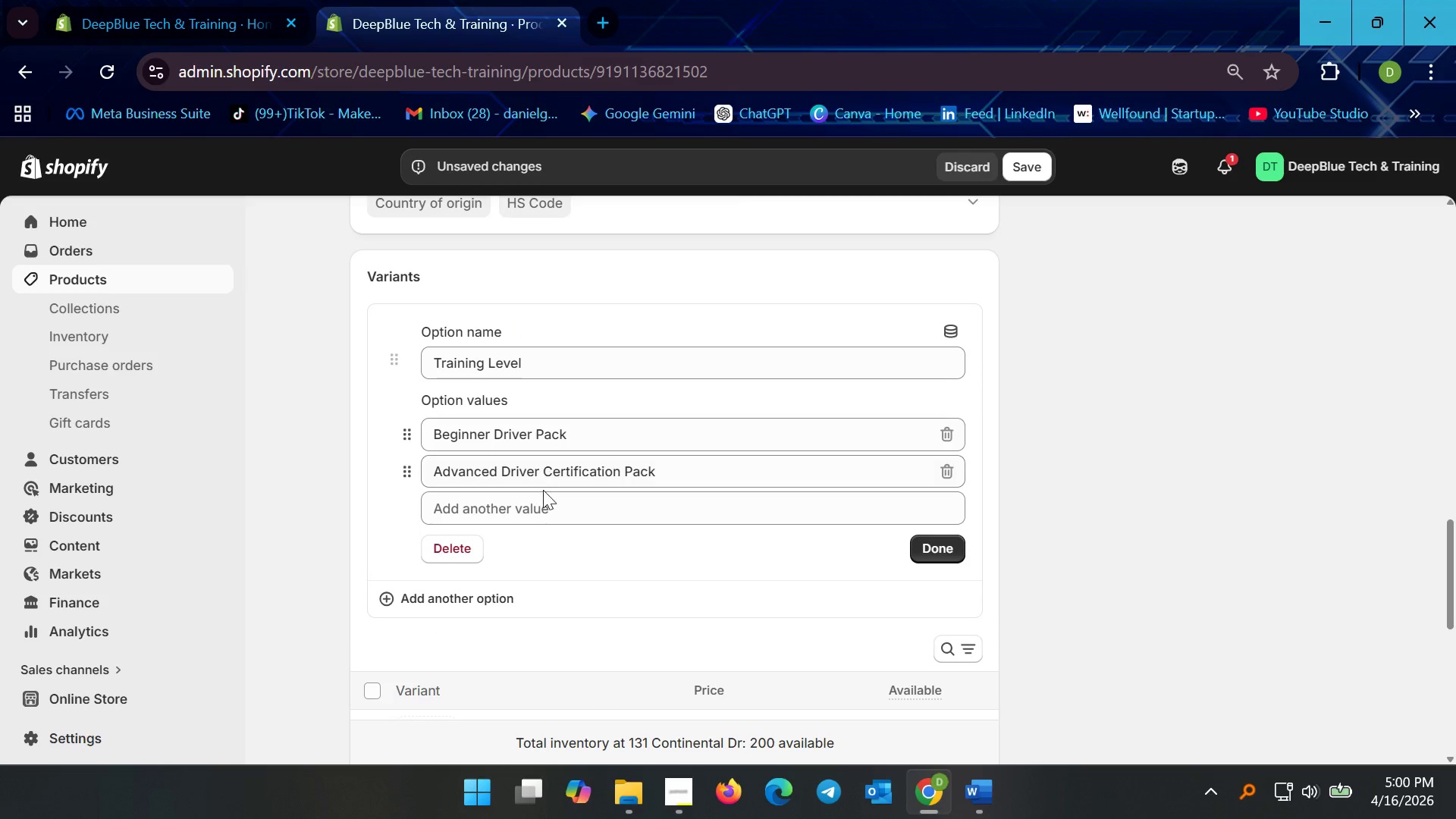 
left_click([543, 510])
 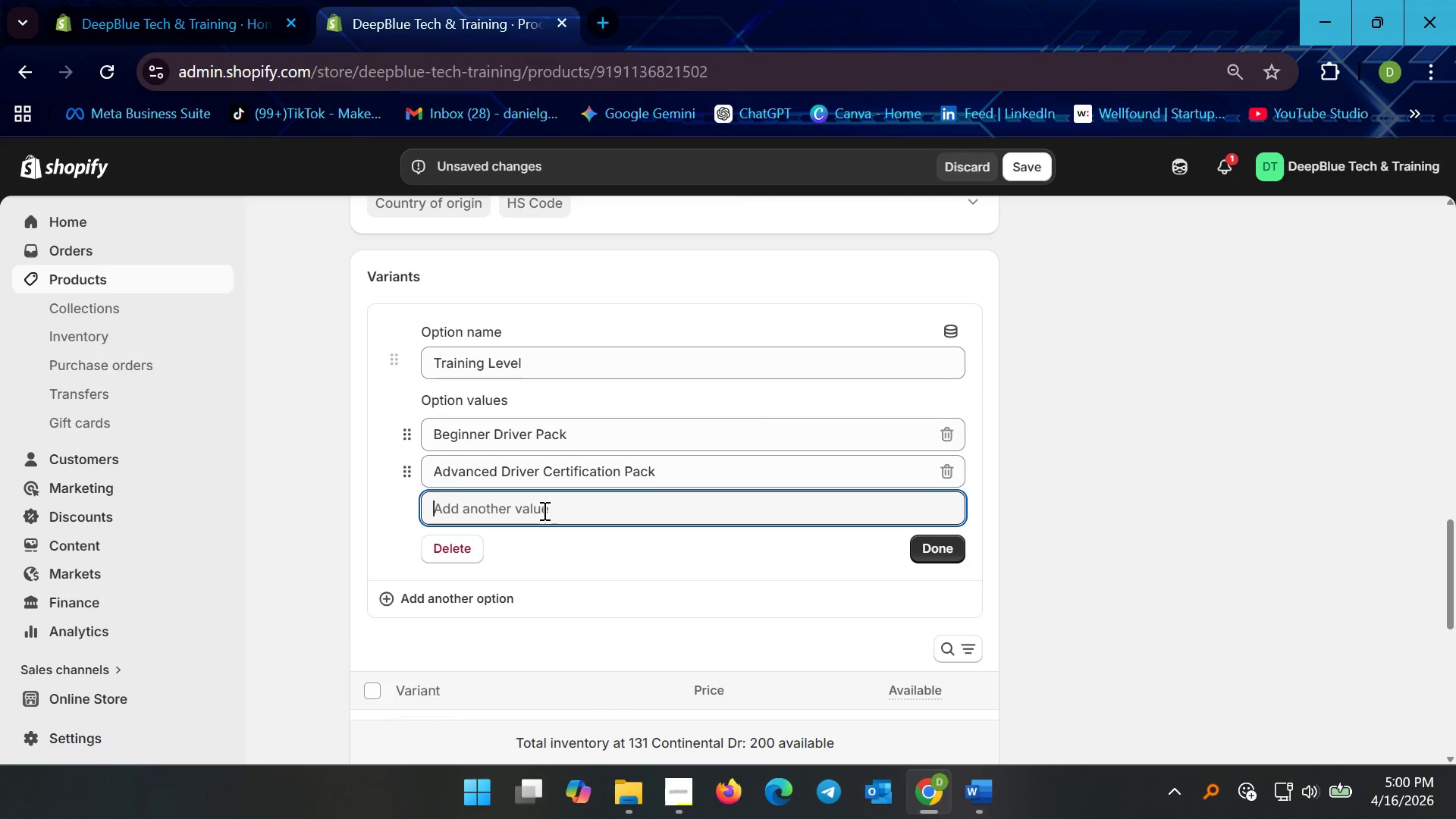 
type(Instructor )
 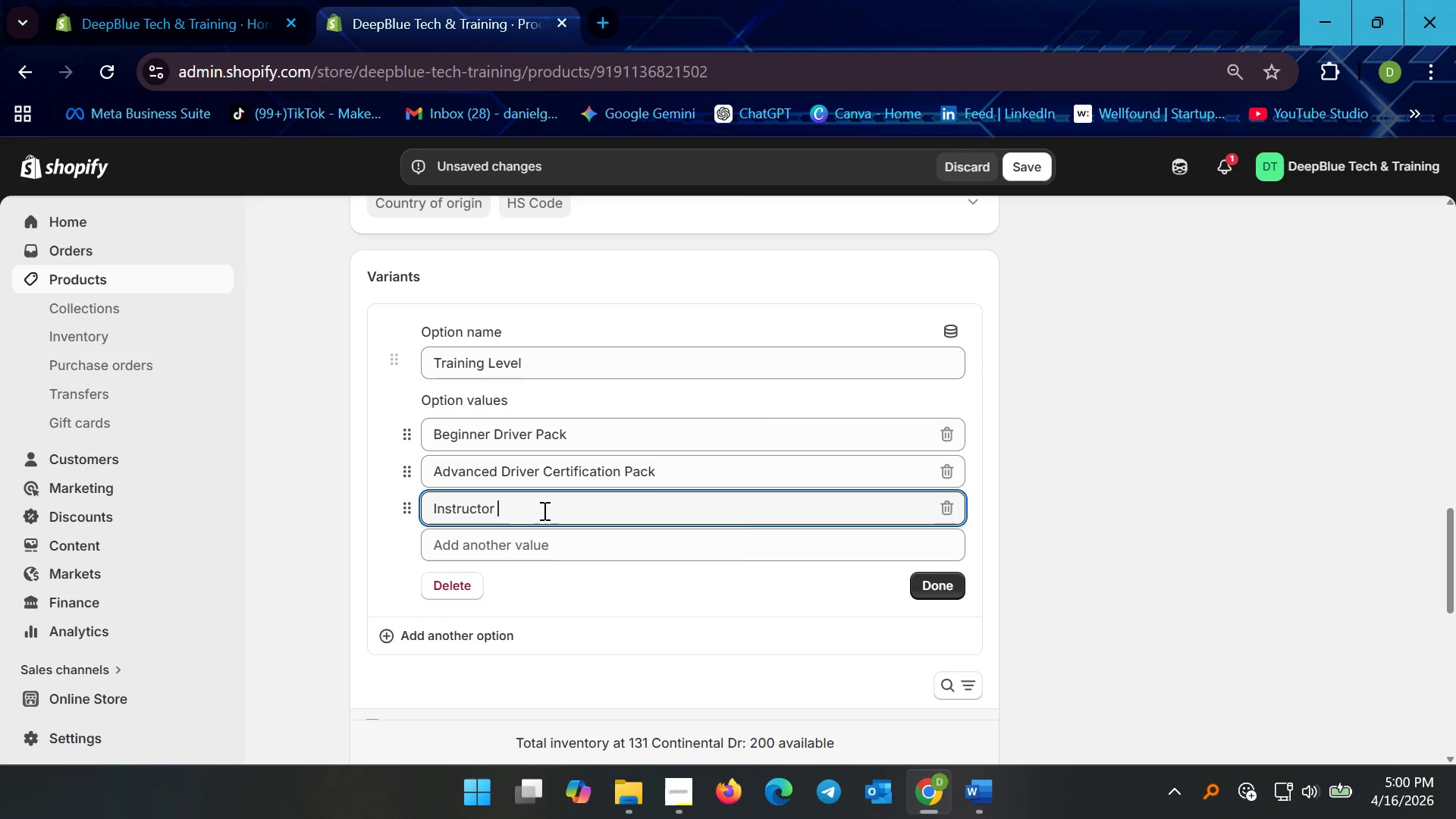 
key(Backspace)
type(/Training Center Edition)
 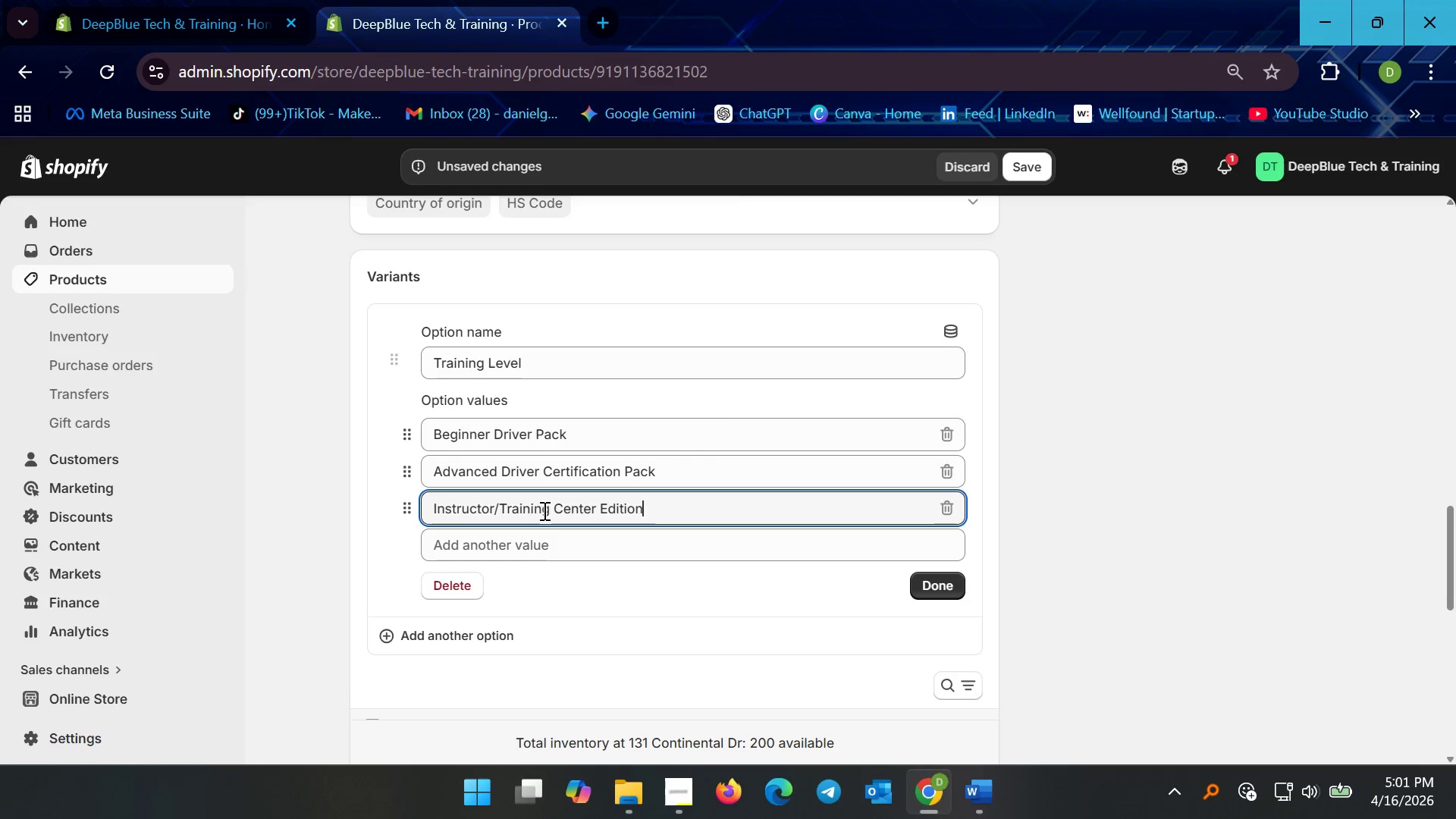 
scroll: coordinate [709, 529], scroll_direction: down, amount: 4.0
 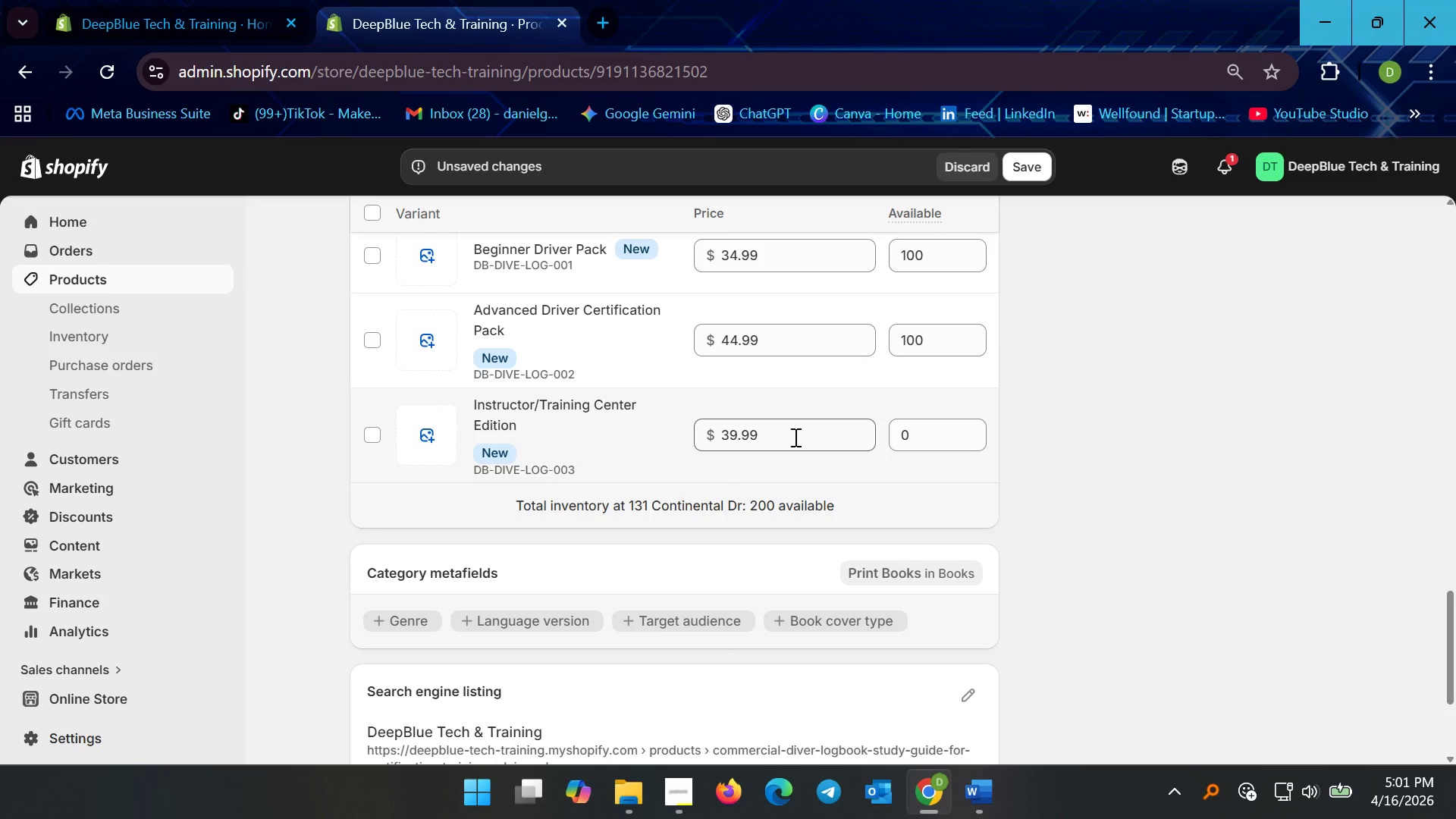 
left_click_drag(start_coordinate=[794, 437], to_coordinate=[666, 448])
 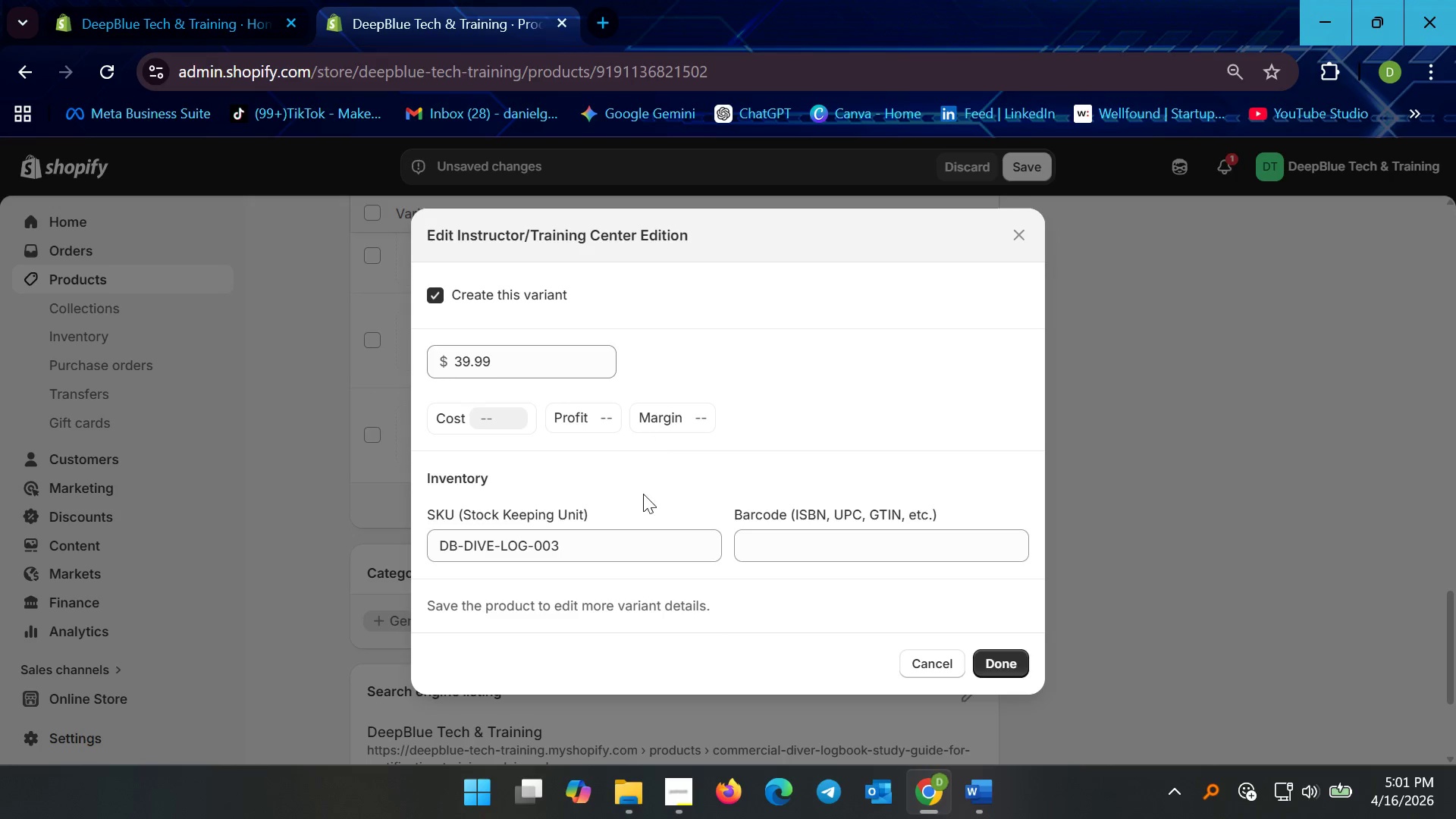 
left_click_drag(start_coordinate=[526, 356], to_coordinate=[302, 344])
 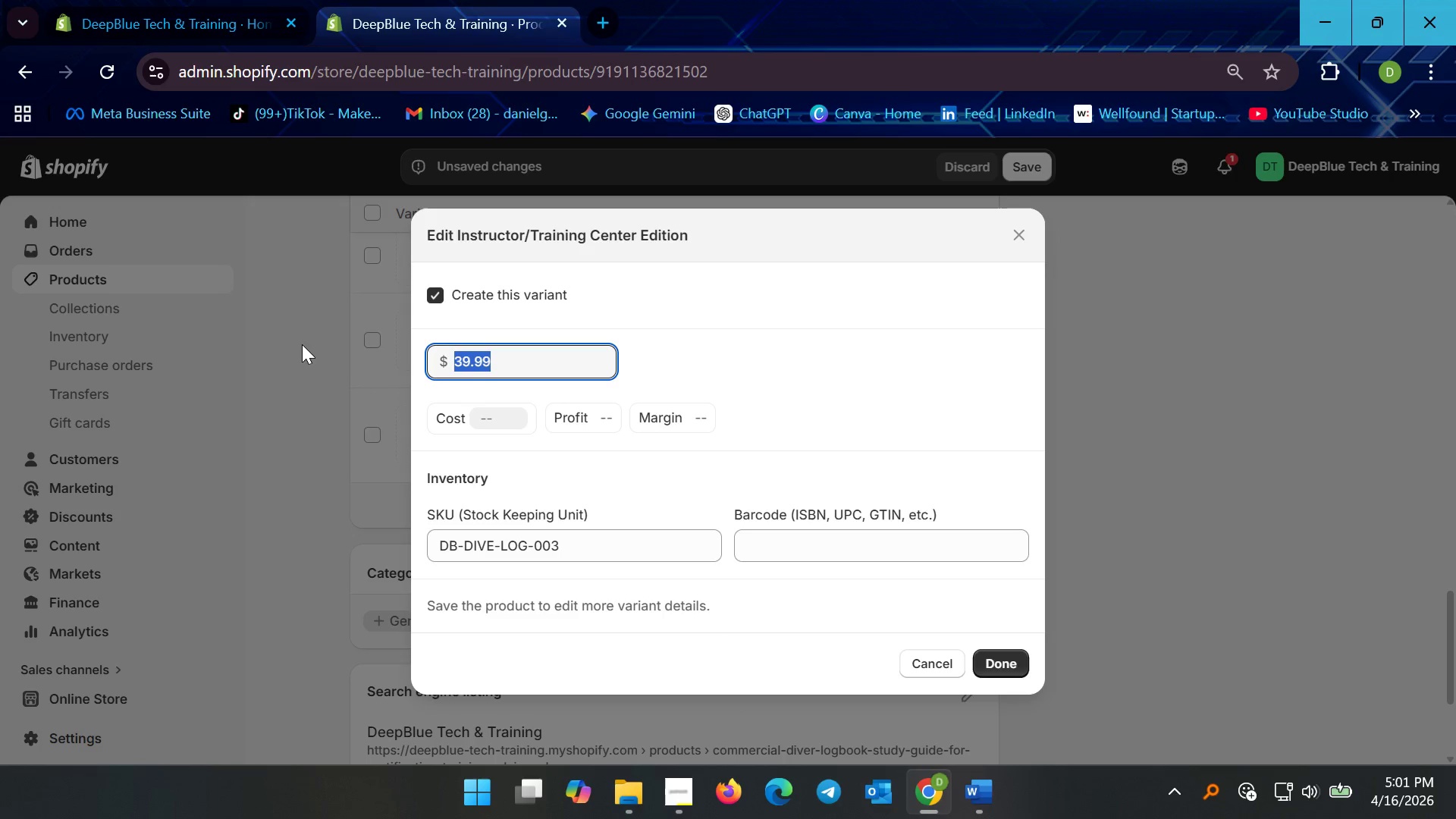 
type(59.99)
 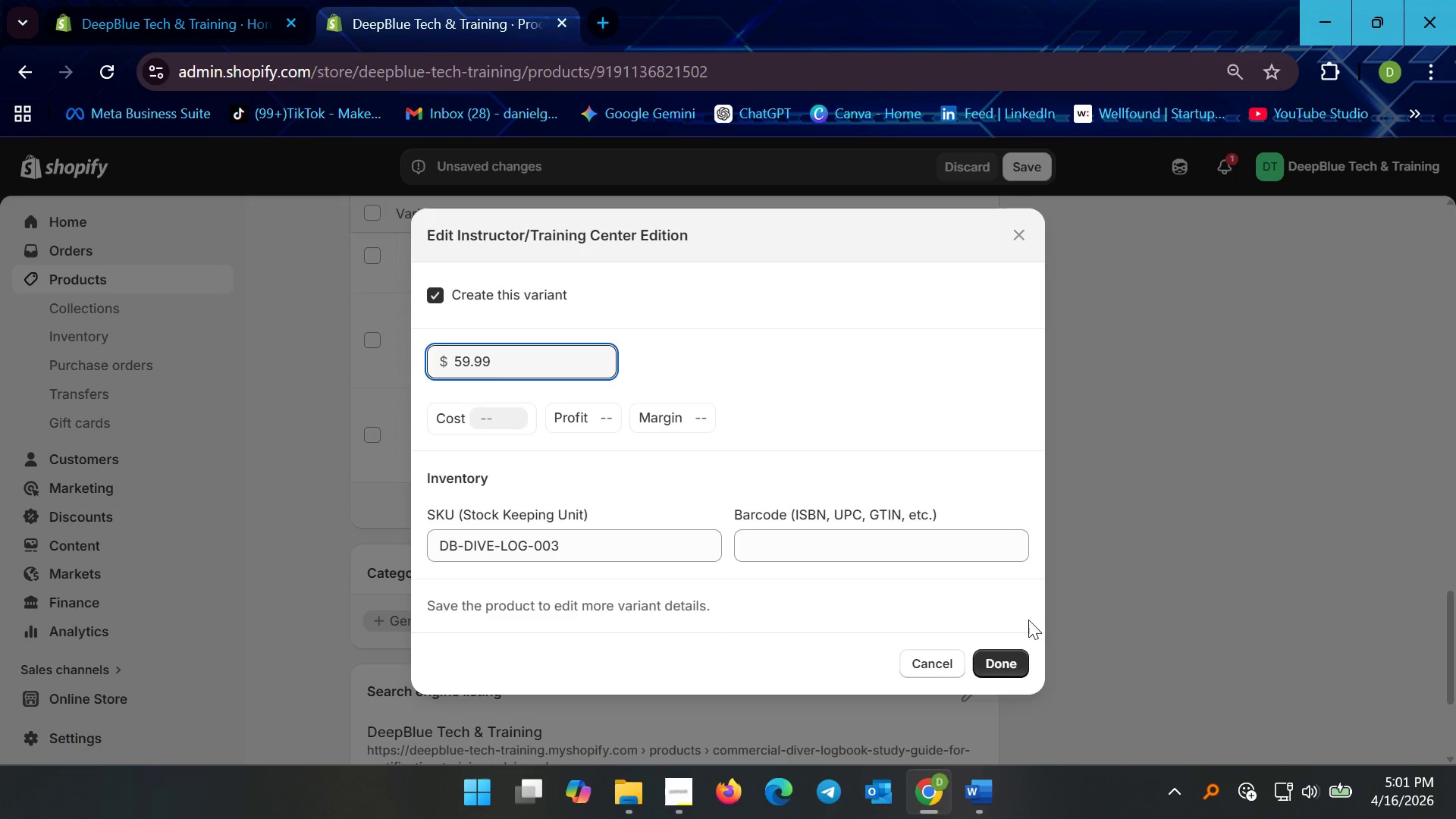 
left_click([1023, 666])
 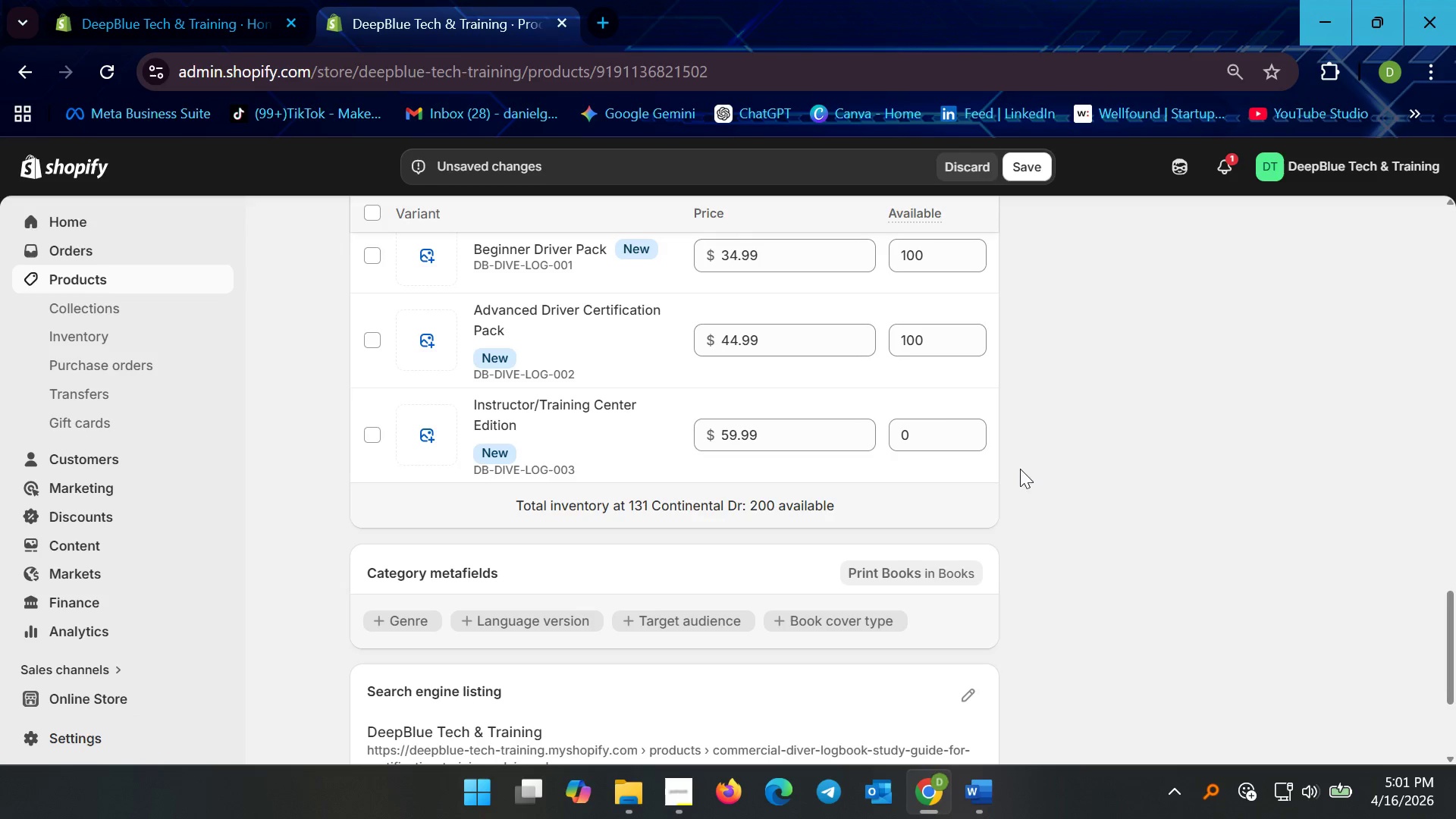 
left_click_drag(start_coordinate=[932, 430], to_coordinate=[826, 431])
 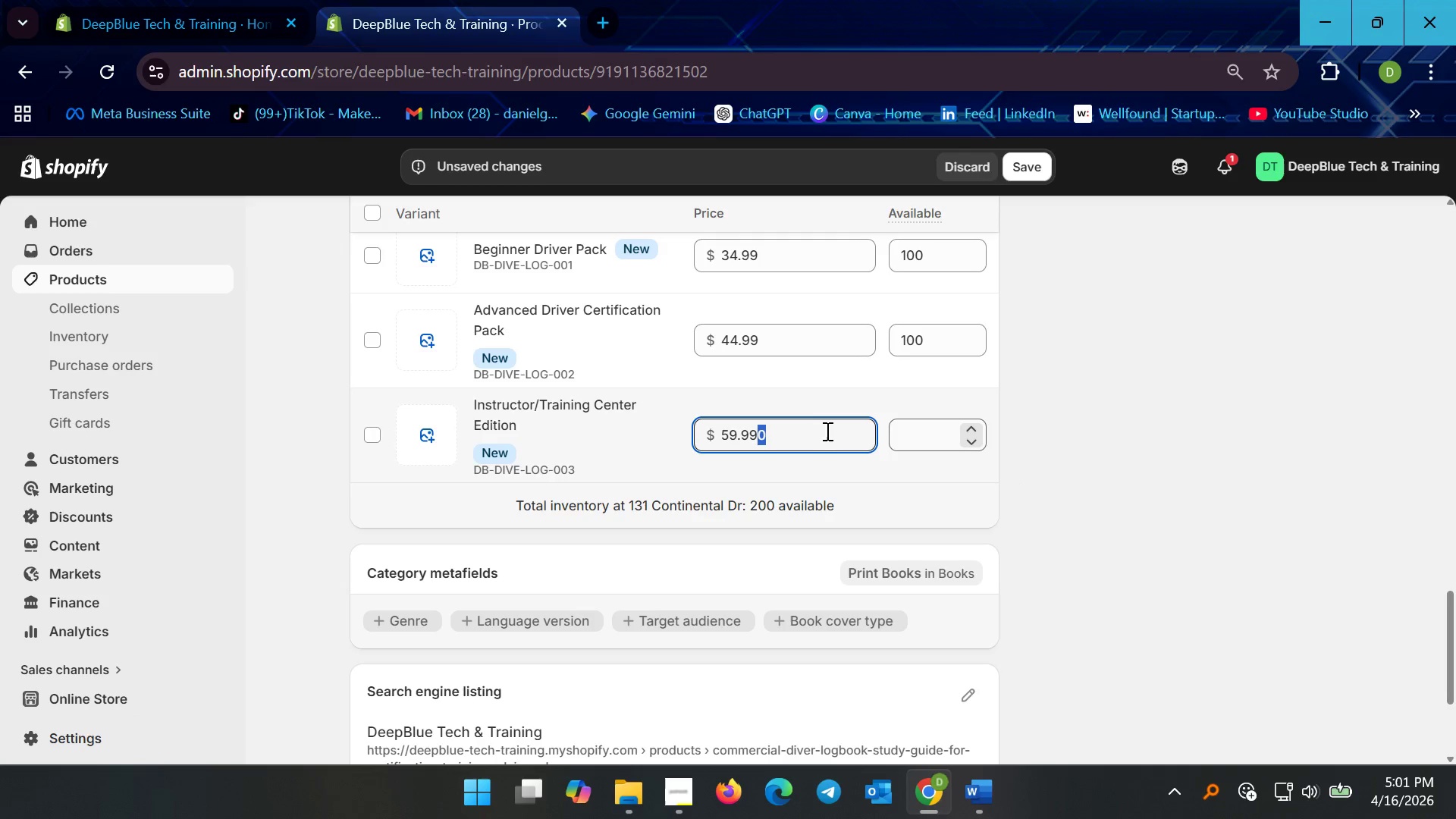 
type(100)
key(Backspace)
key(Backspace)
key(Backspace)
 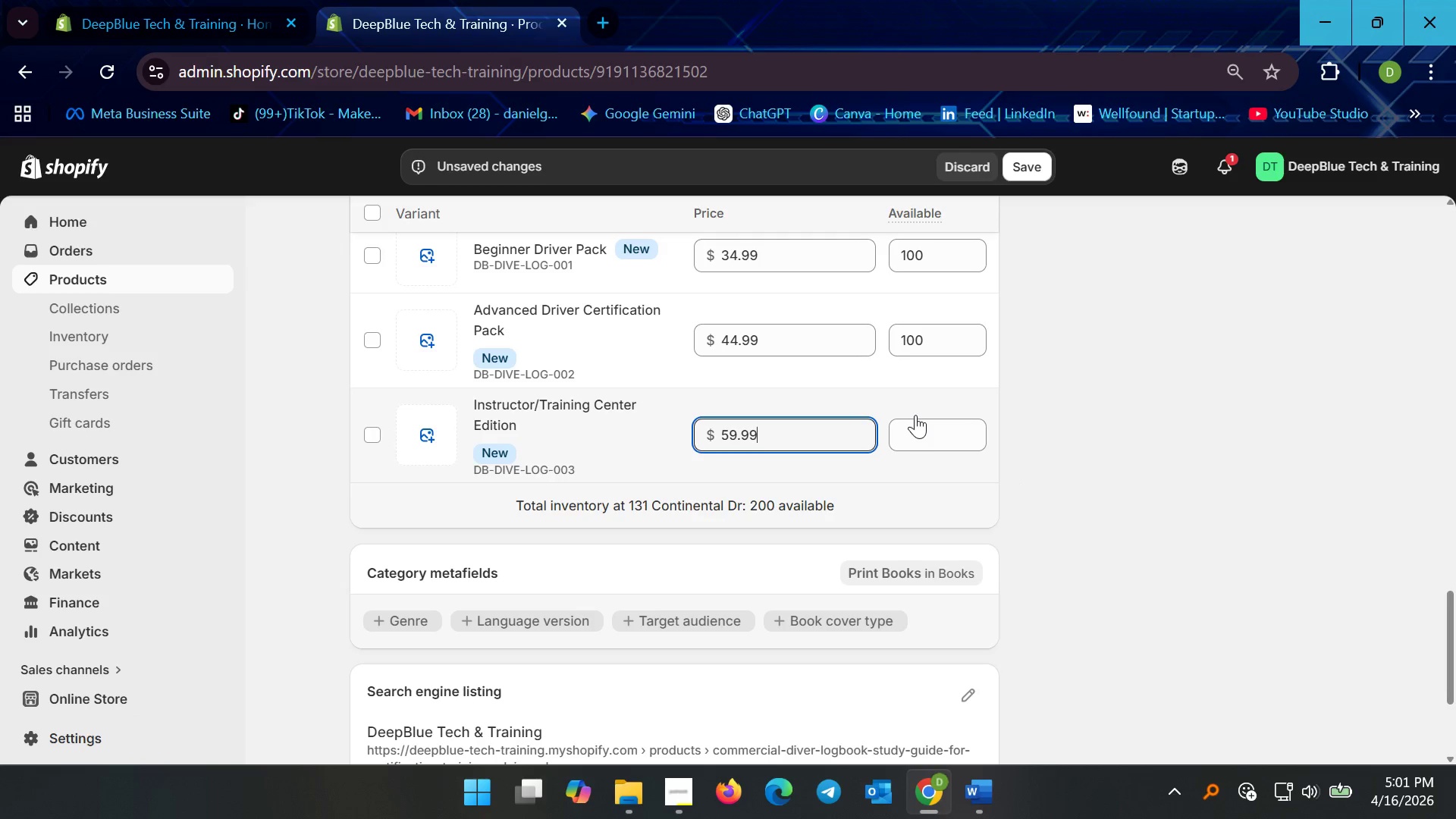 
double_click([918, 432])
 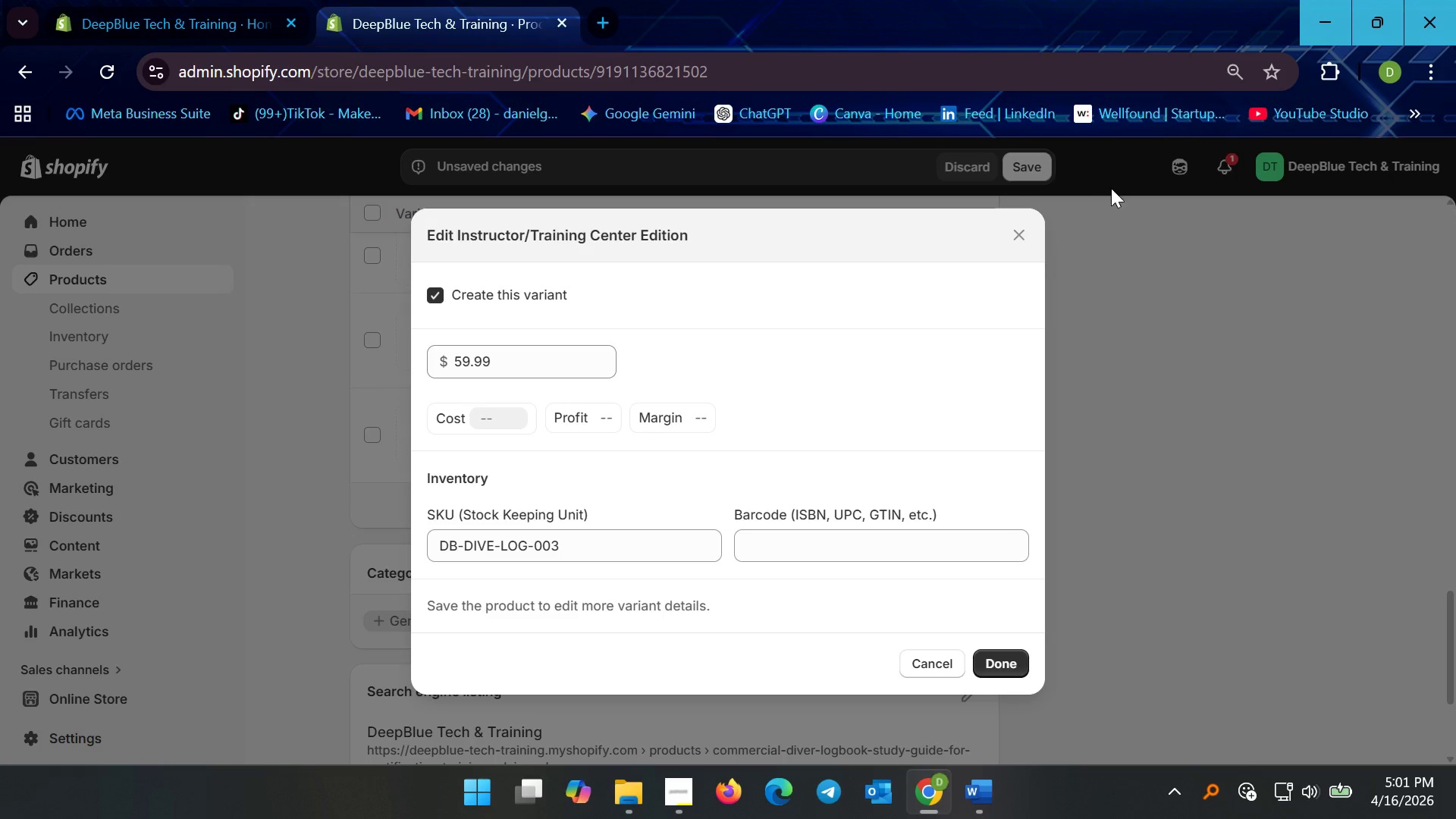 
left_click([1016, 237])
 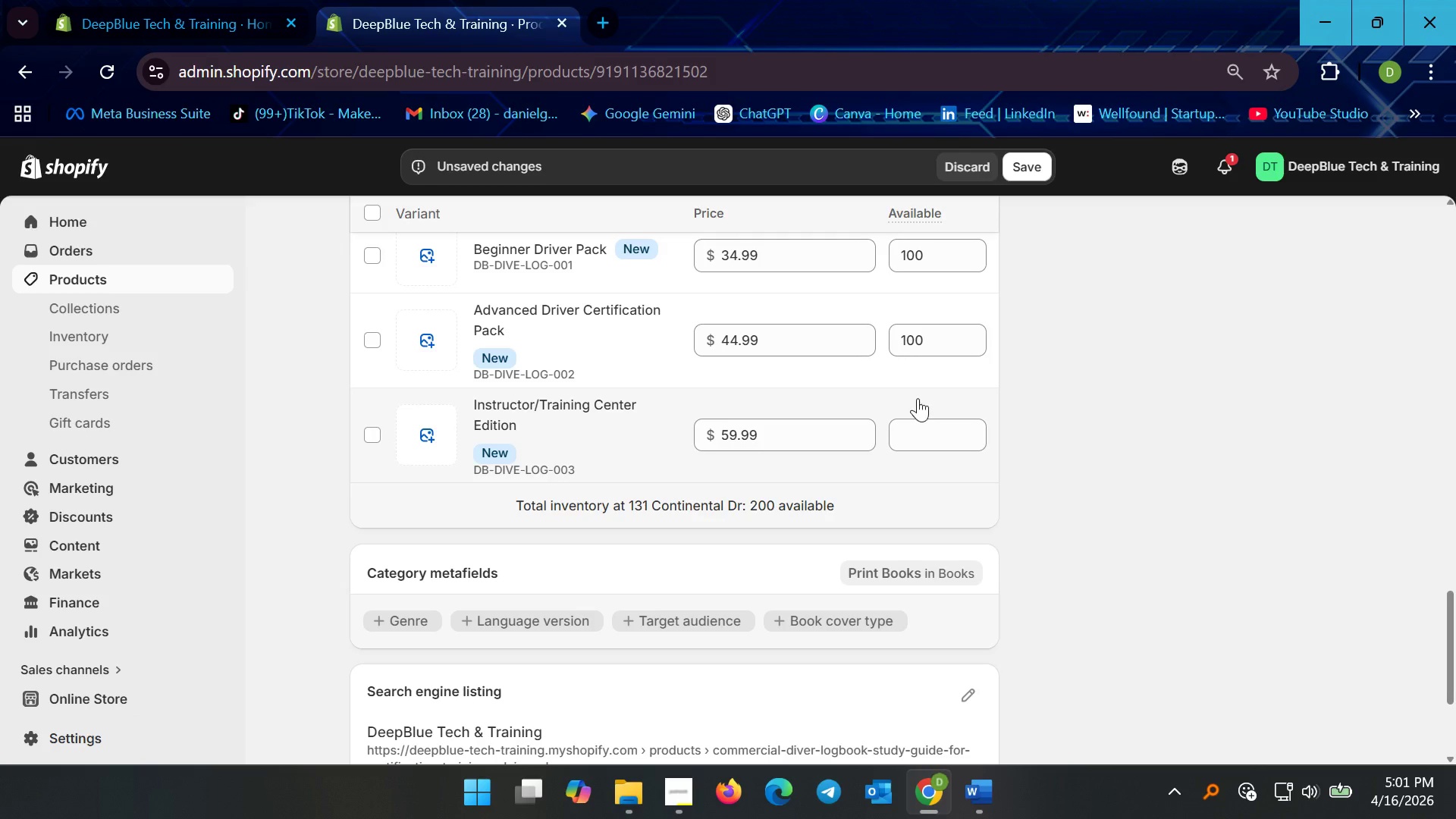 
left_click([925, 444])
 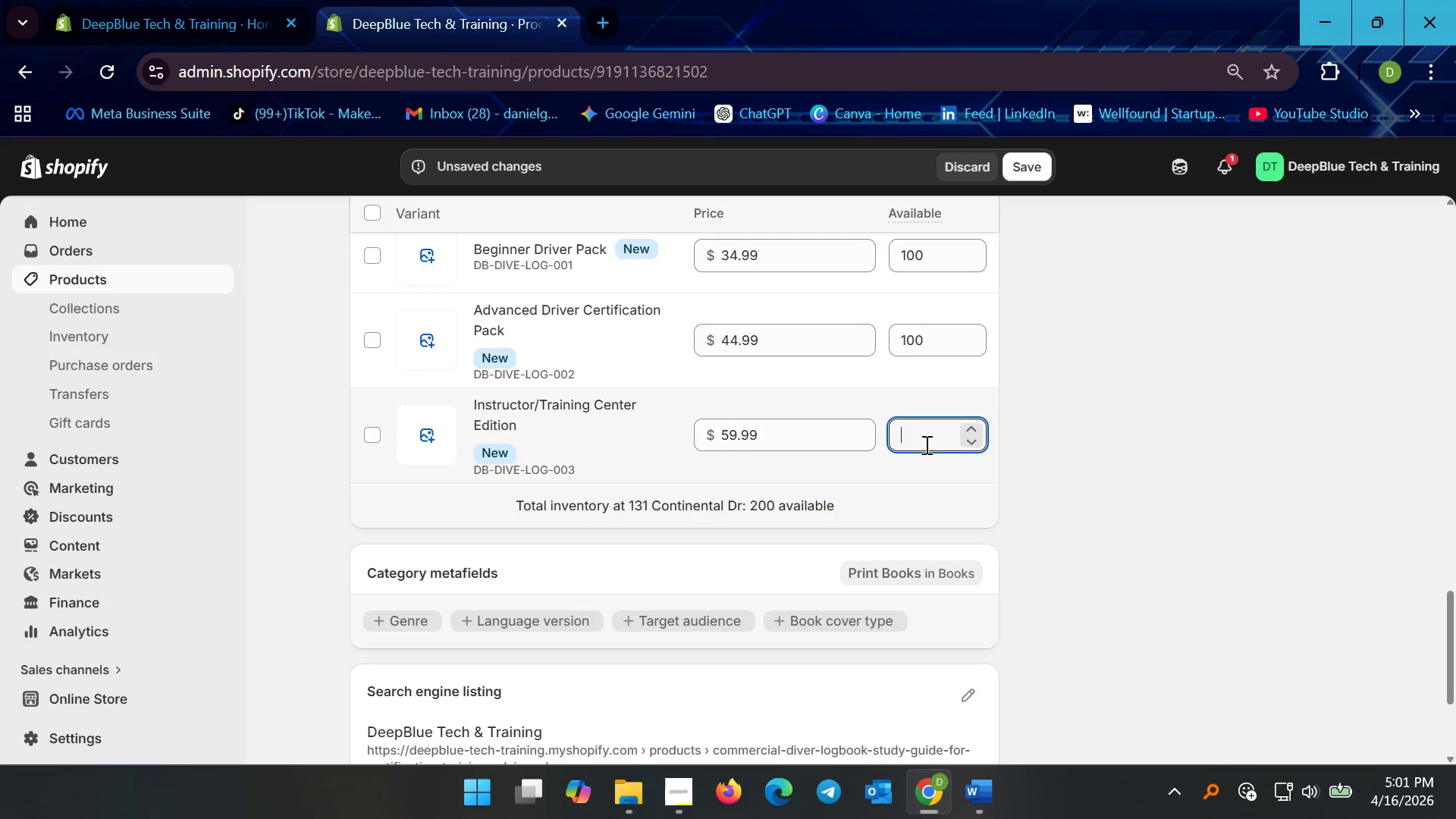 
type(100)
 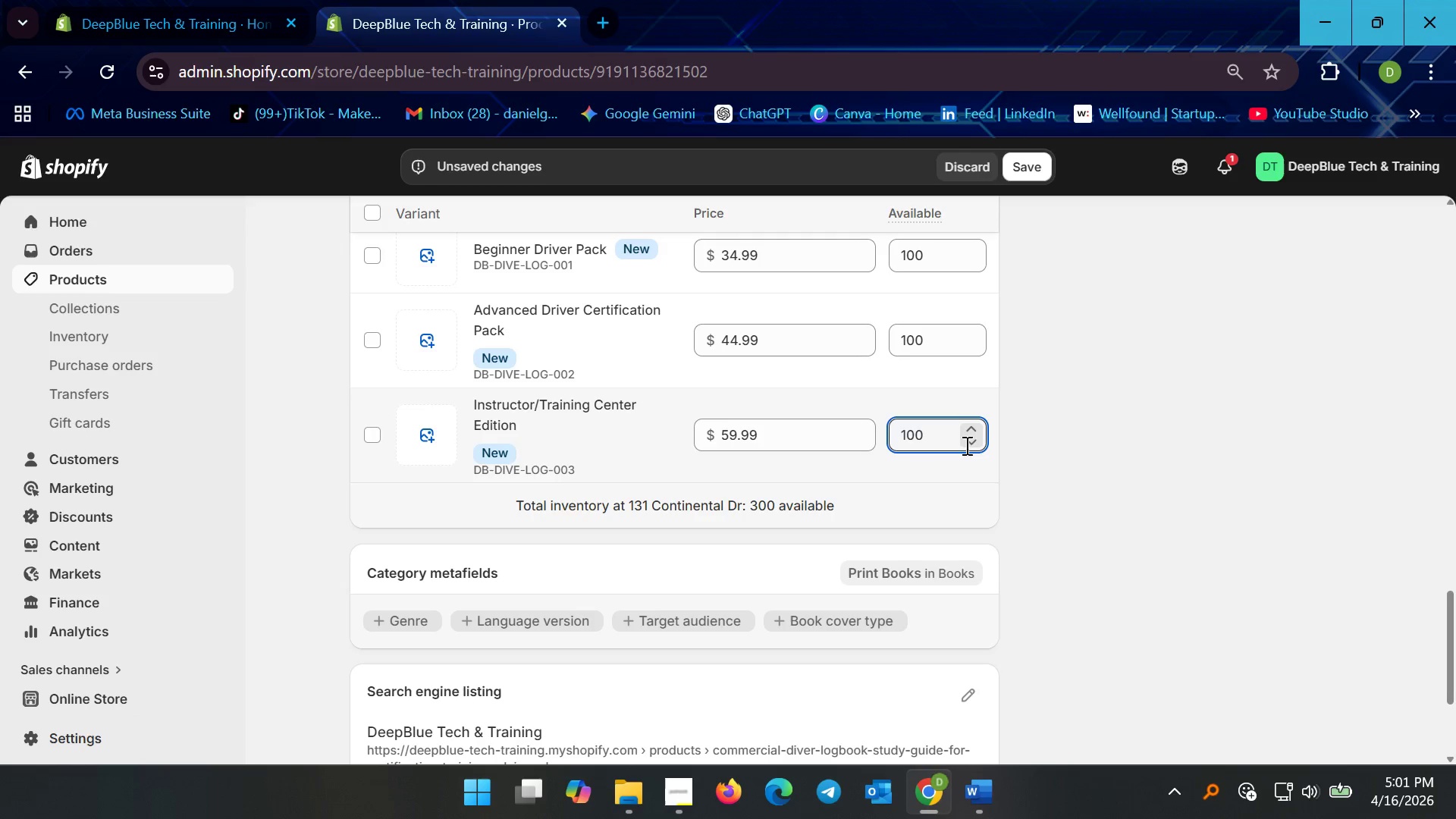 
left_click([1069, 443])
 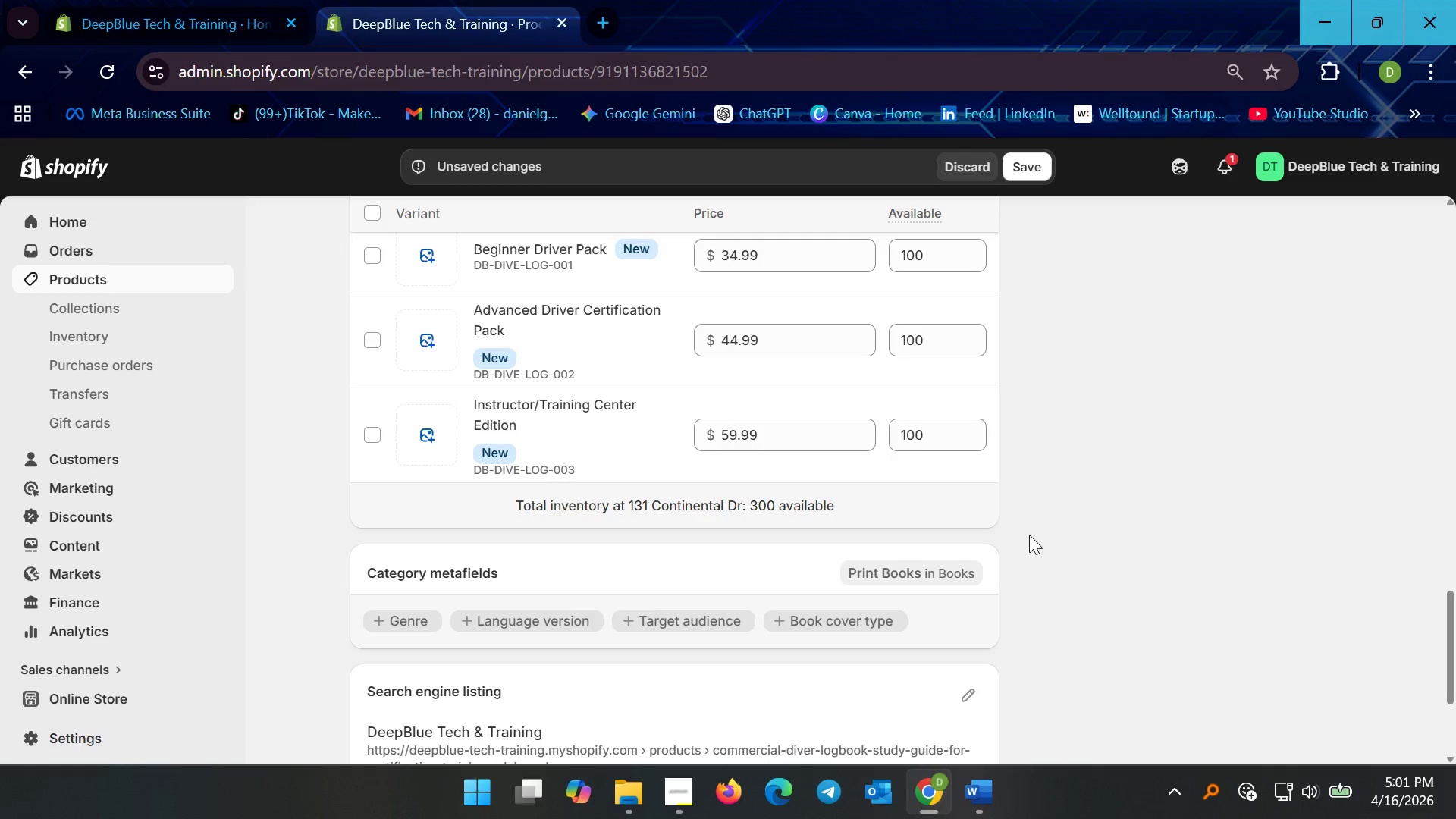 
scroll: coordinate [1026, 538], scroll_direction: up, amount: 11.0
 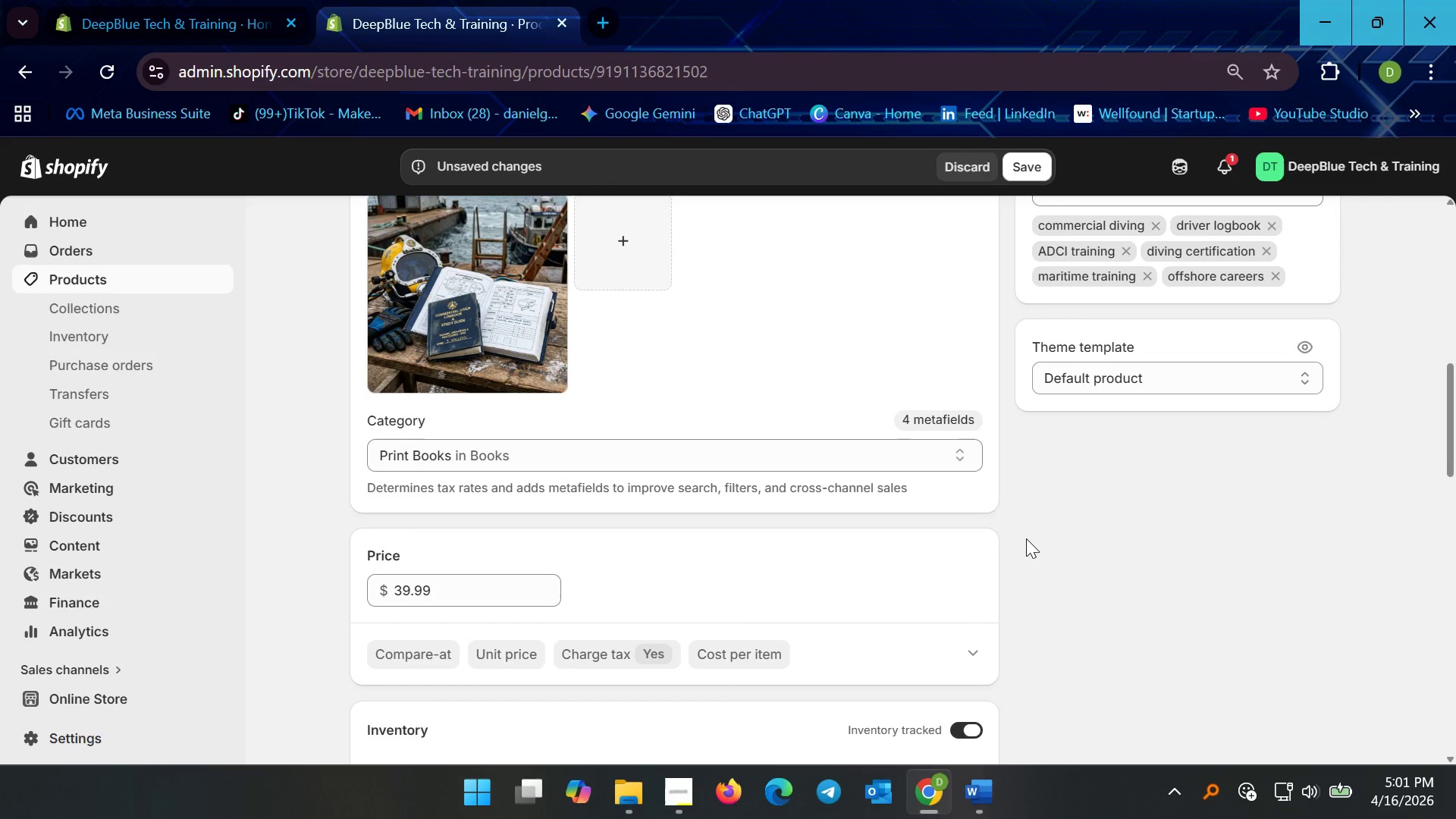 
scroll: coordinate [1026, 538], scroll_direction: down, amount: 8.0
 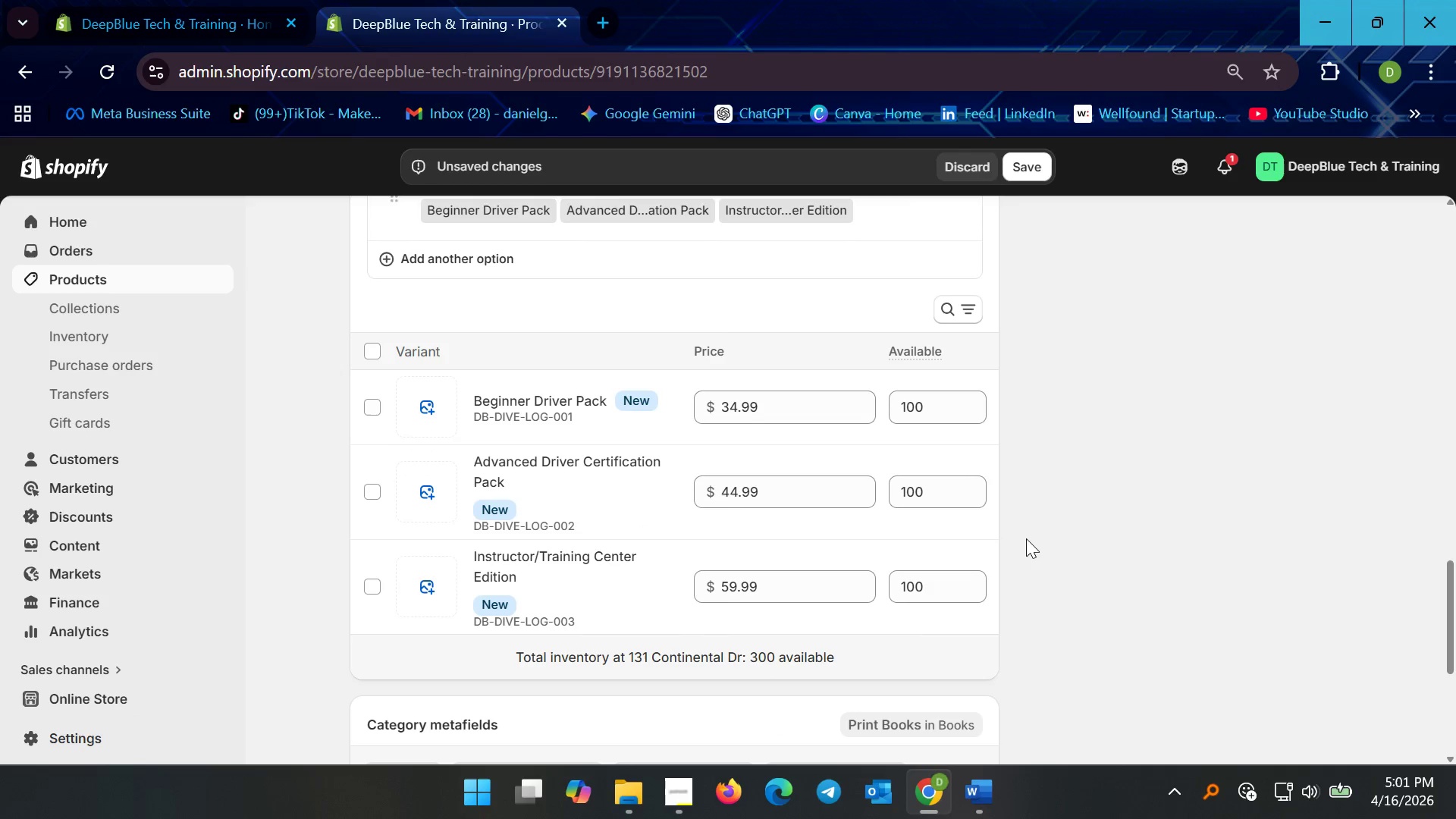 
wait(6.55)
 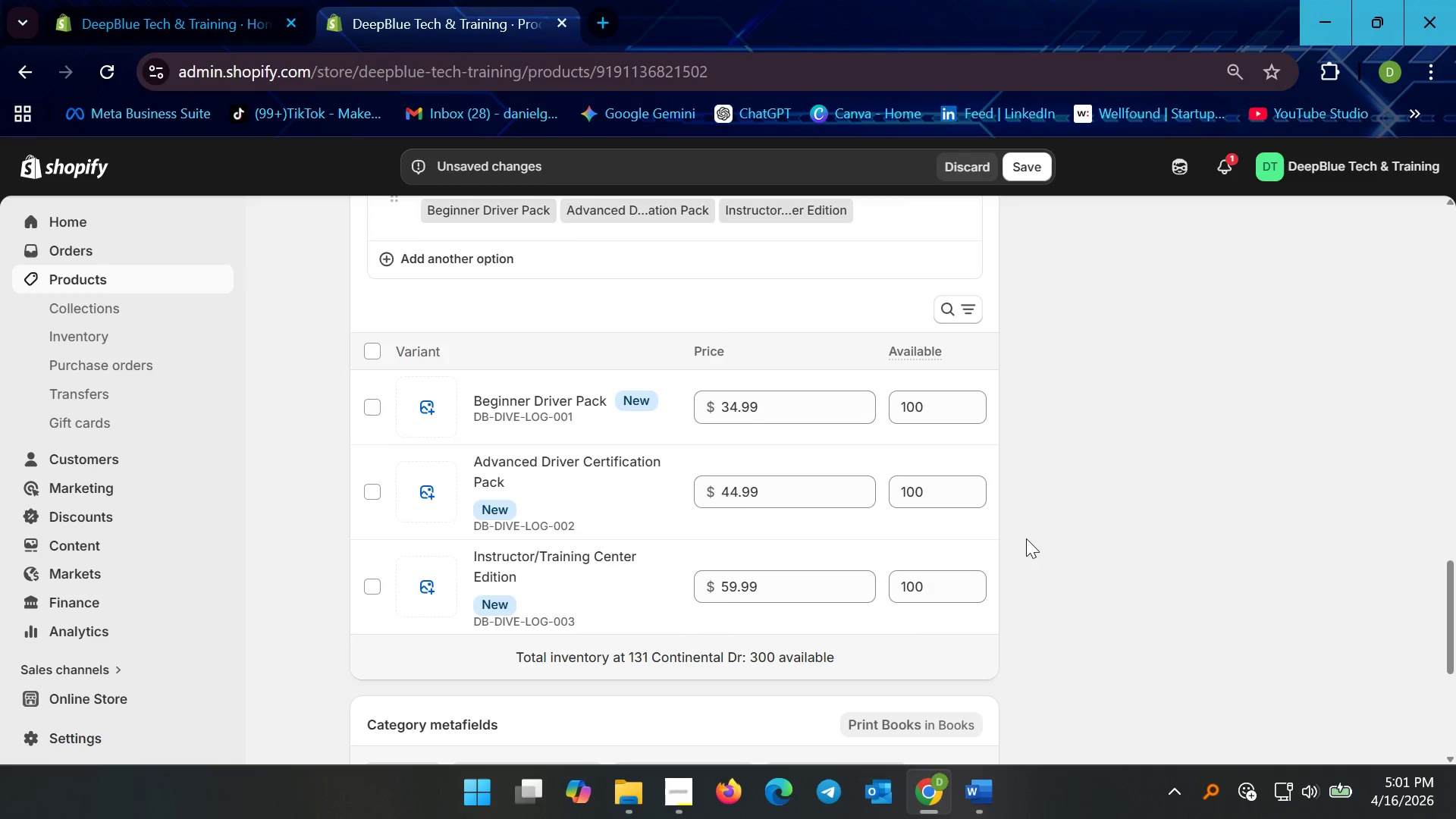 
scroll: coordinate [1011, 532], scroll_direction: up, amount: 8.0
 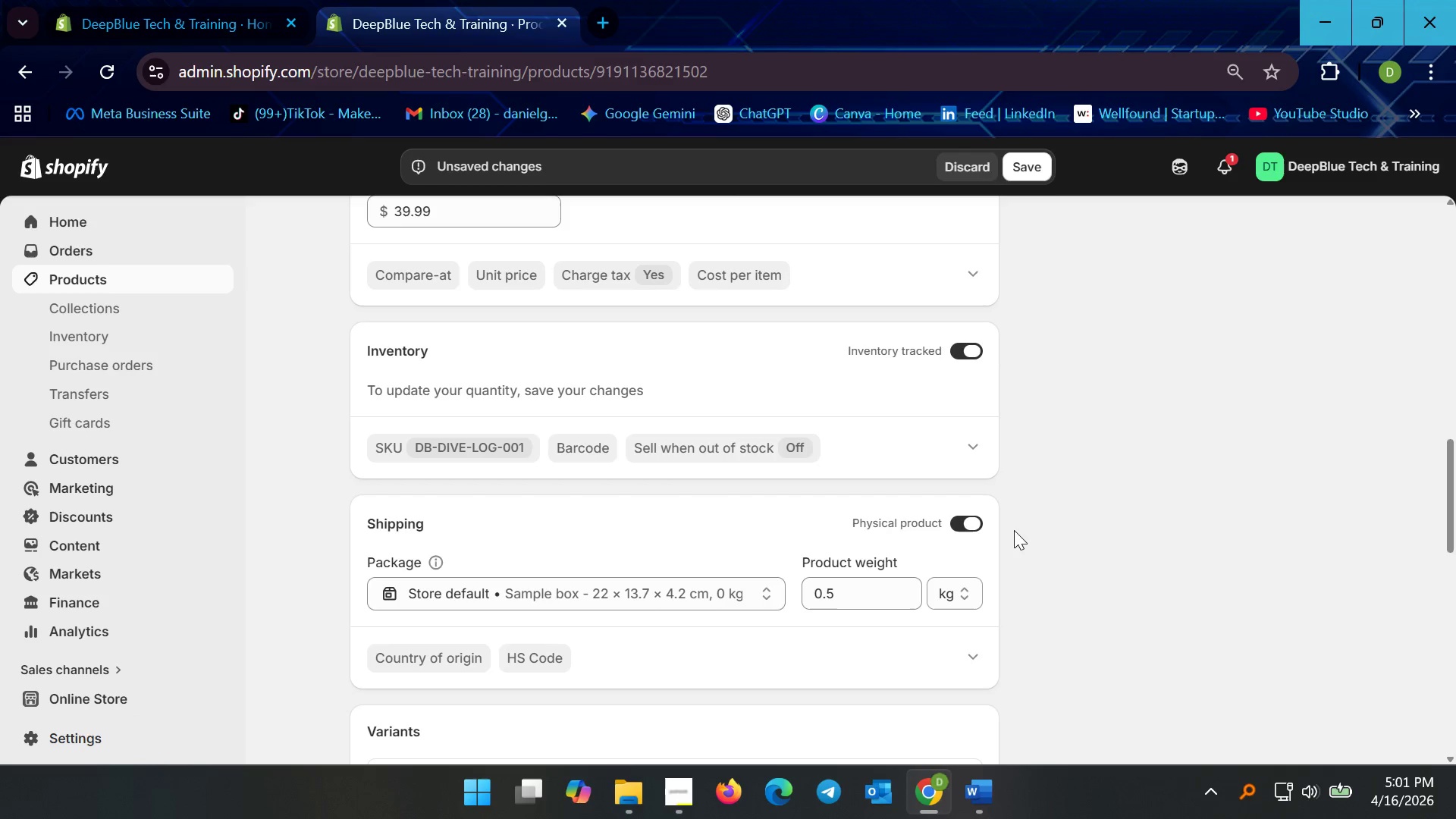 
wait(11.17)
 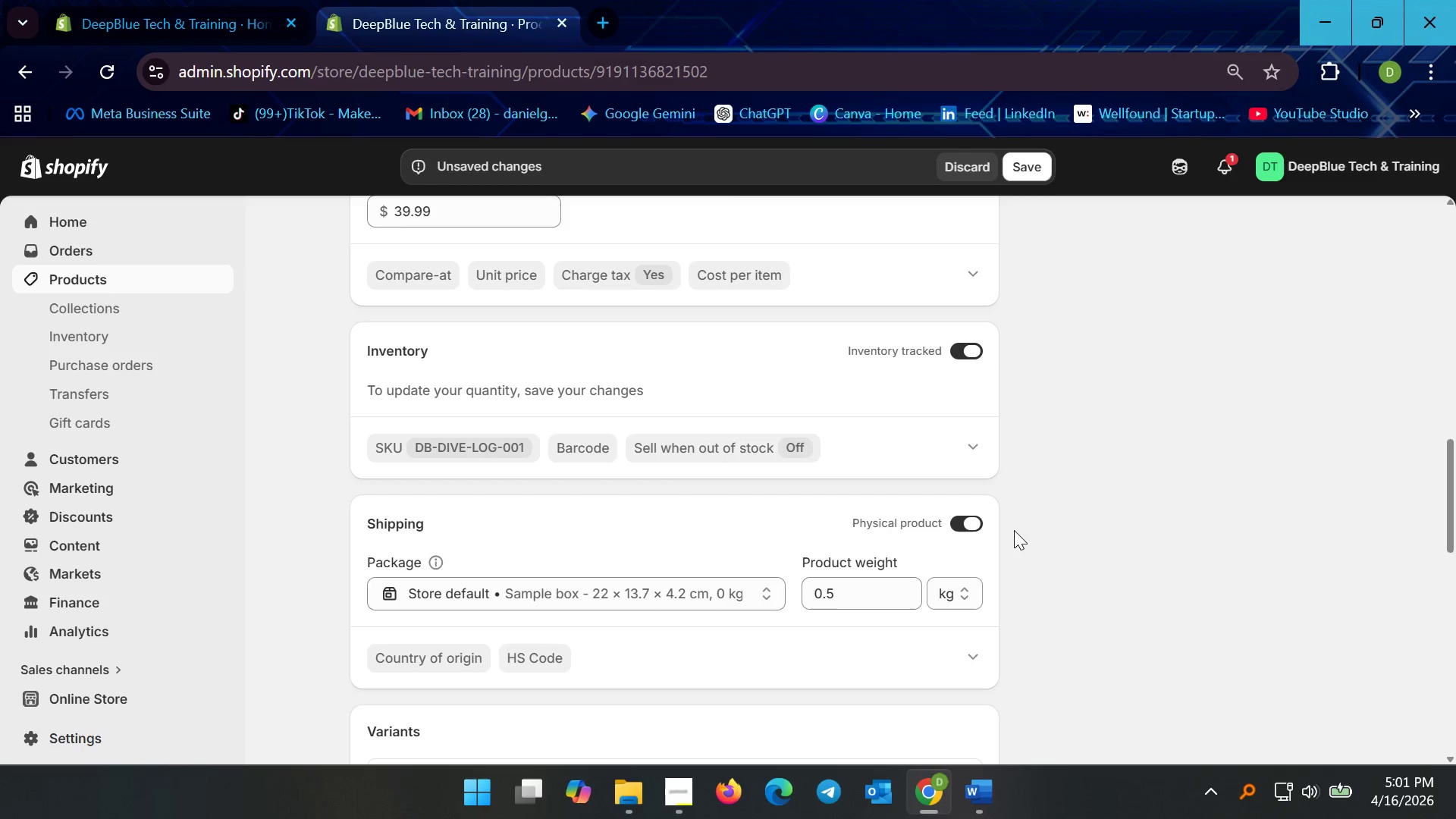 
scroll: coordinate [869, 526], scroll_direction: up, amount: 18.0
 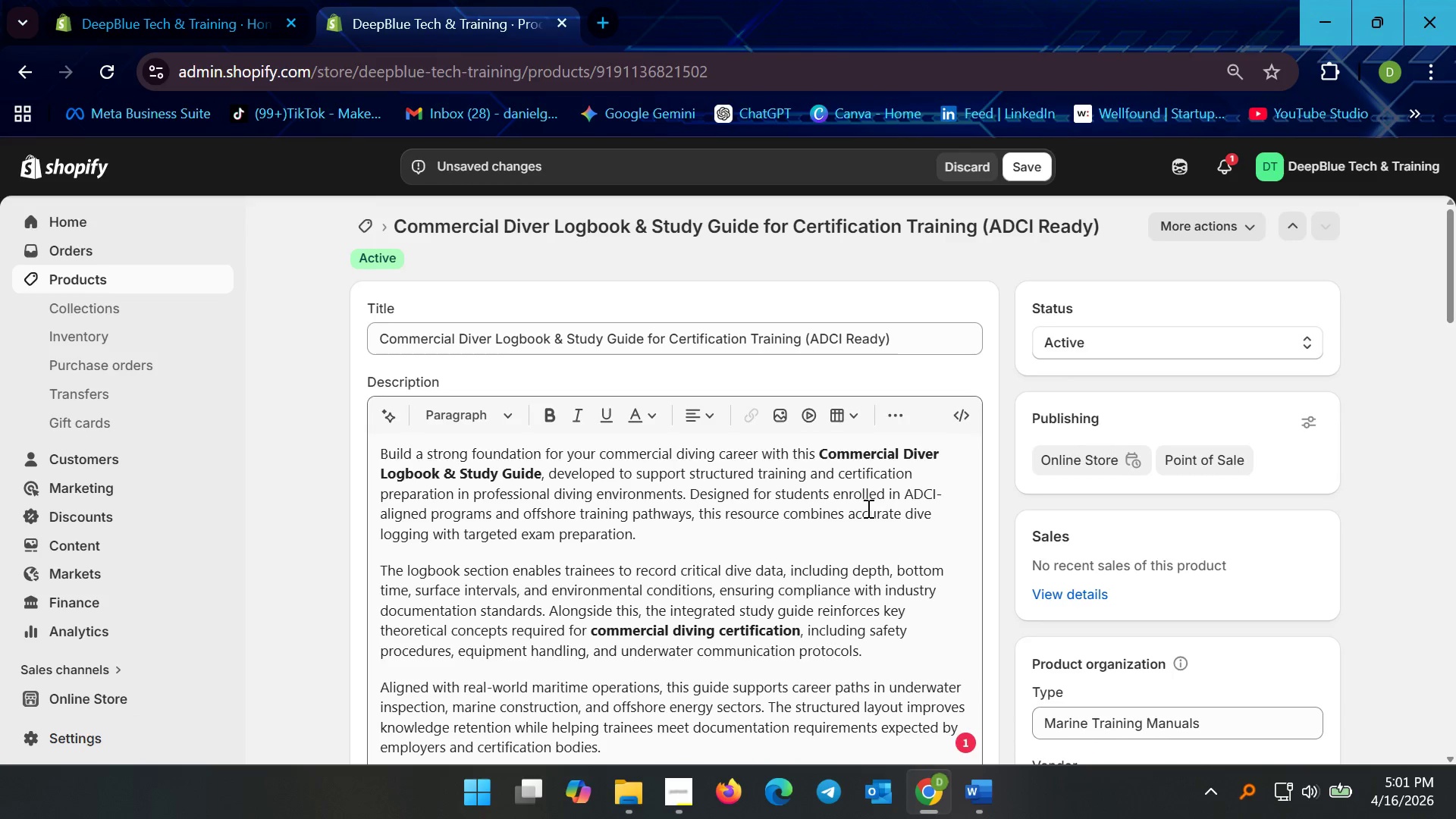 
scroll: coordinate [863, 519], scroll_direction: down, amount: 7.0
 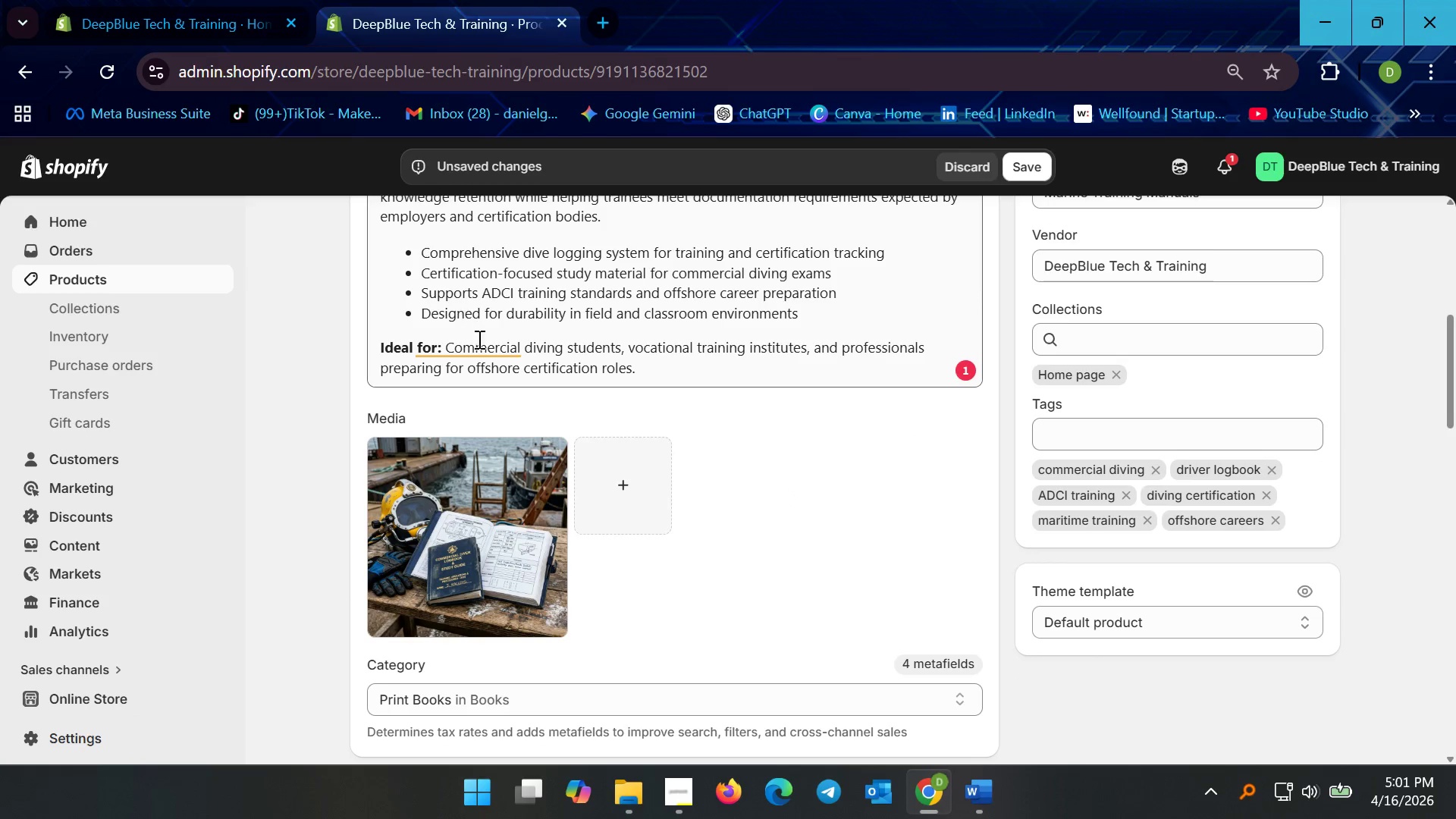 
left_click([478, 347])
 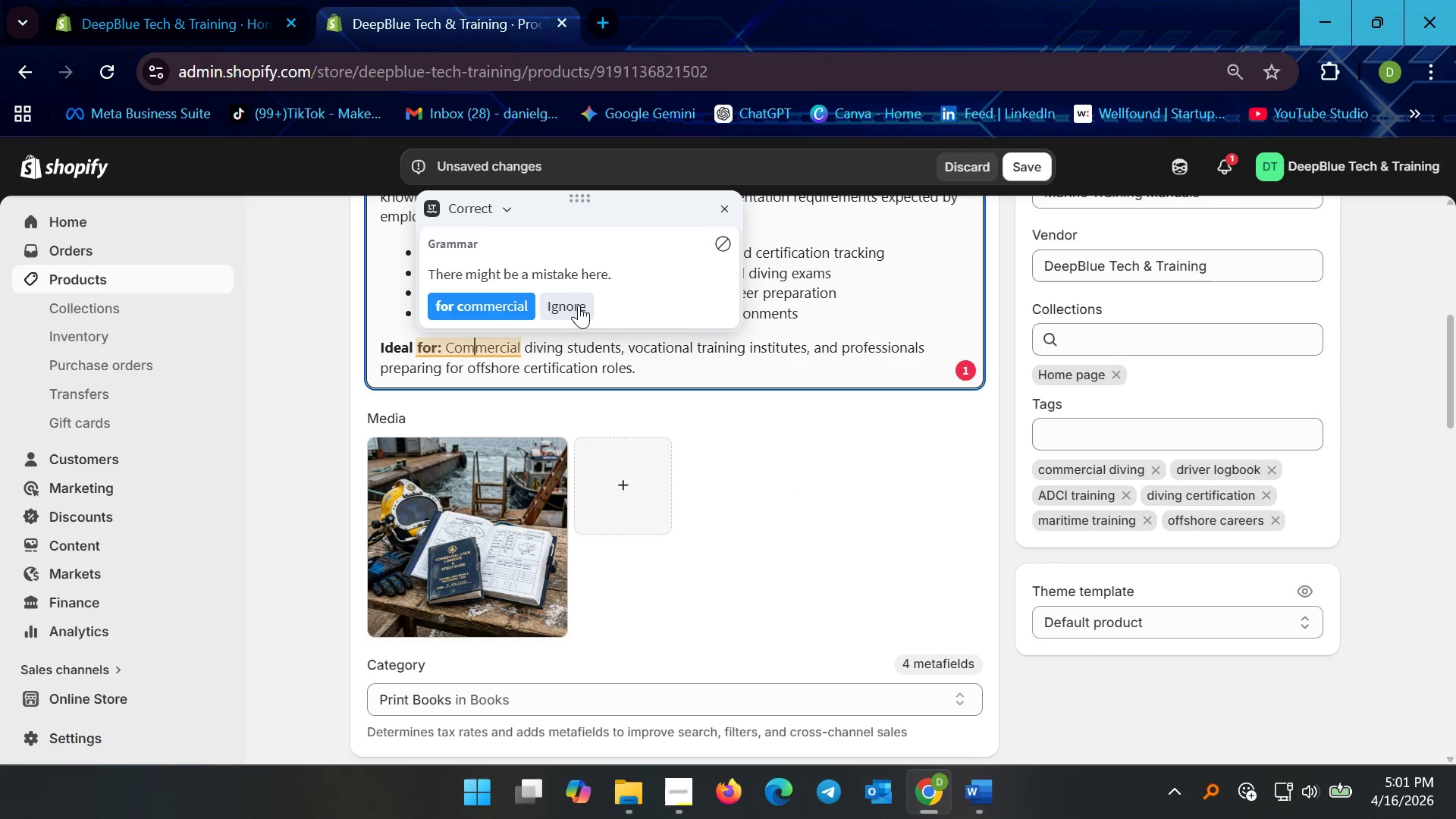 
double_click([566, 341])
 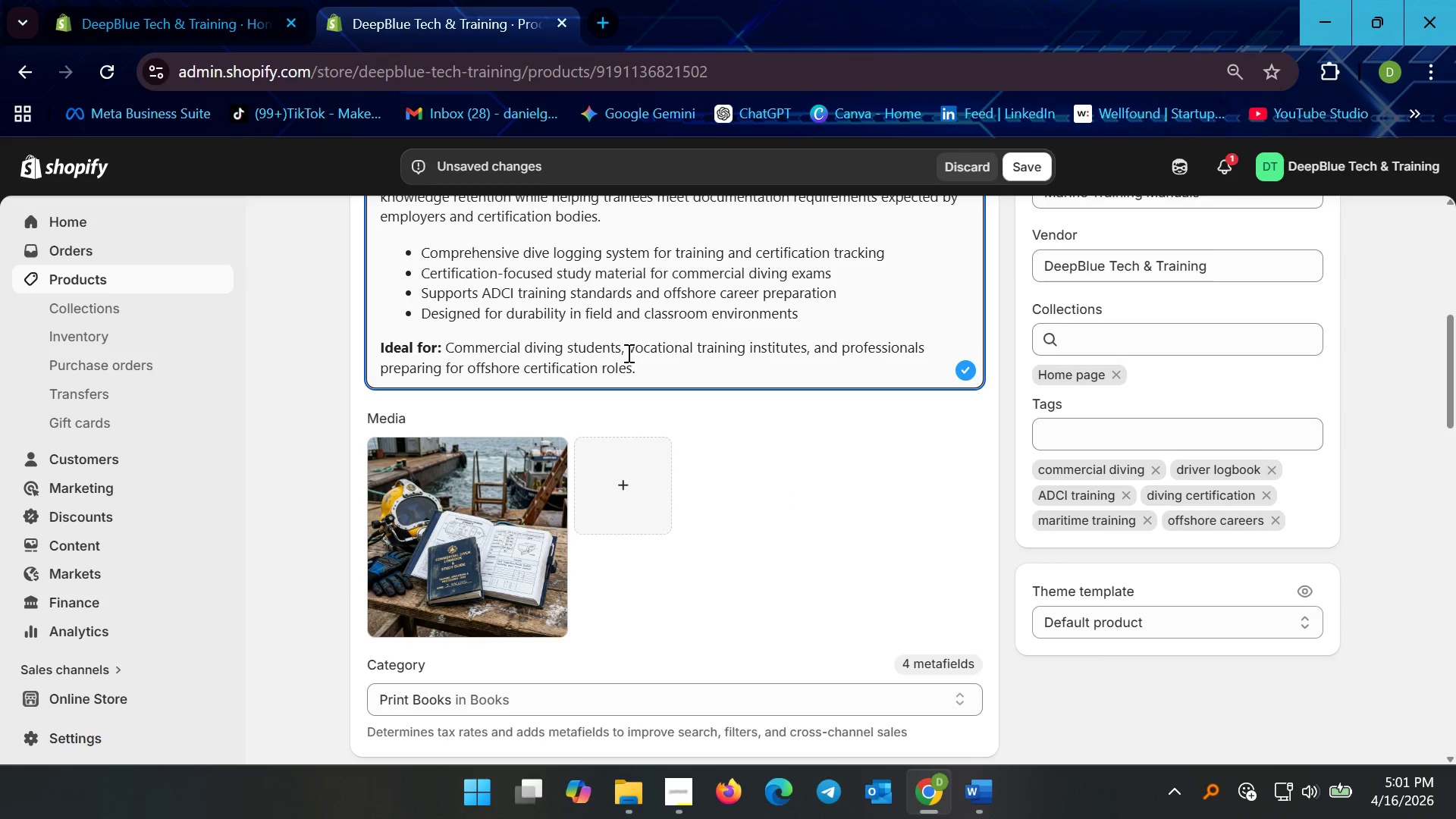 
scroll: coordinate [743, 439], scroll_direction: down, amount: 21.0
 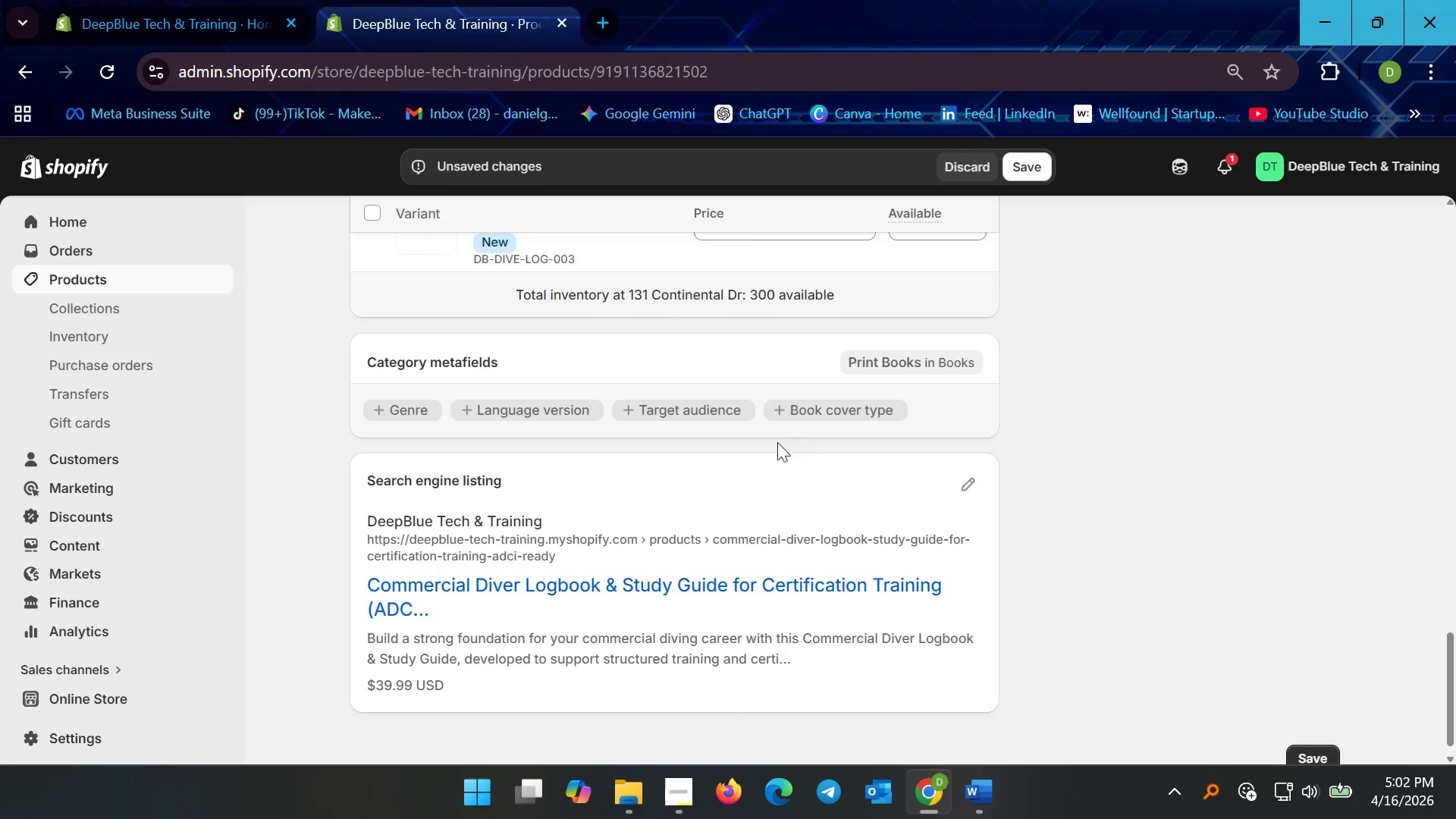 
scroll: coordinate [814, 435], scroll_direction: up, amount: 1.0
 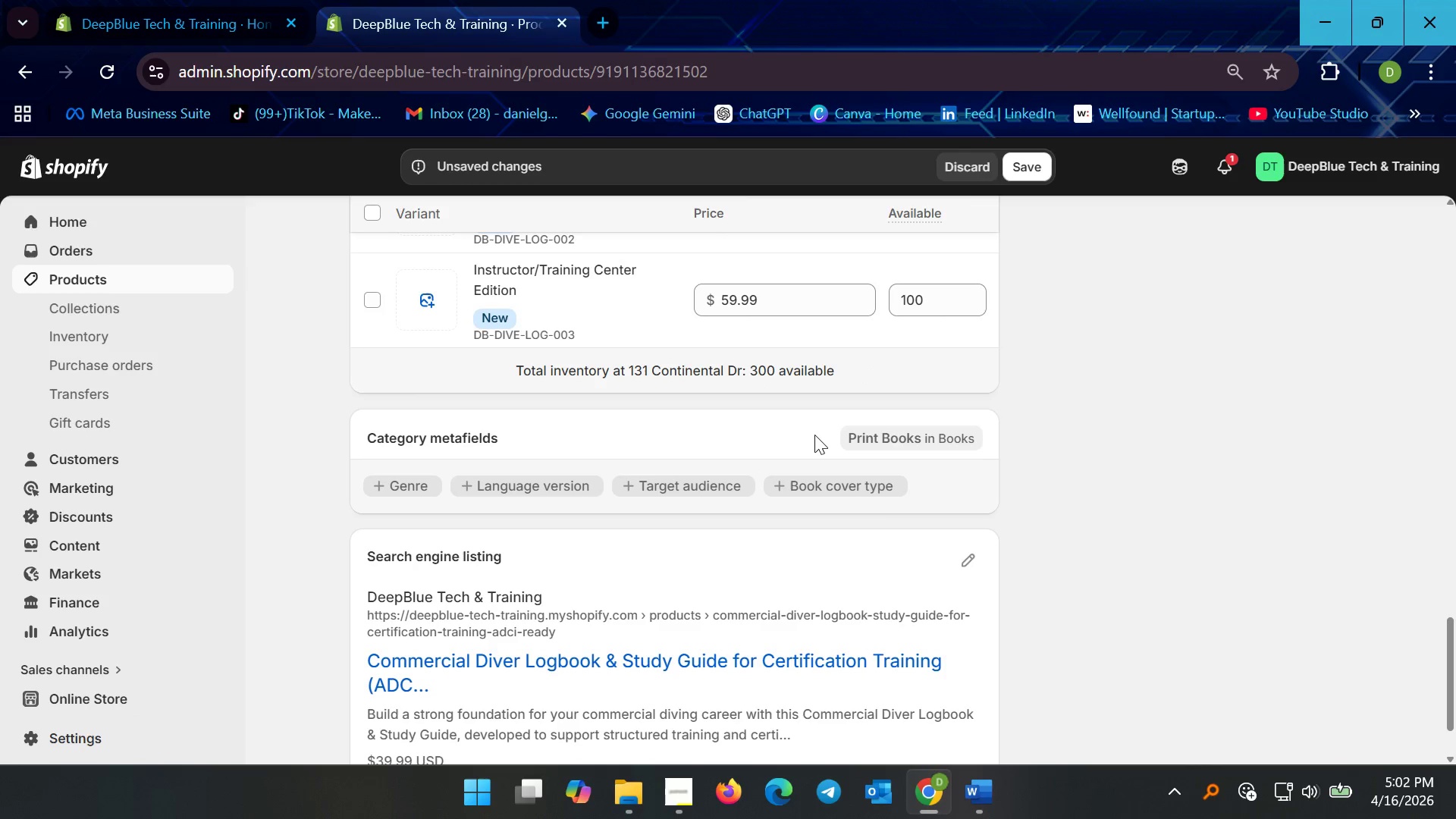 
scroll: coordinate [890, 525], scroll_direction: down, amount: 1.0
 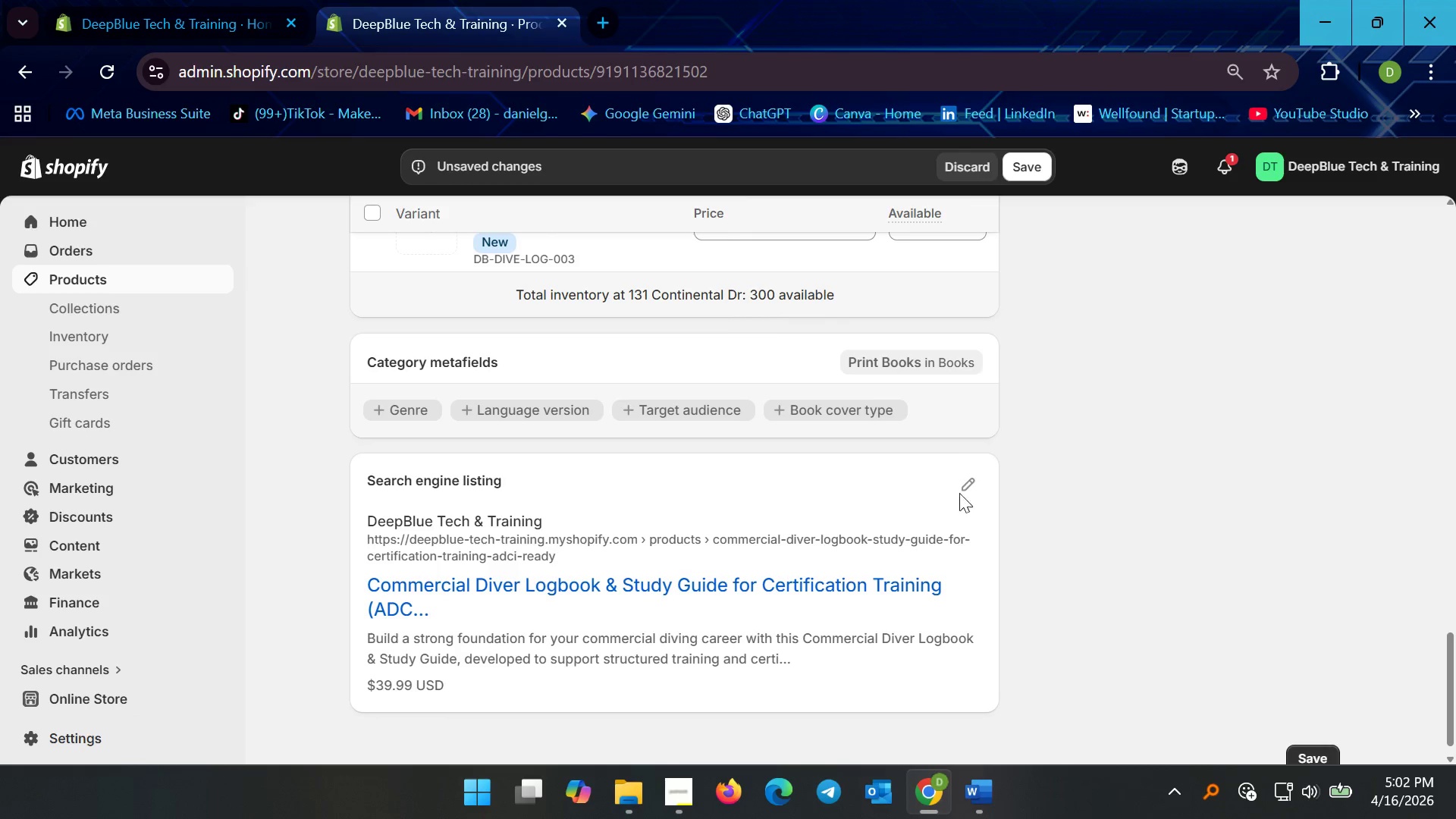 
left_click([975, 487])
 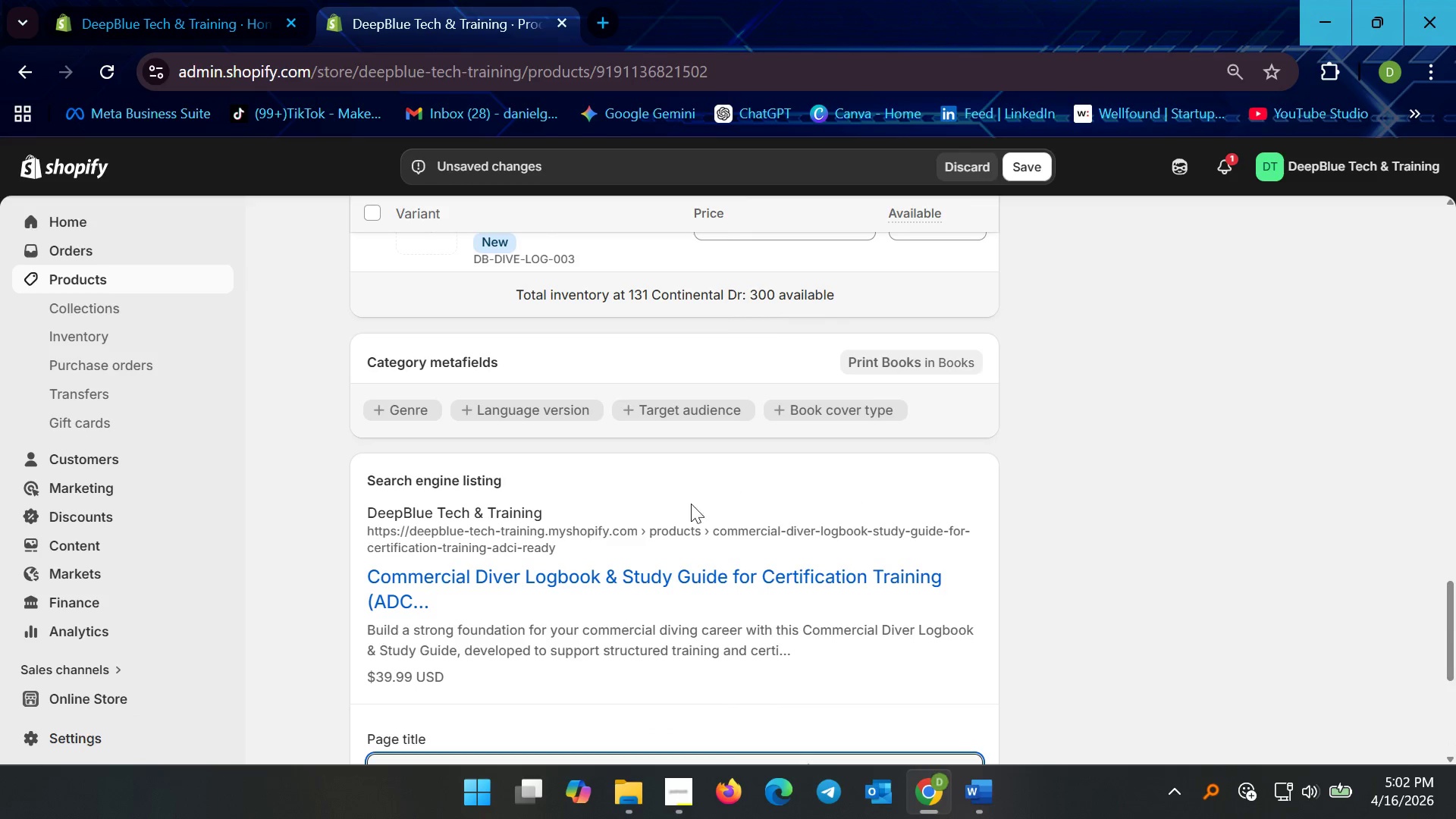 
scroll: coordinate [666, 538], scroll_direction: down, amount: 6.0
 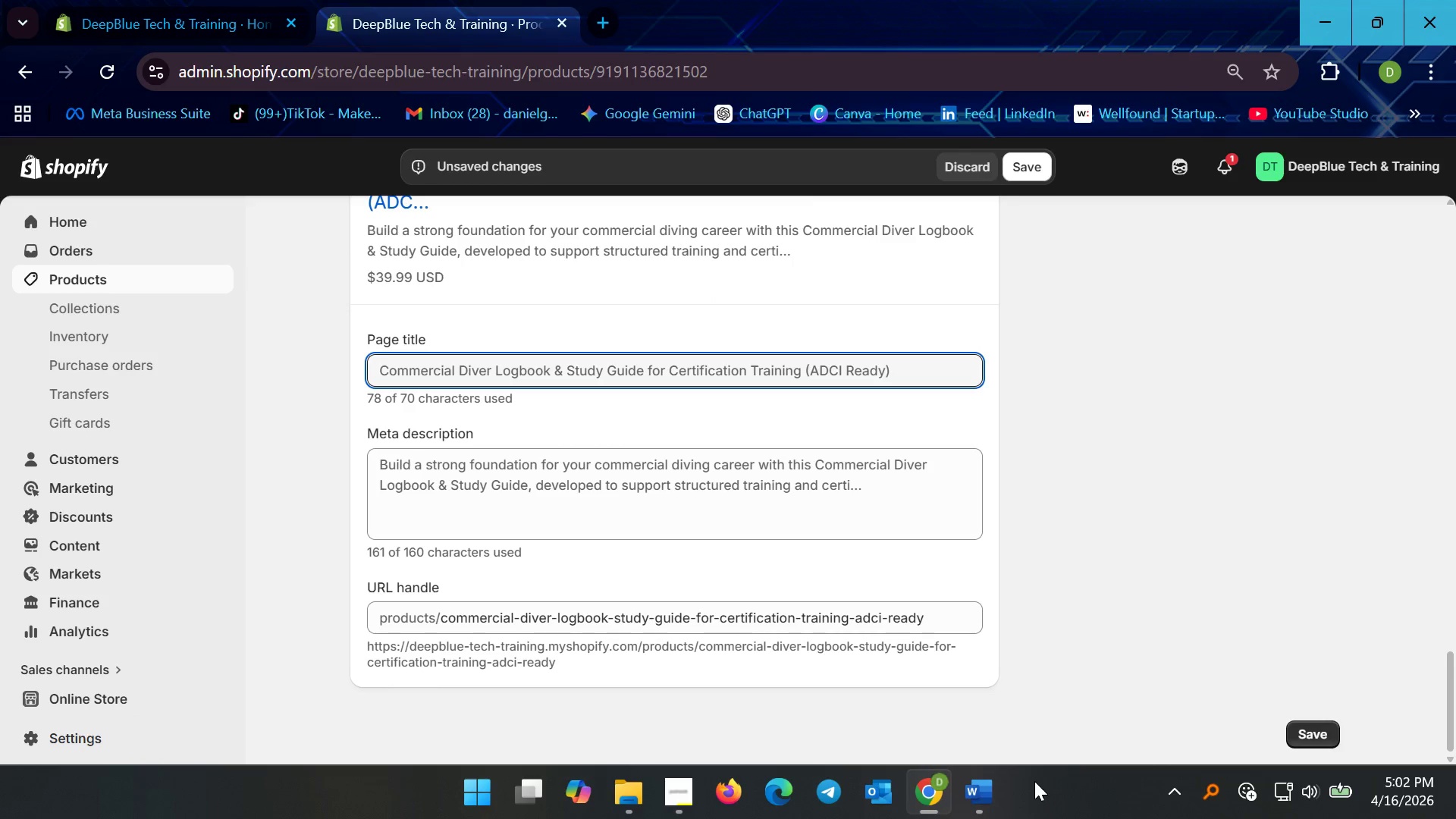 
left_click([996, 782])
 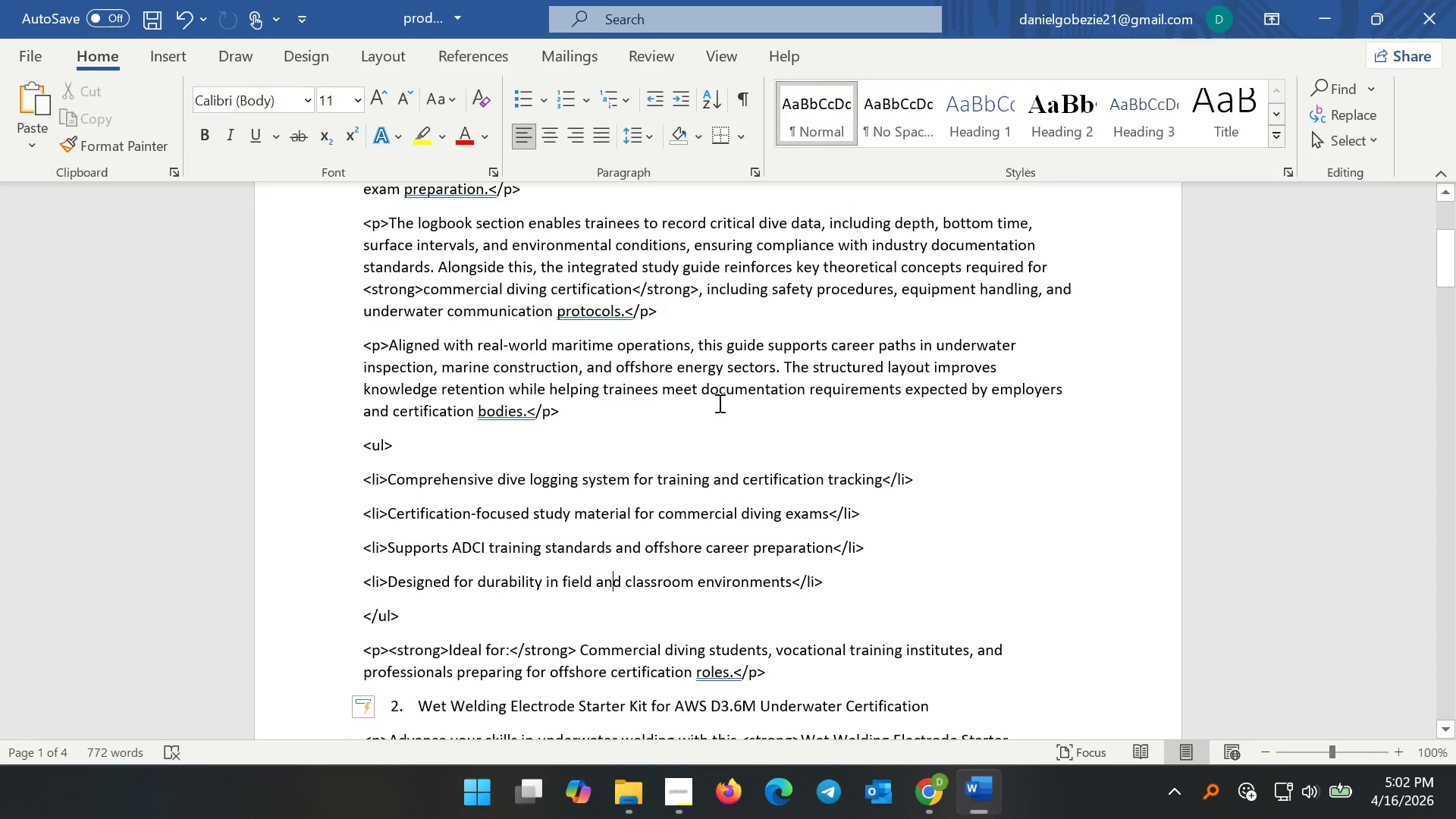 
left_click([717, 401])
 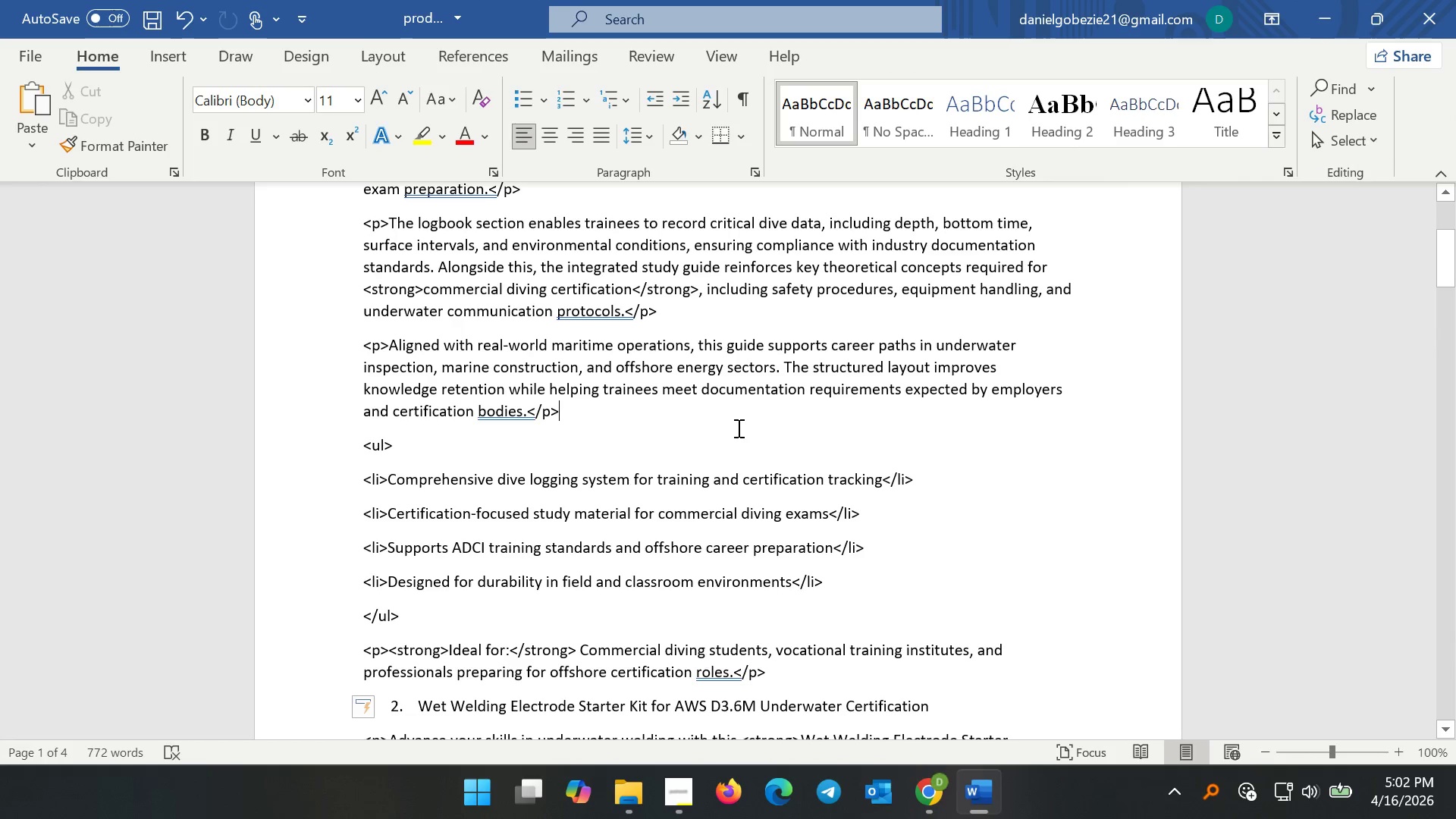 
scroll: coordinate [719, 498], scroll_direction: down, amount: 65.0
 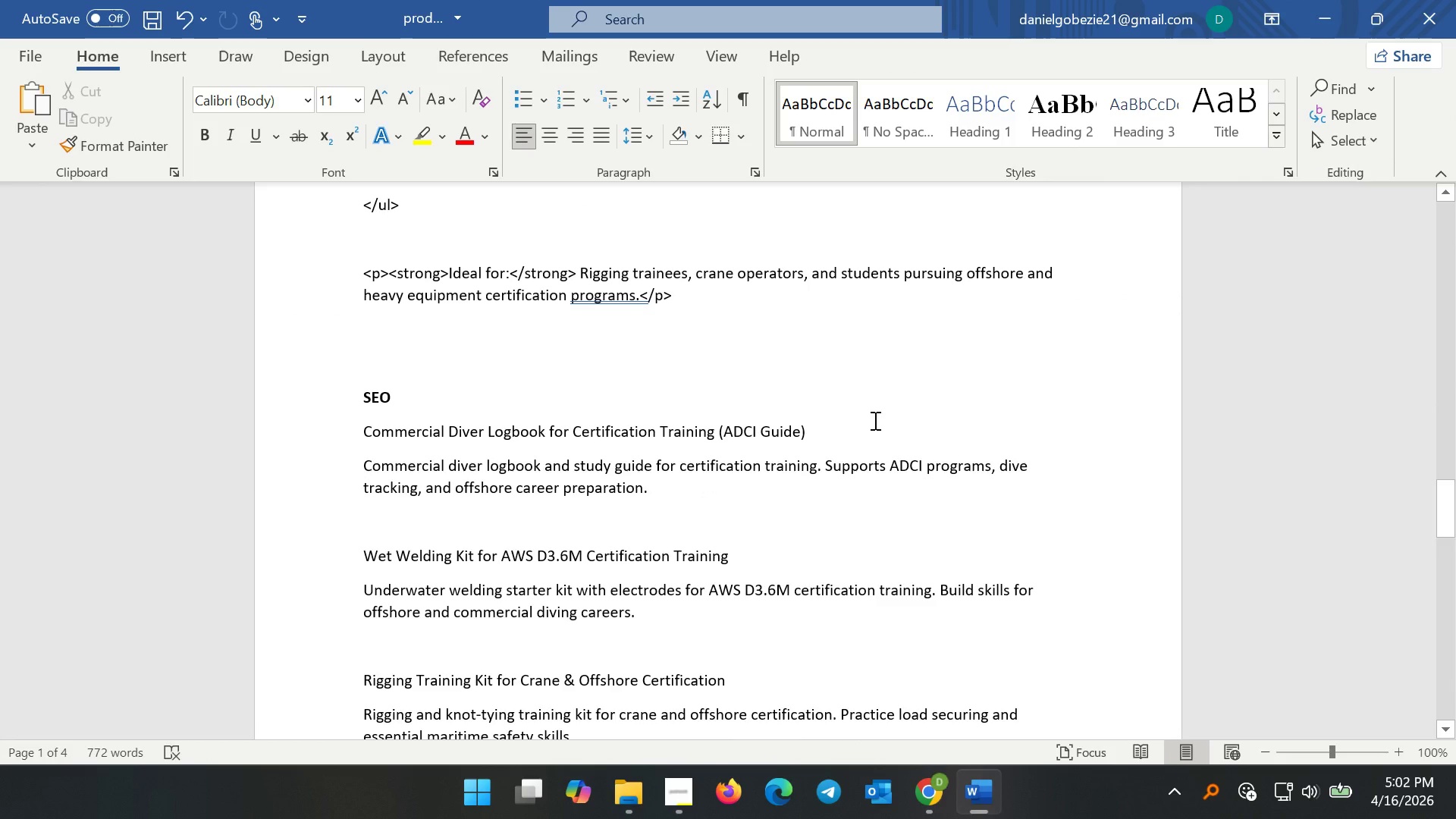 
left_click_drag(start_coordinate=[839, 427], to_coordinate=[248, 444])
 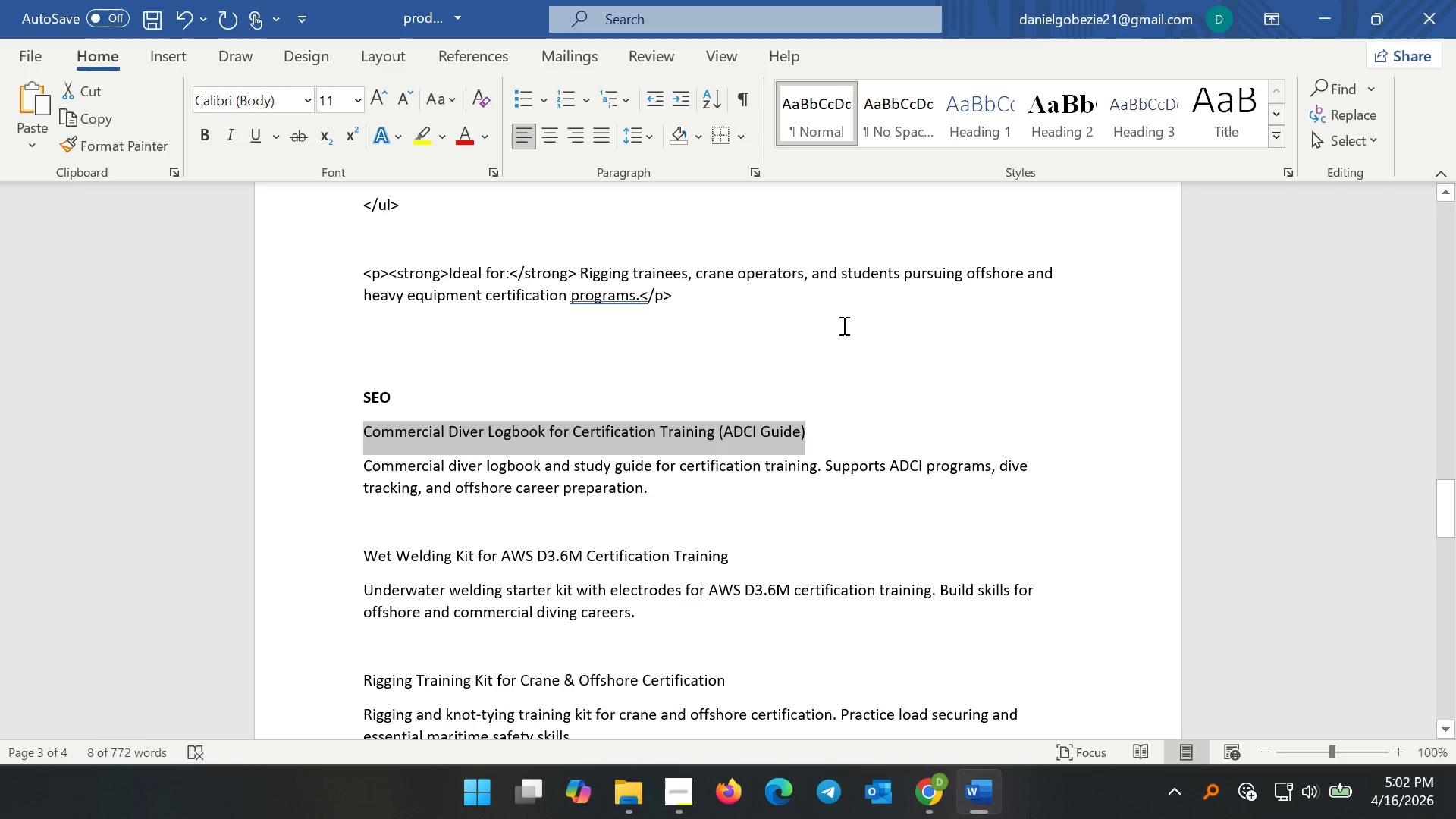 
key(Control+ControlLeft)
 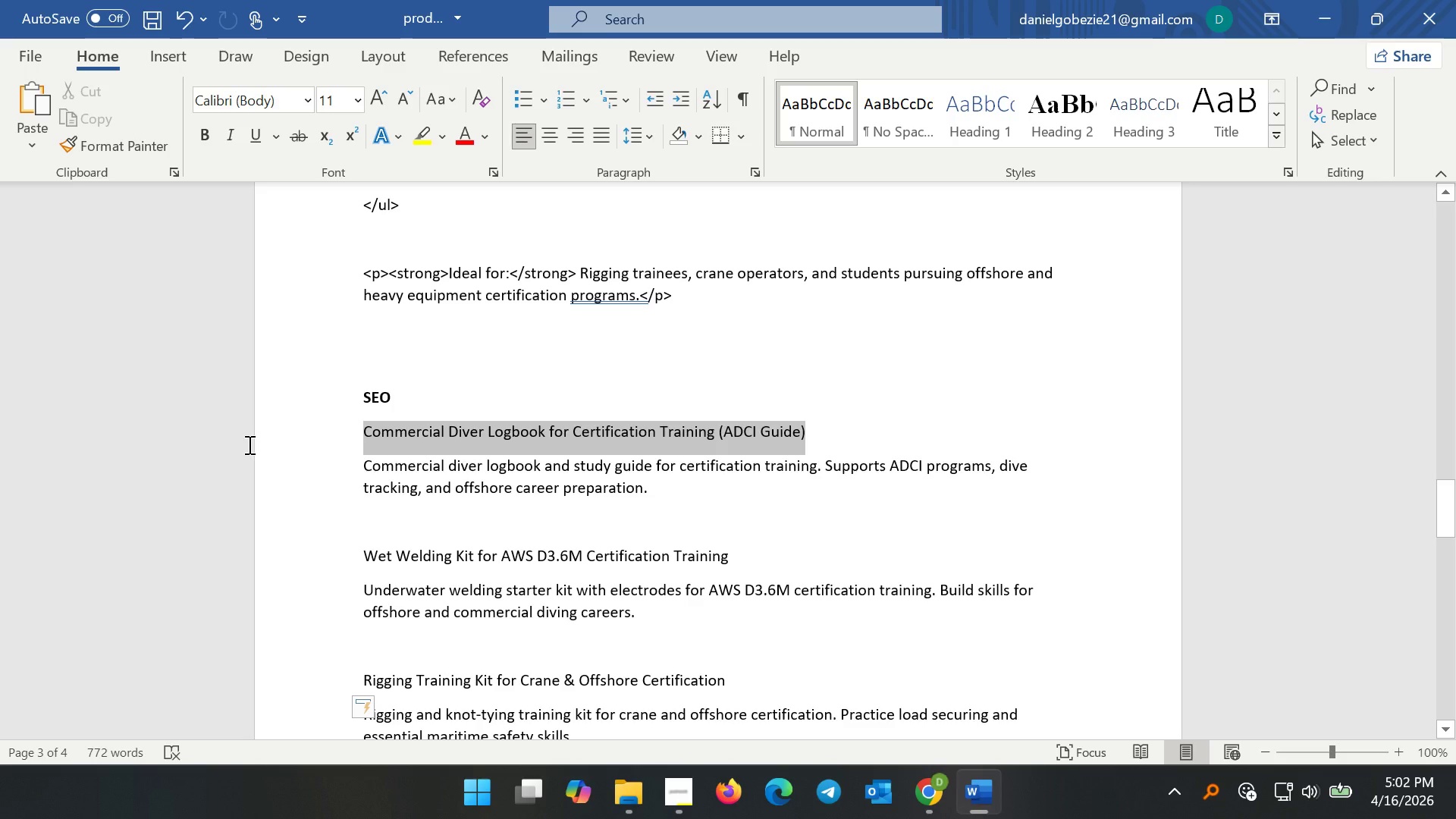 
key(Control+C)
 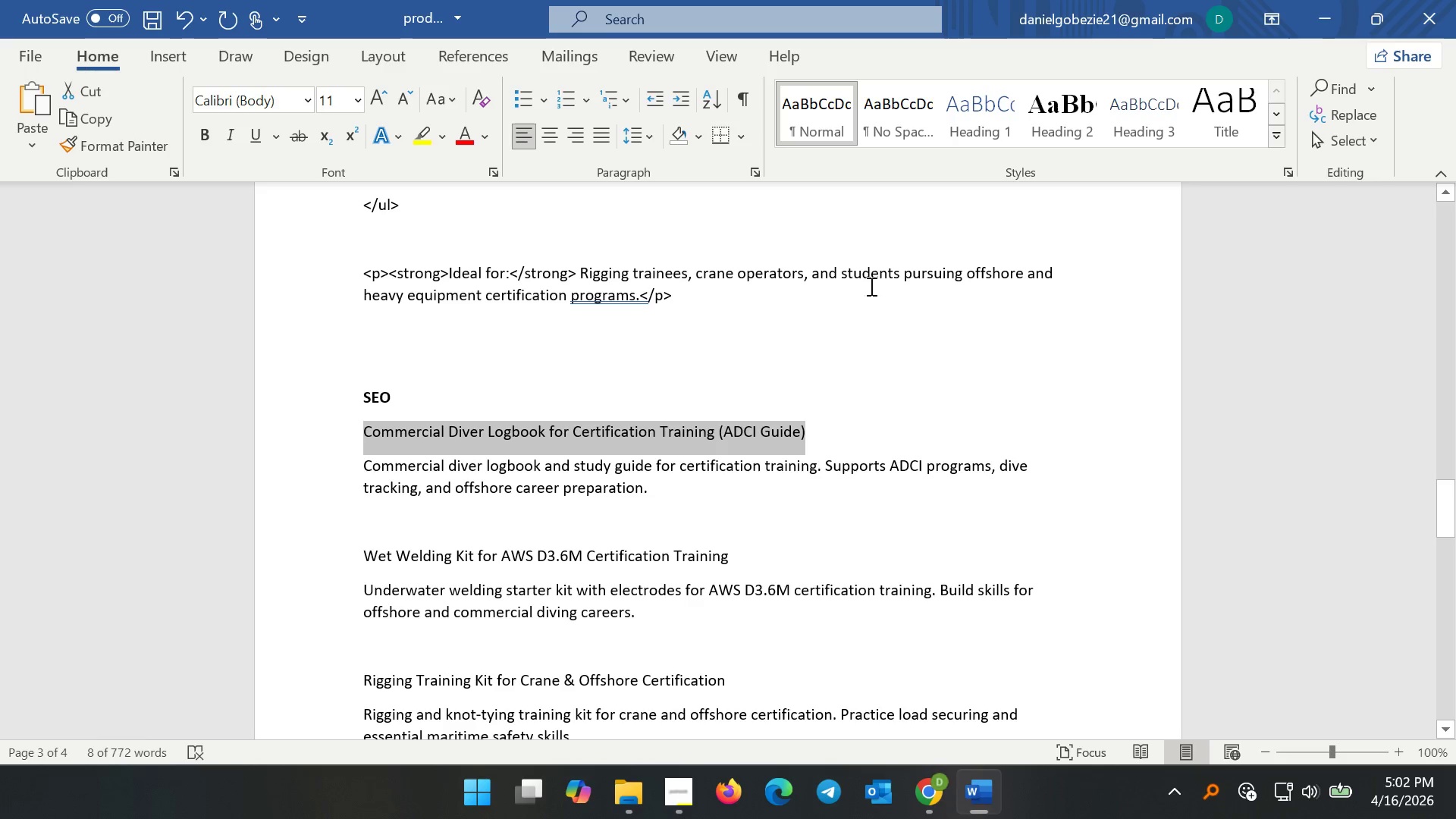 
key(Control+C)
 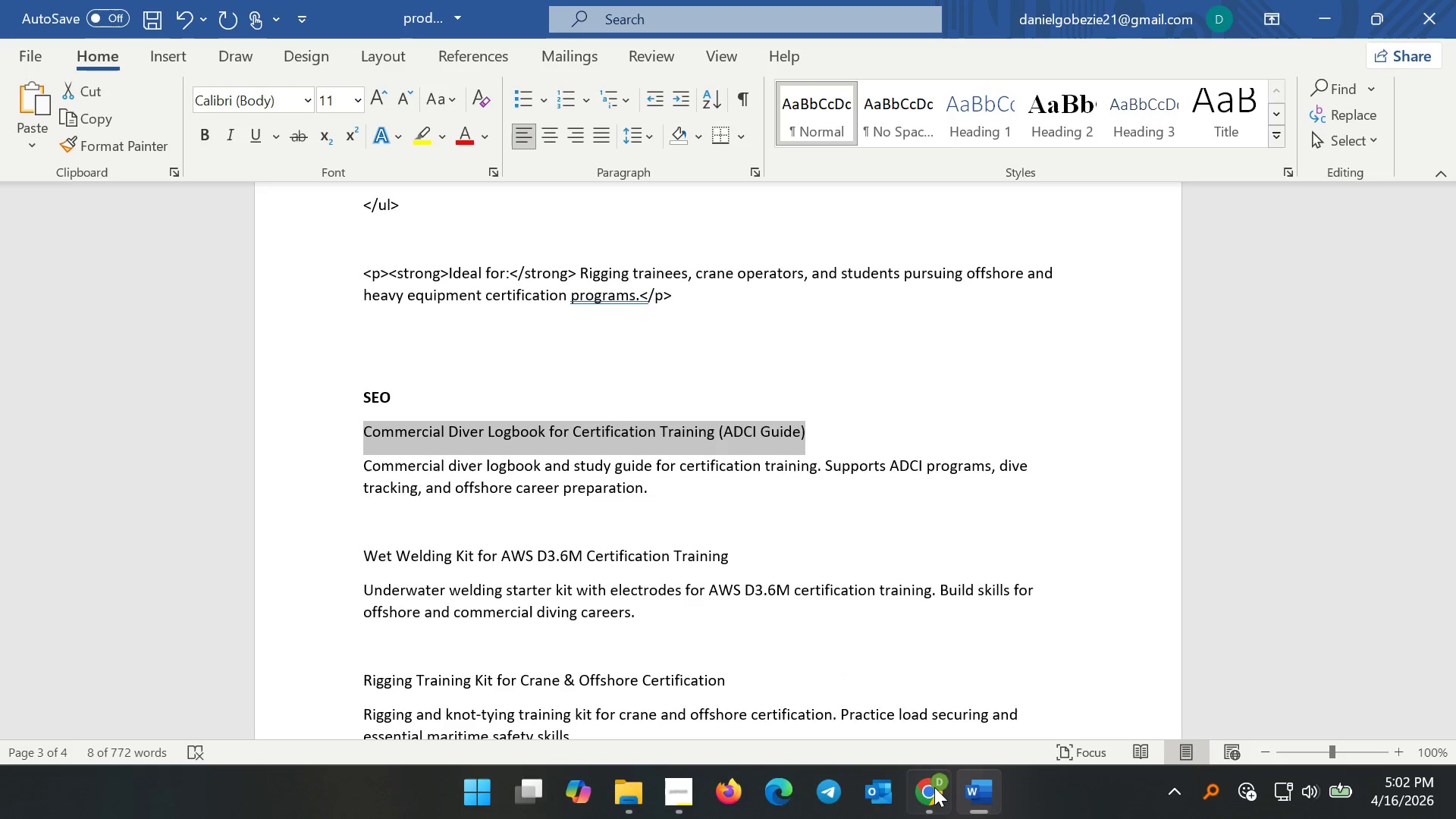 
left_click([934, 790])
 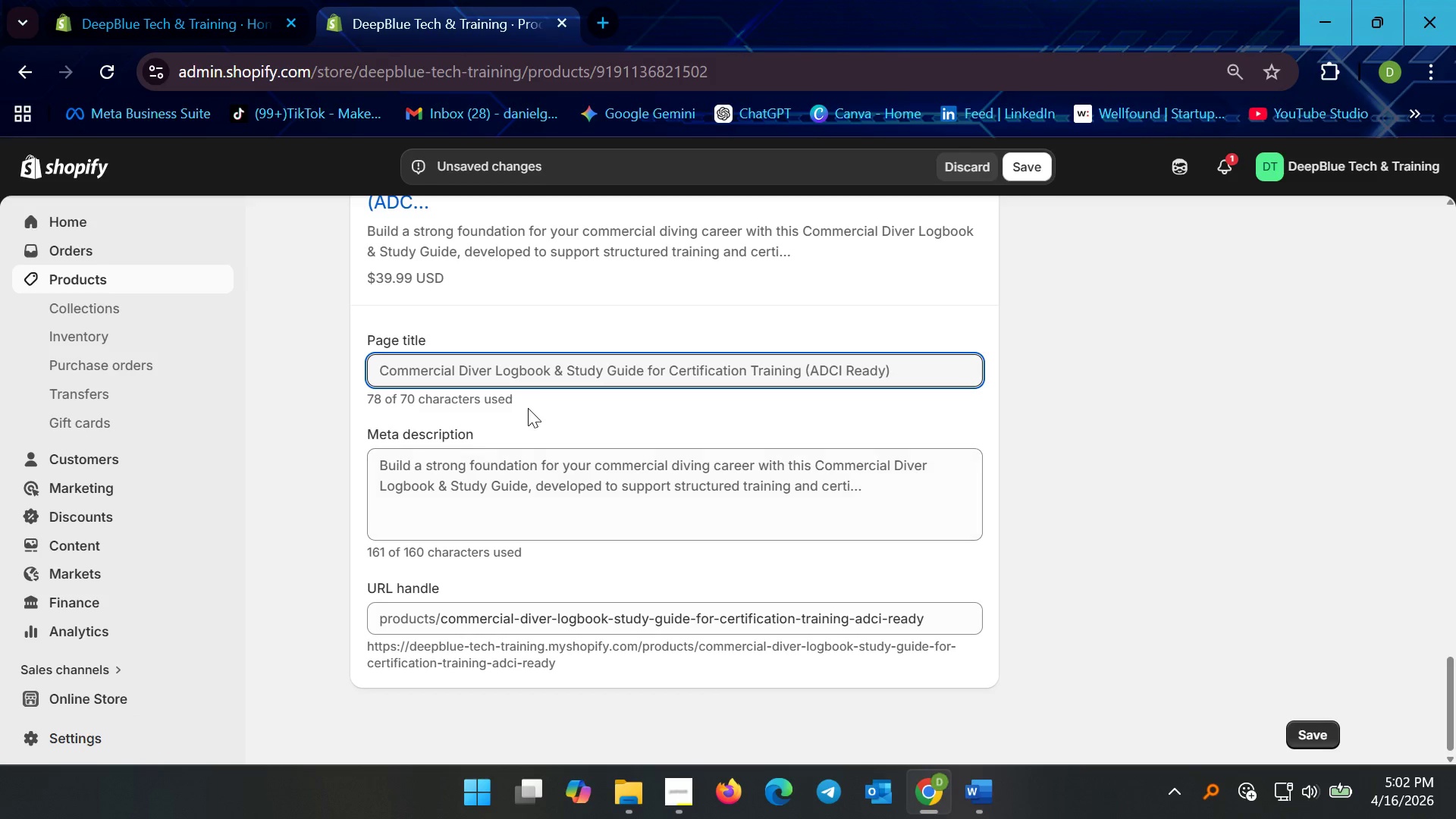 
left_click([529, 380])
 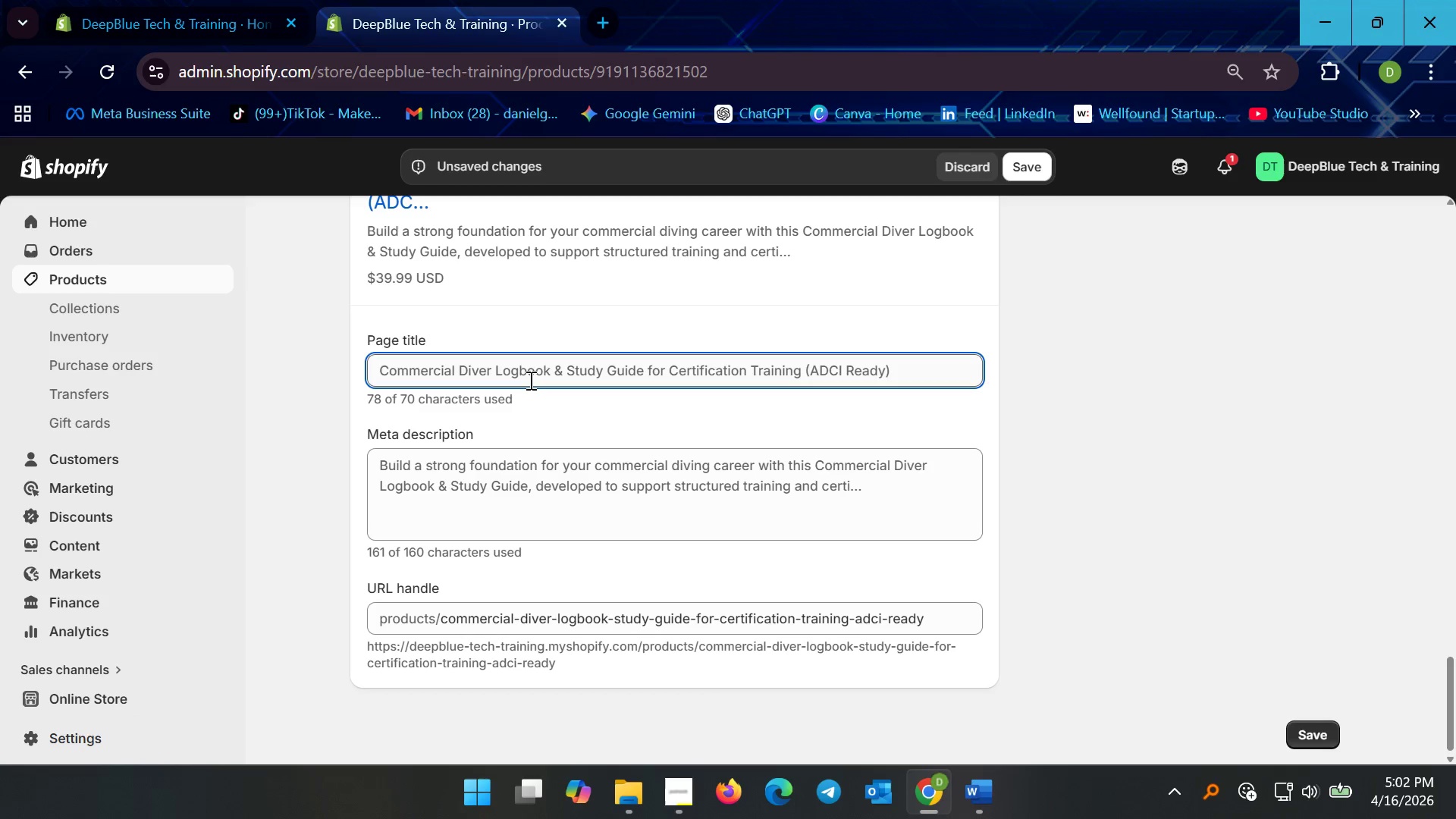 
key(Control+A)
 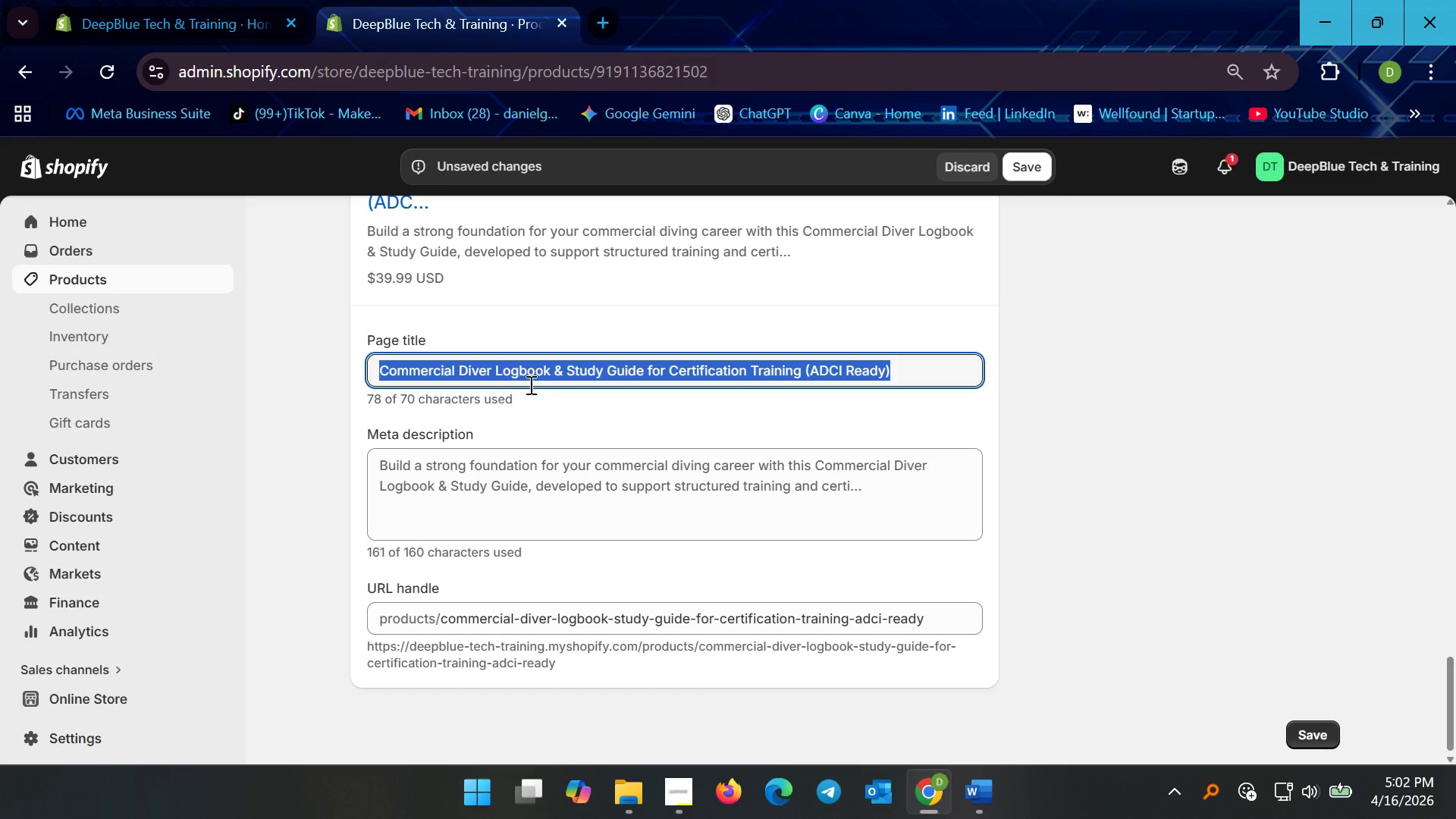 
key(Control+V)
 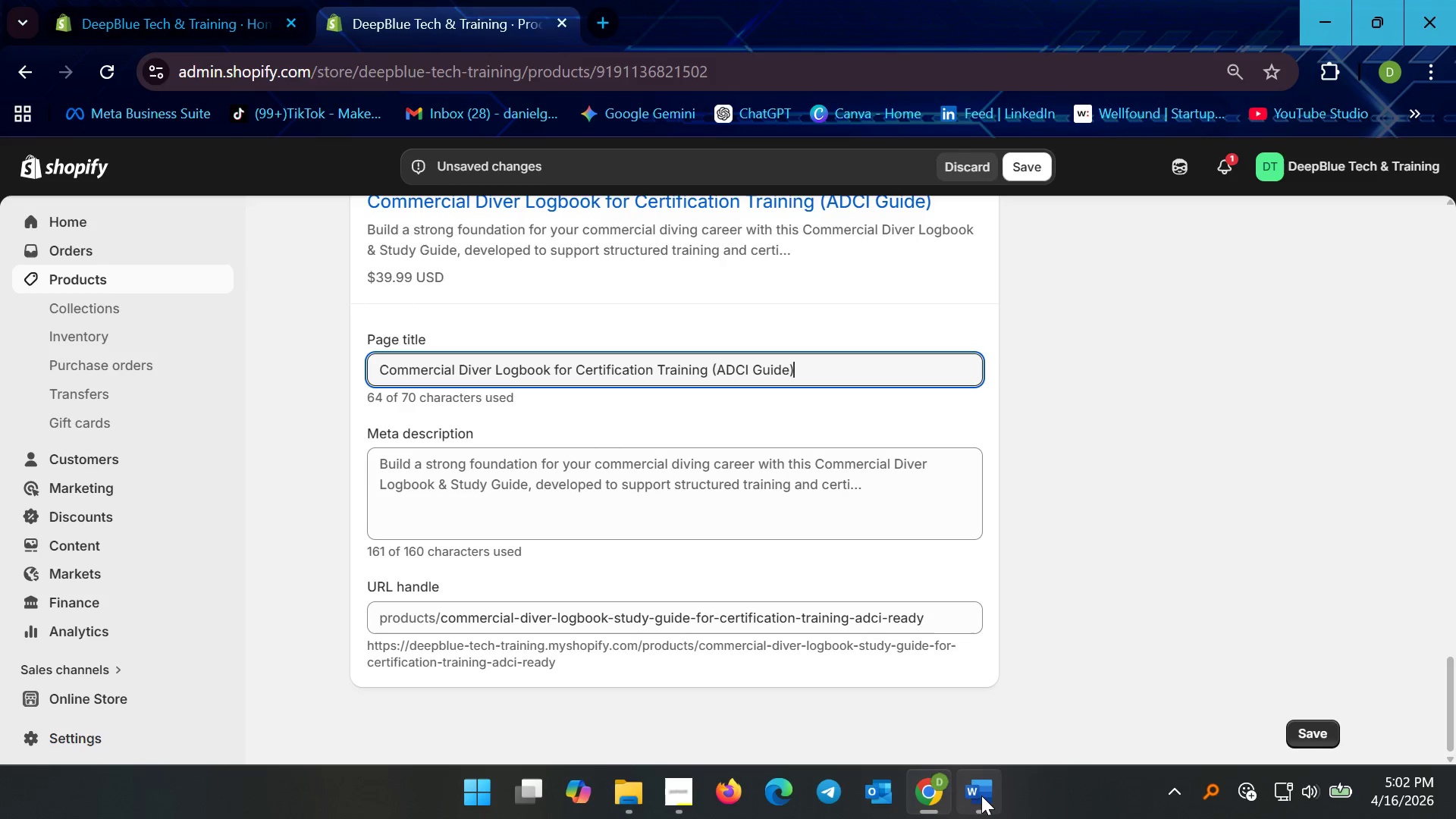 
double_click([681, 523])
 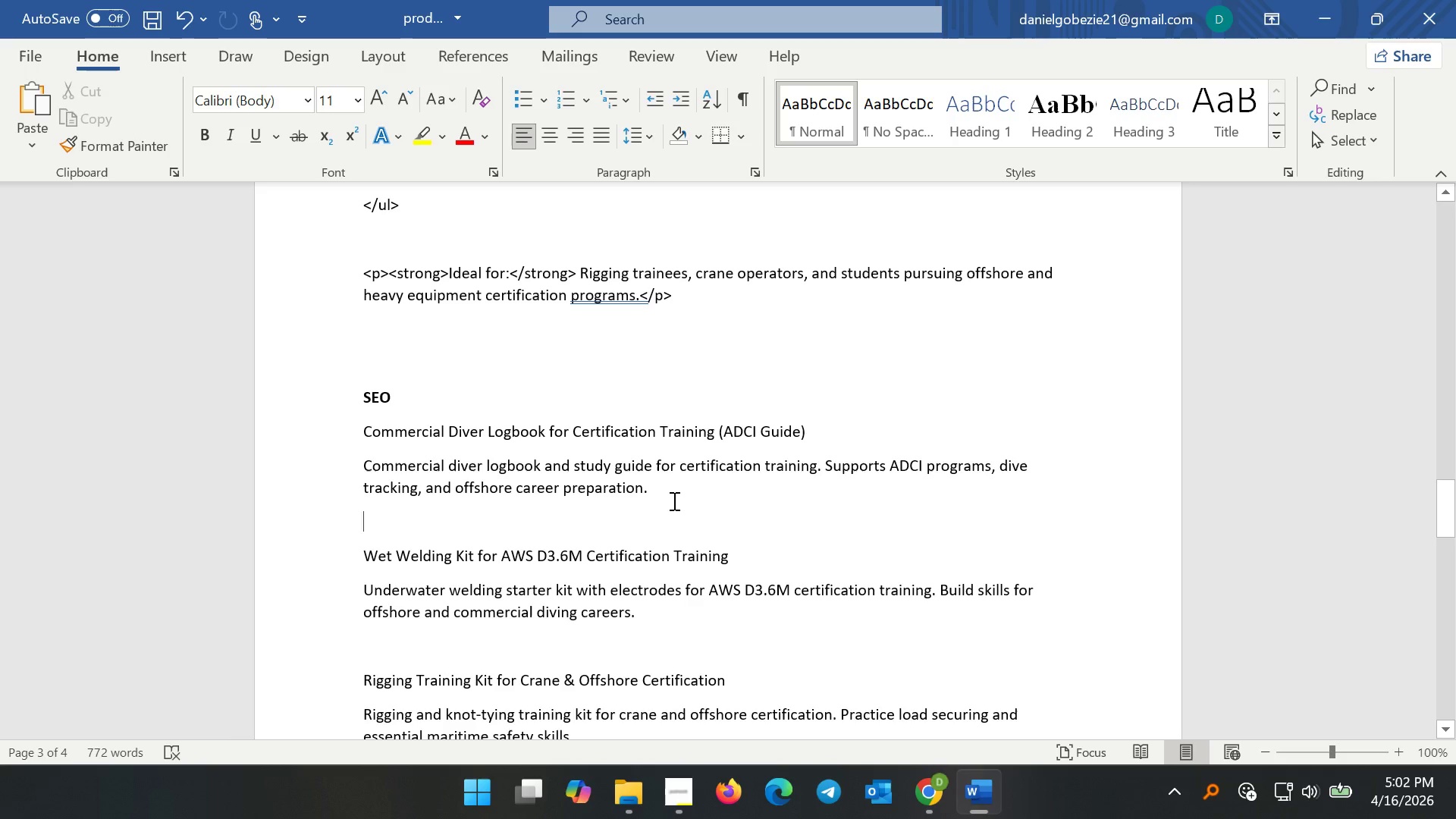 
left_click_drag(start_coordinate=[668, 488], to_coordinate=[384, 460])
 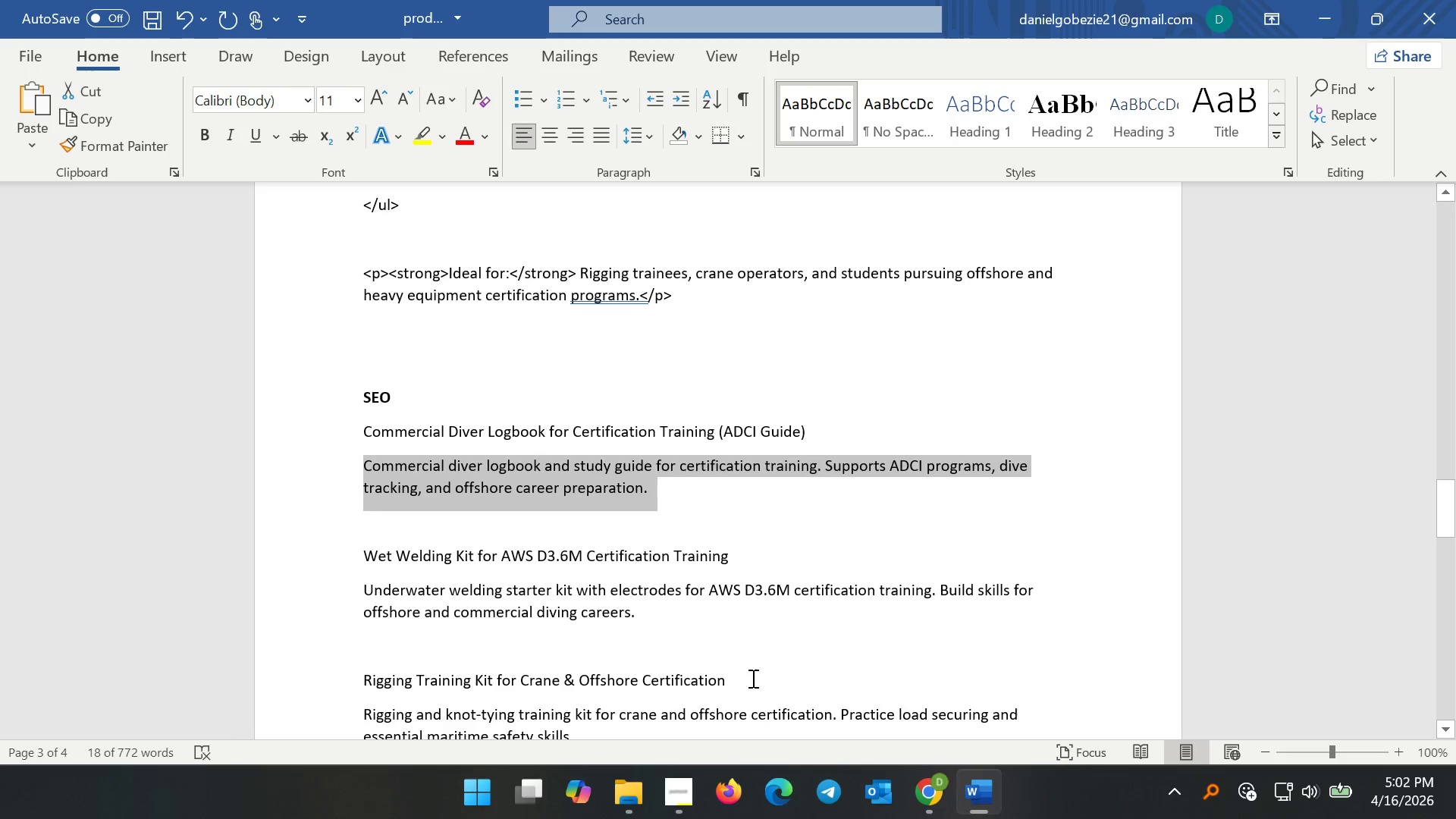 
key(Control+C)
 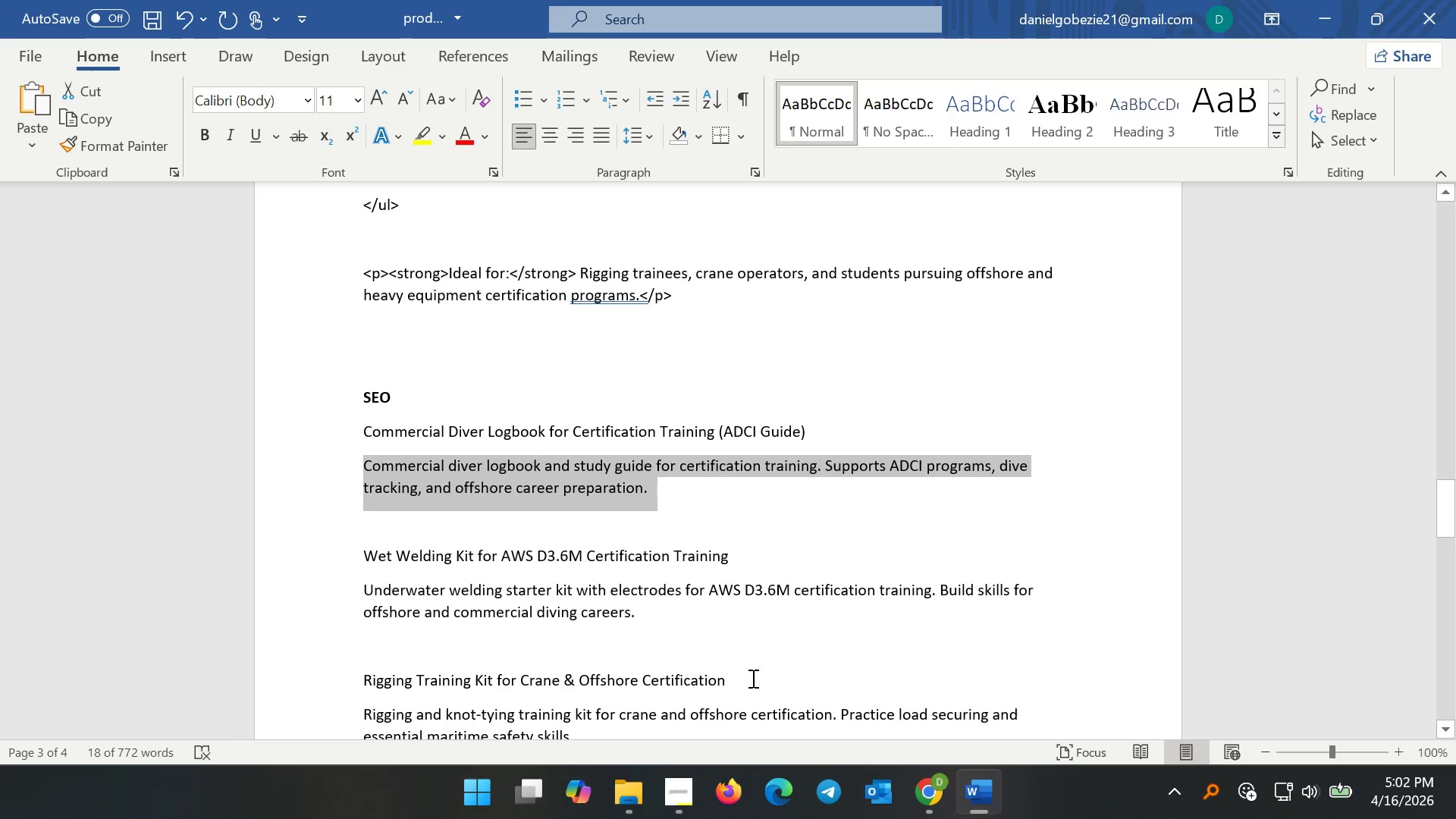 
key(Control+C)
 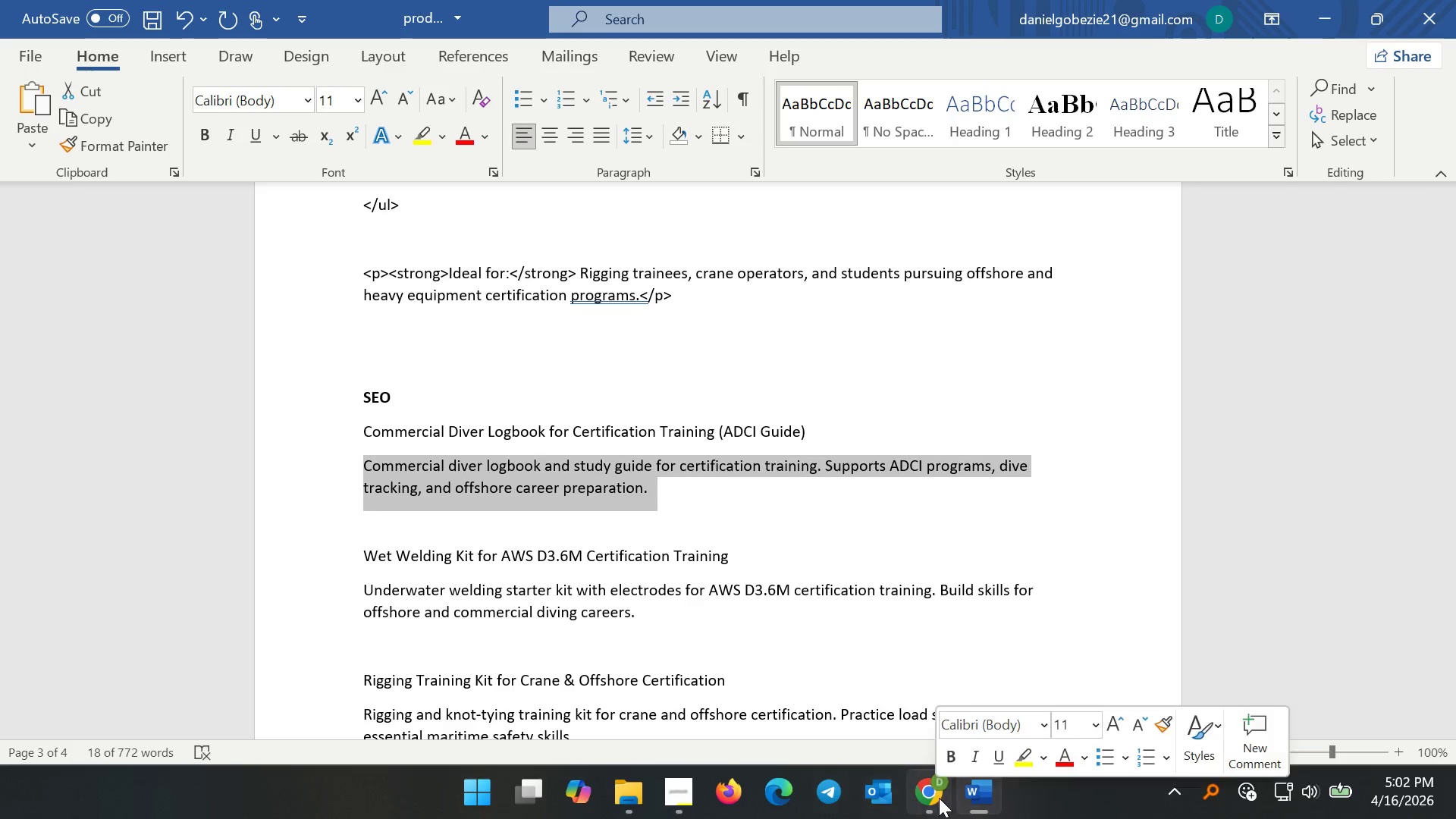 
left_click([939, 798])
 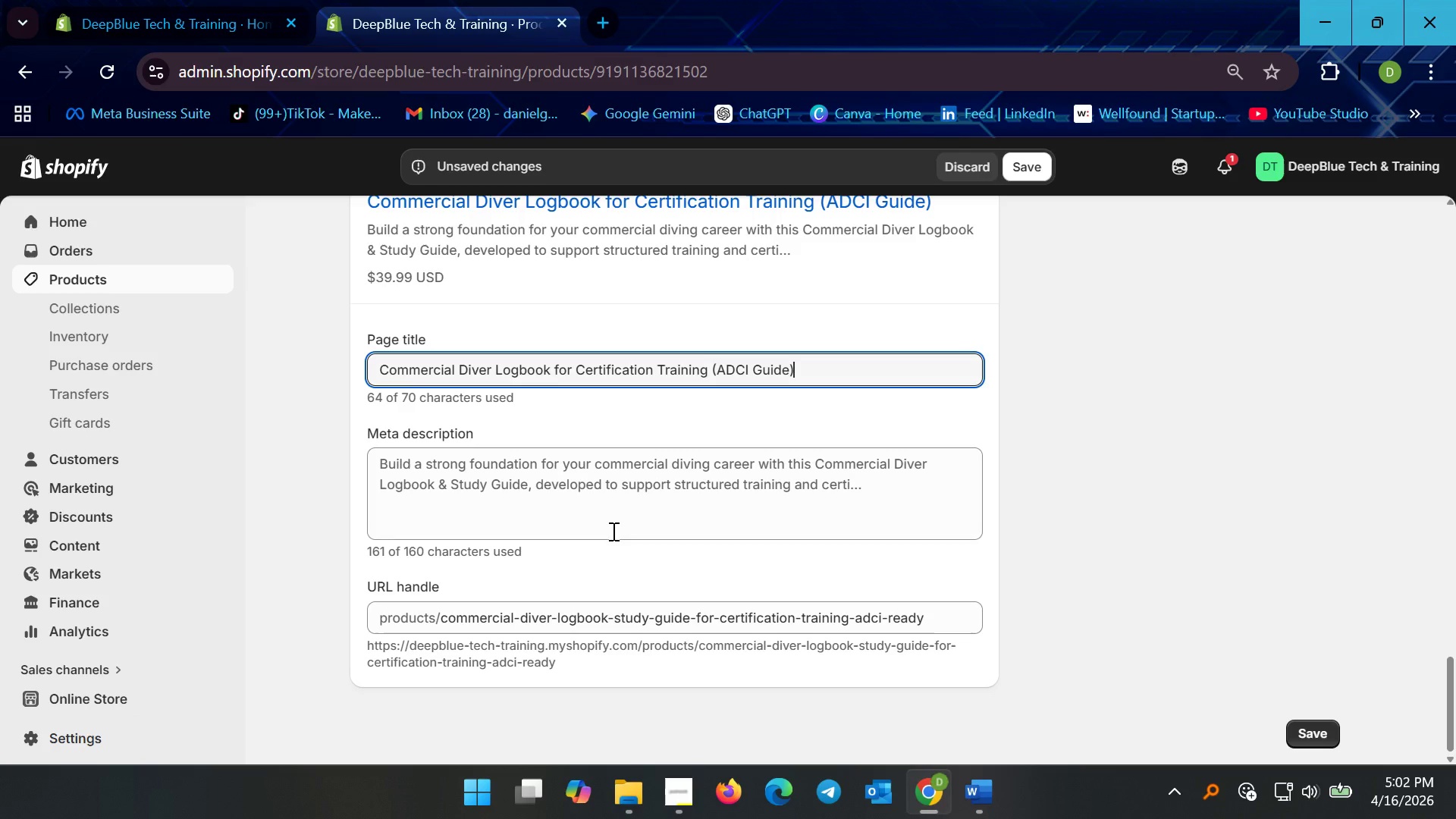 
left_click([578, 500])
 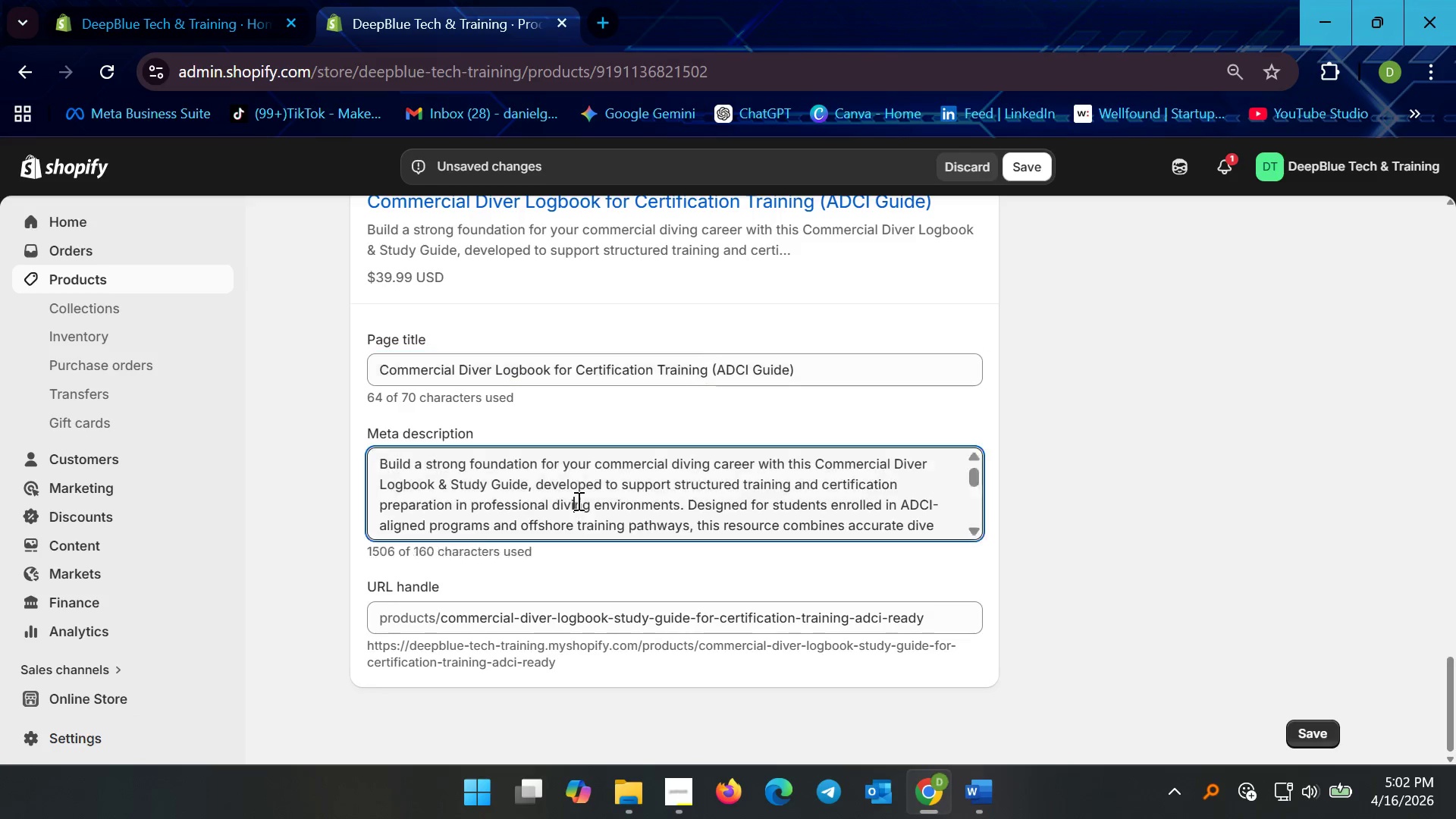 
key(Control+A)
 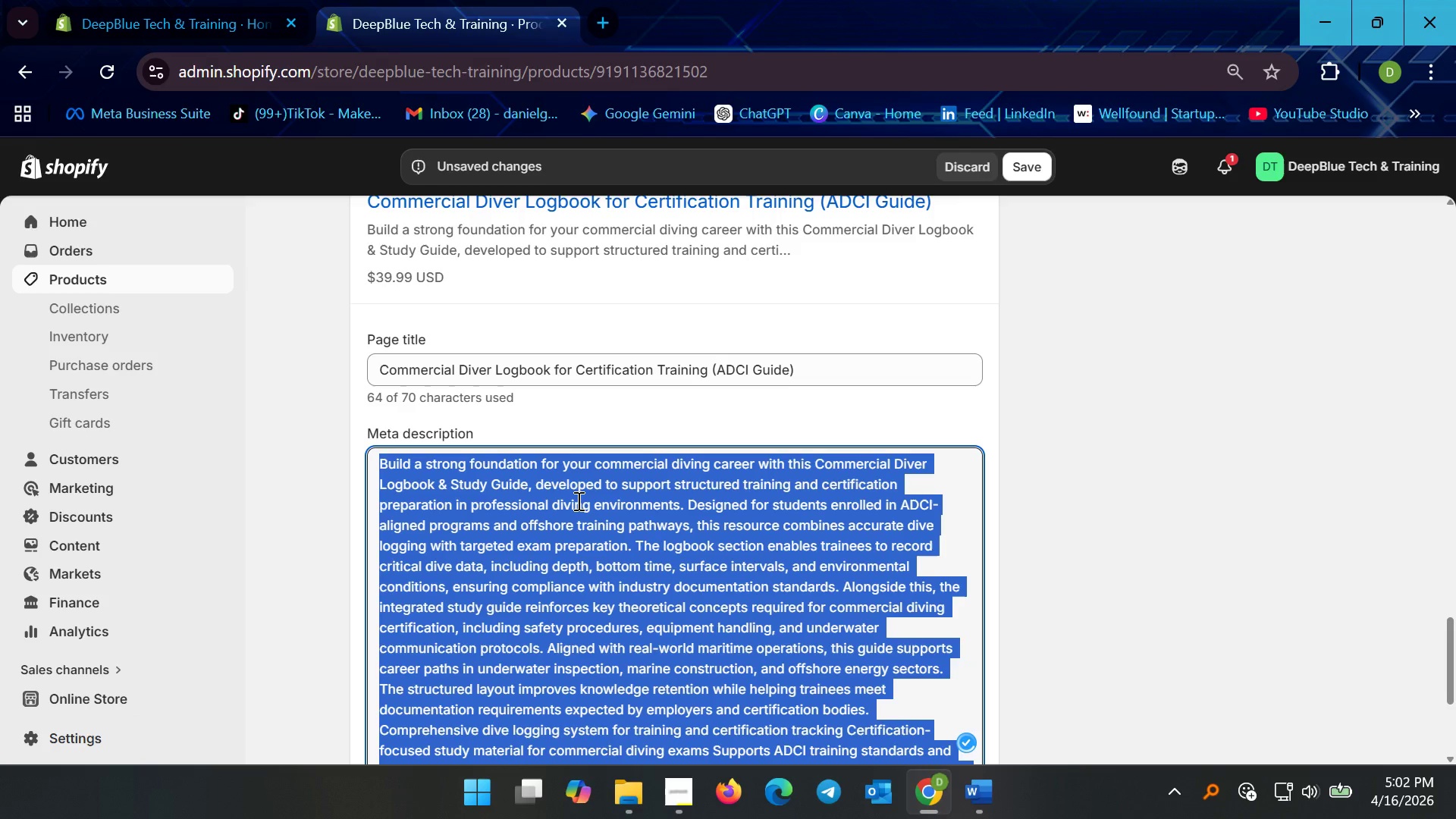 
key(Control+V)
 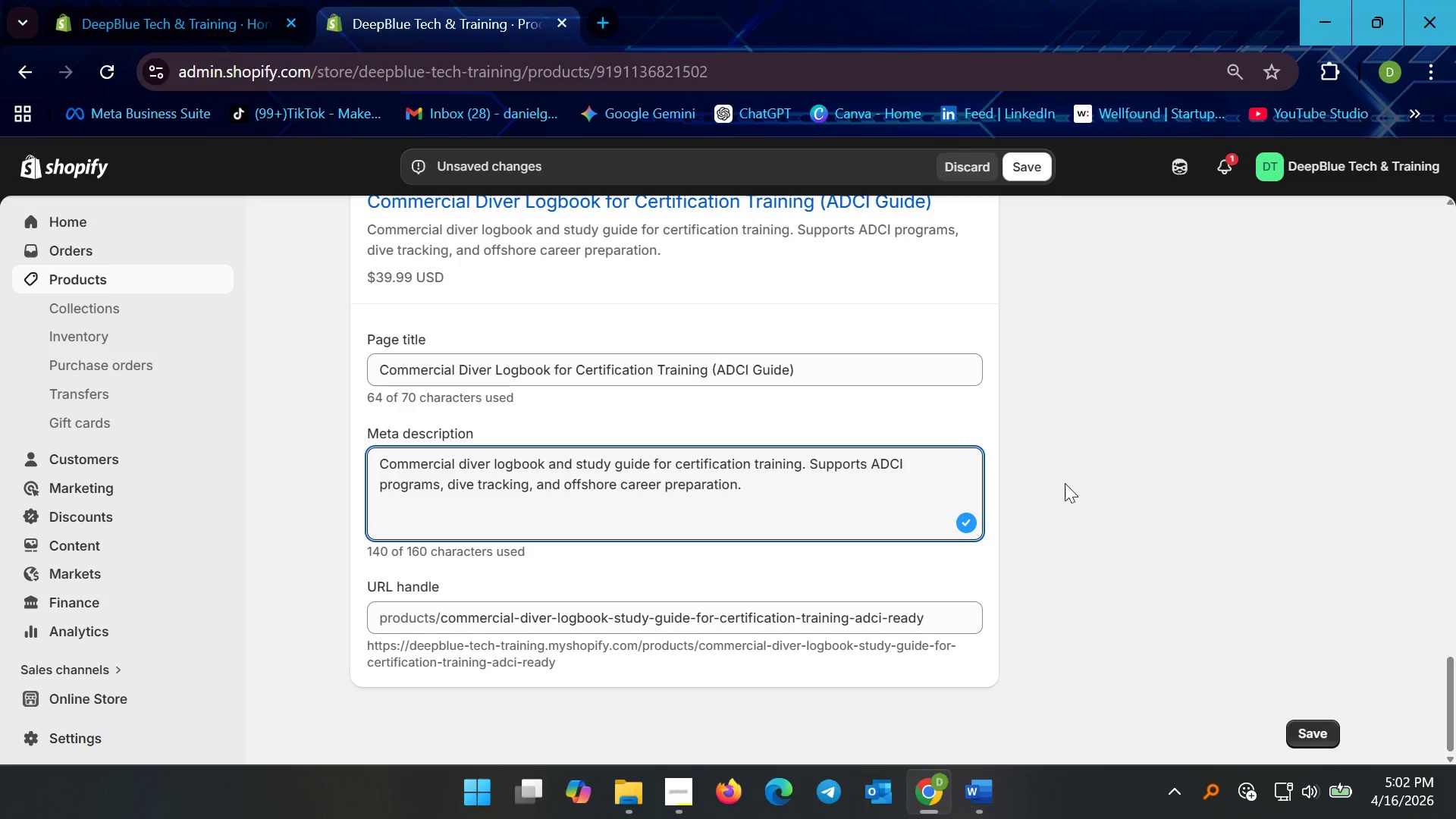 
left_click([1050, 458])
 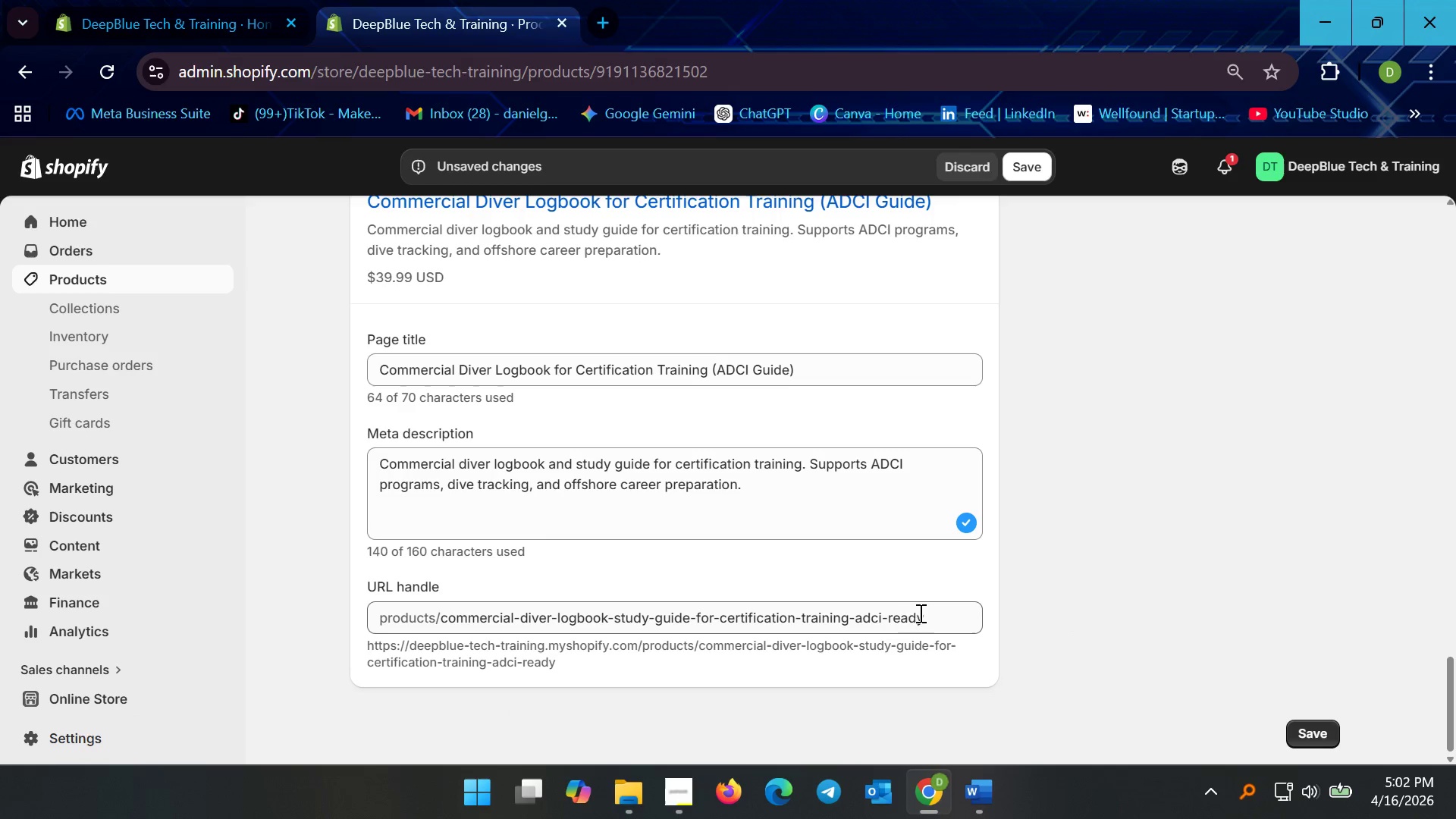 
wait(30.75)
 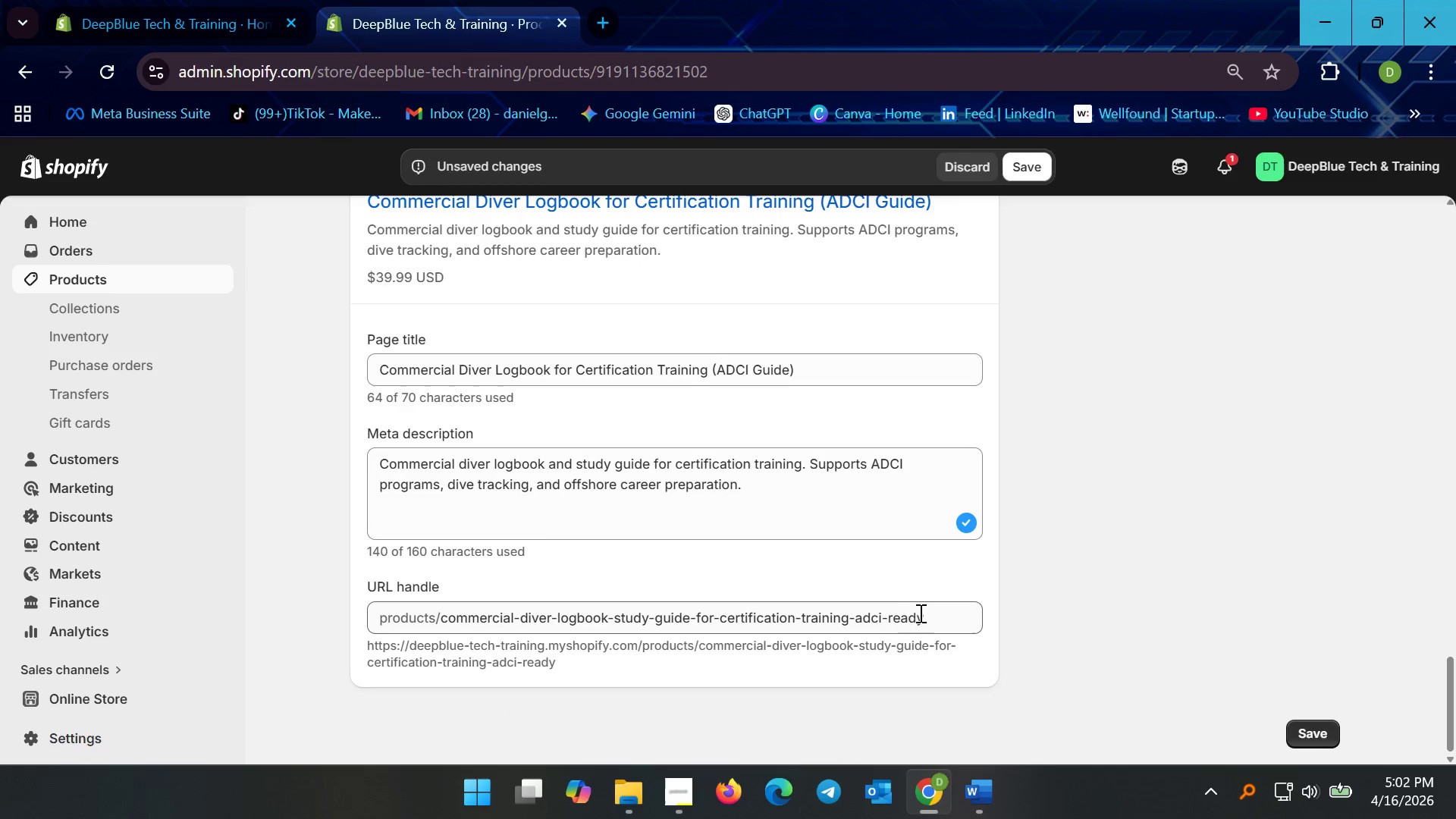 
left_click([803, 617])
 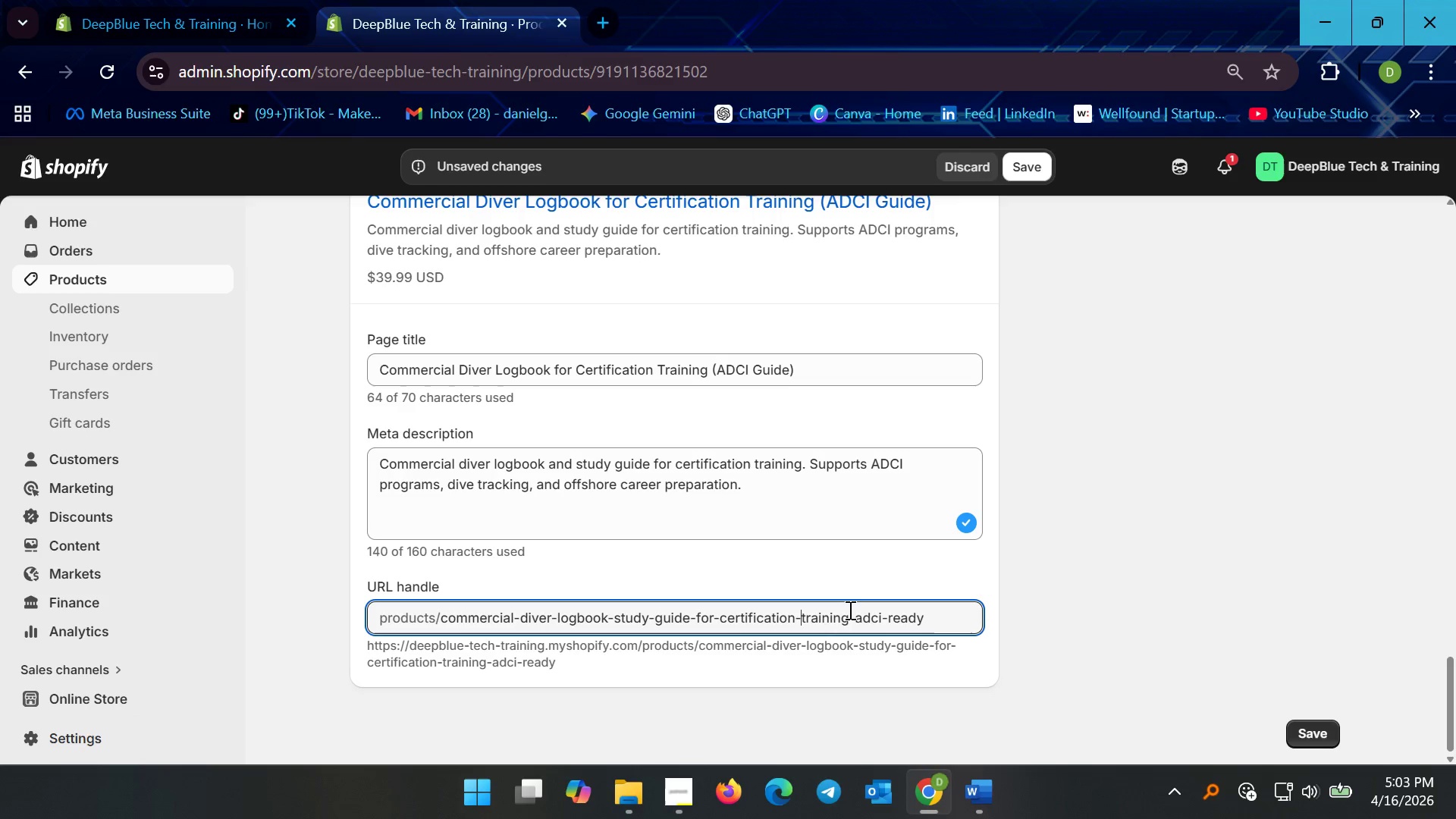 
left_click([854, 620])
 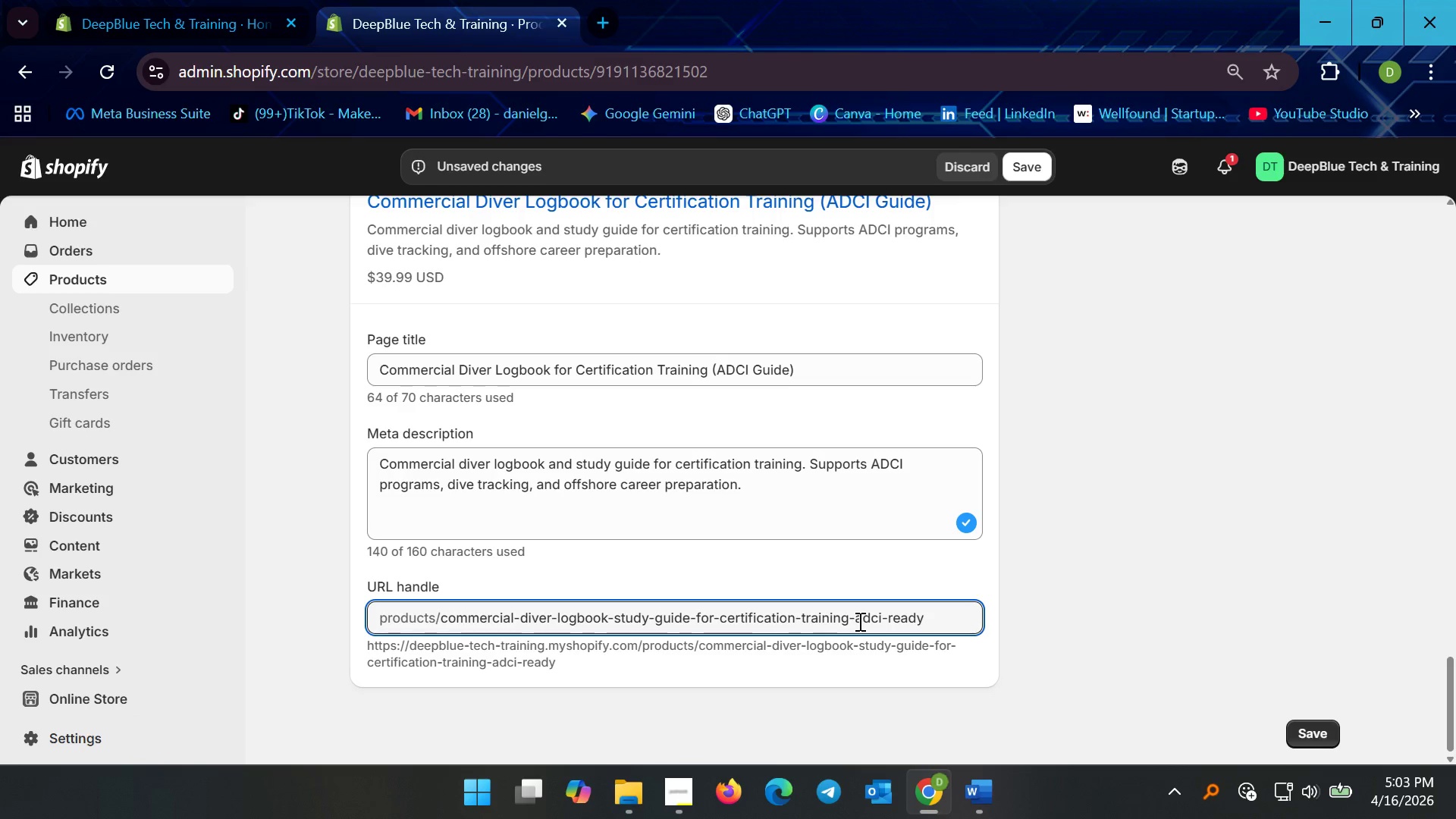 
hold_key(key=Backspace, duration=1.23)
 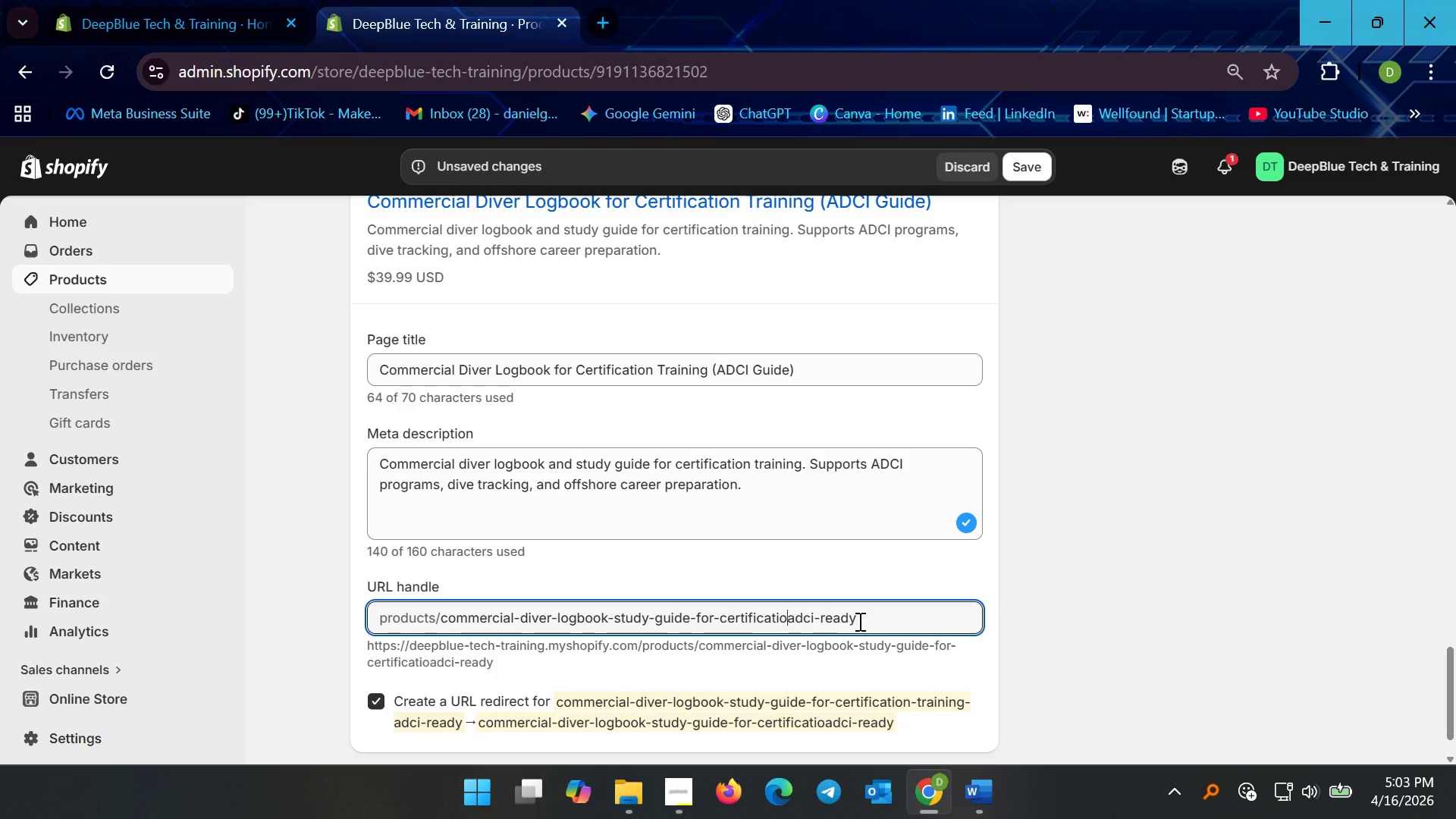 
key(Backspace)
 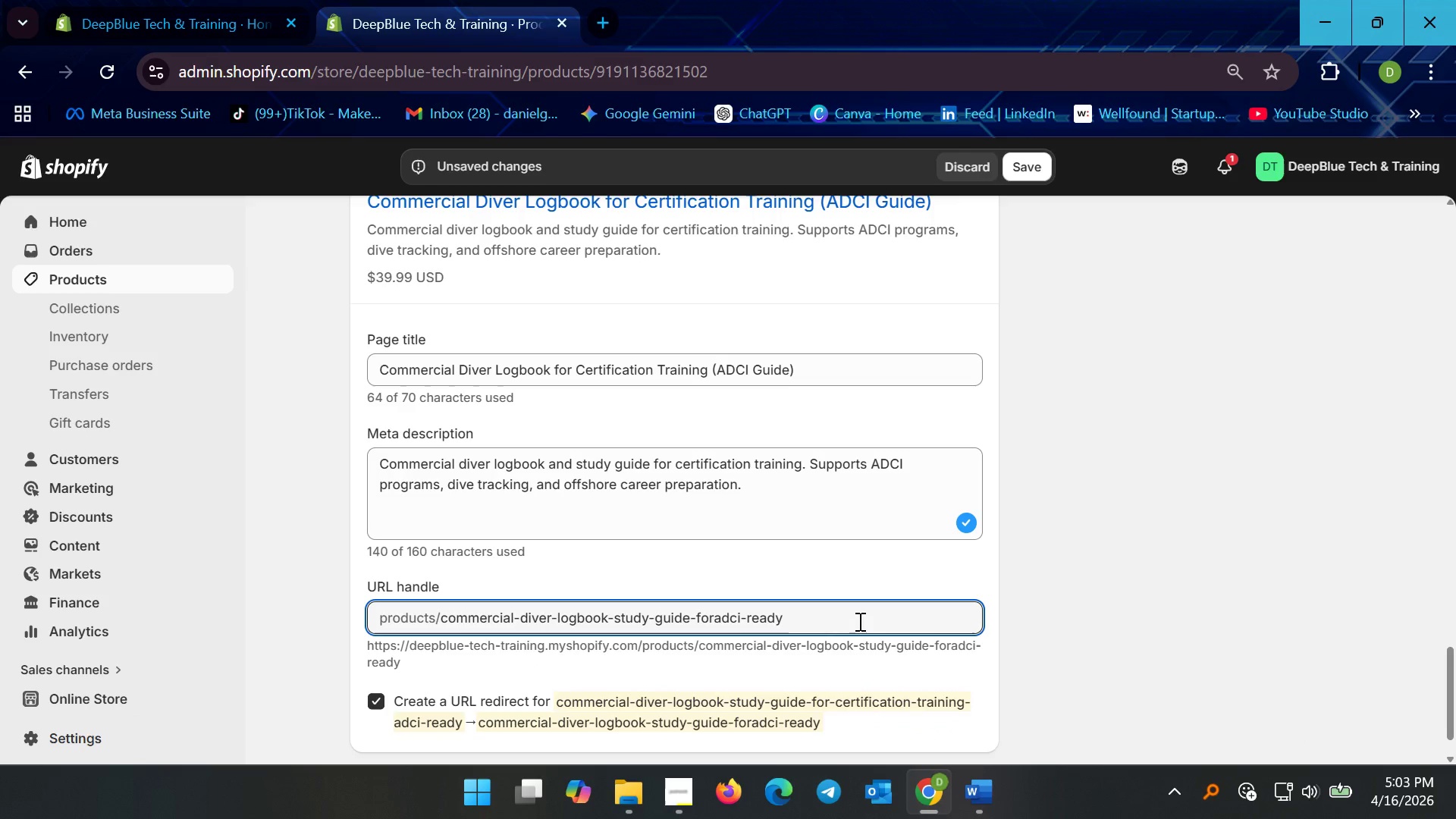 
key(Backspace)
 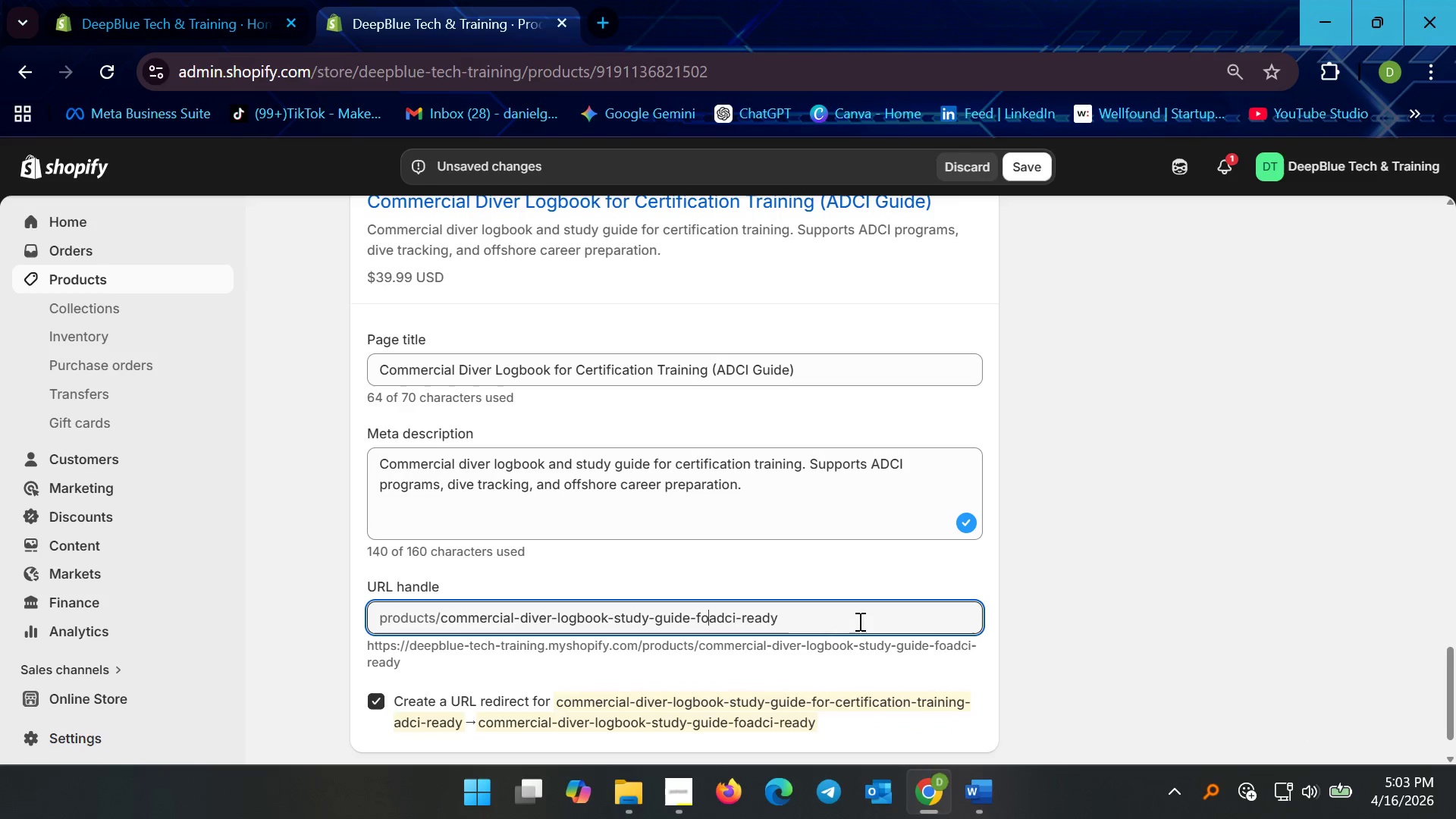 
key(Backspace)
 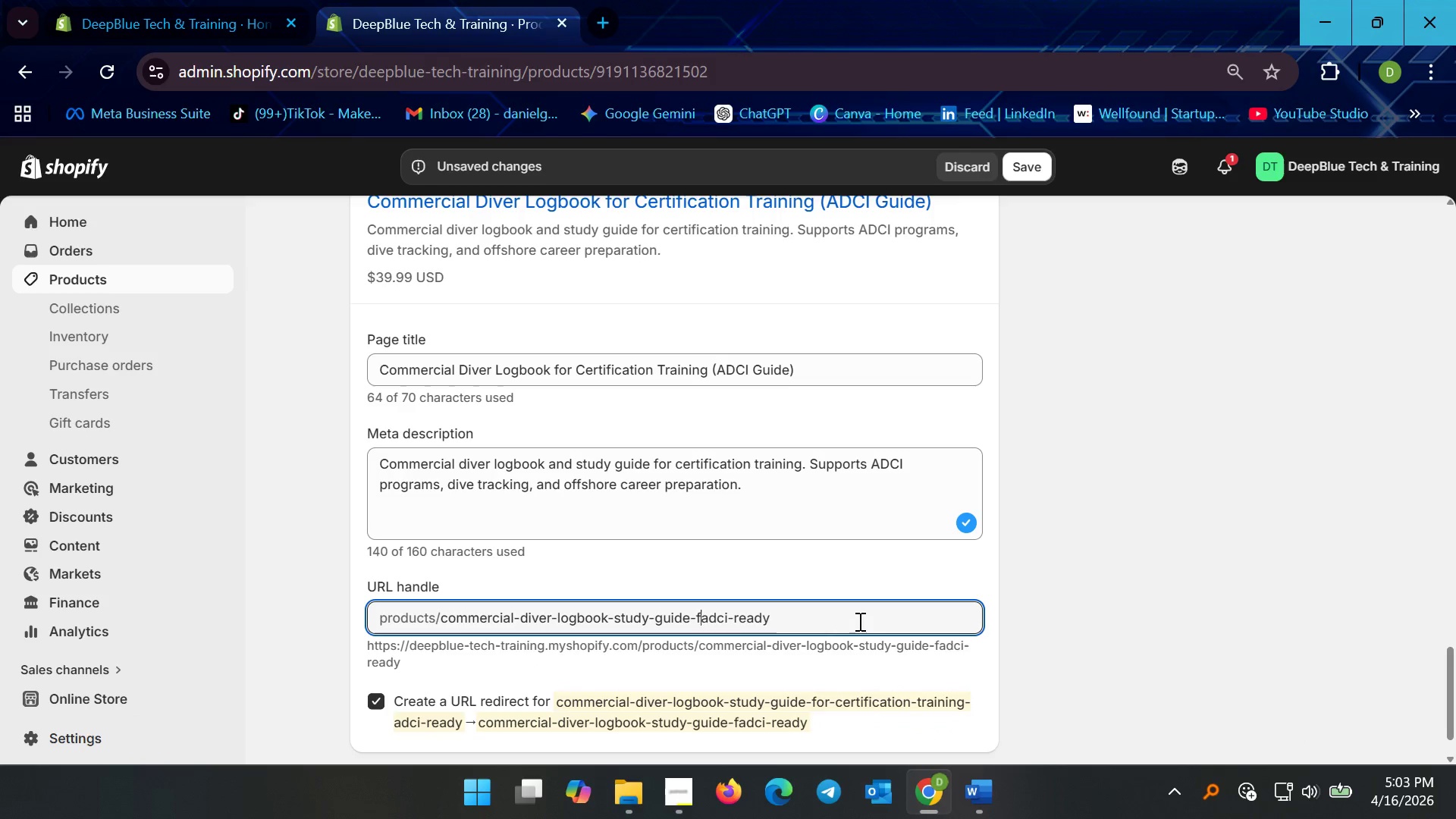 
key(Backspace)
 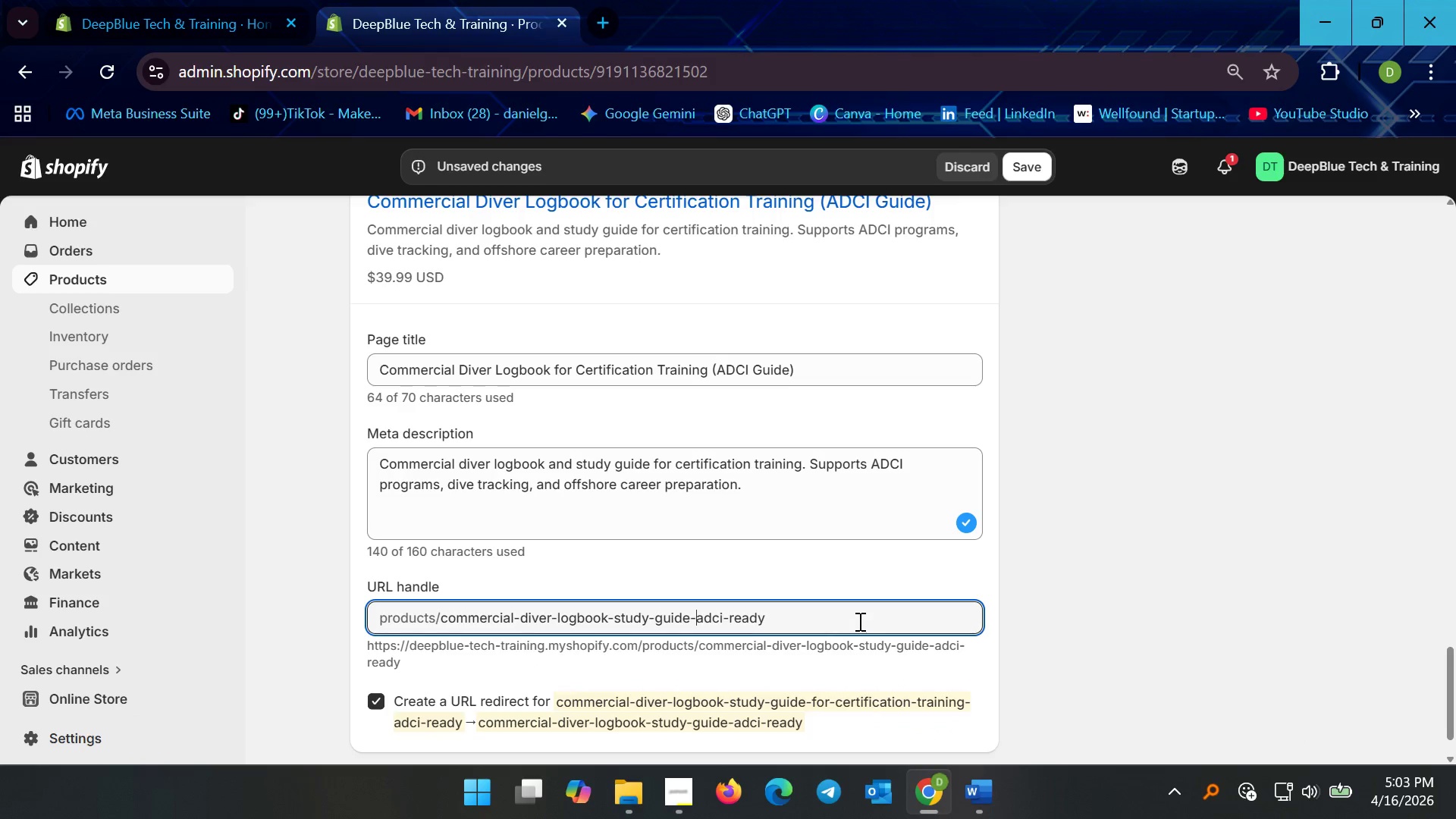 
left_click([856, 621])
 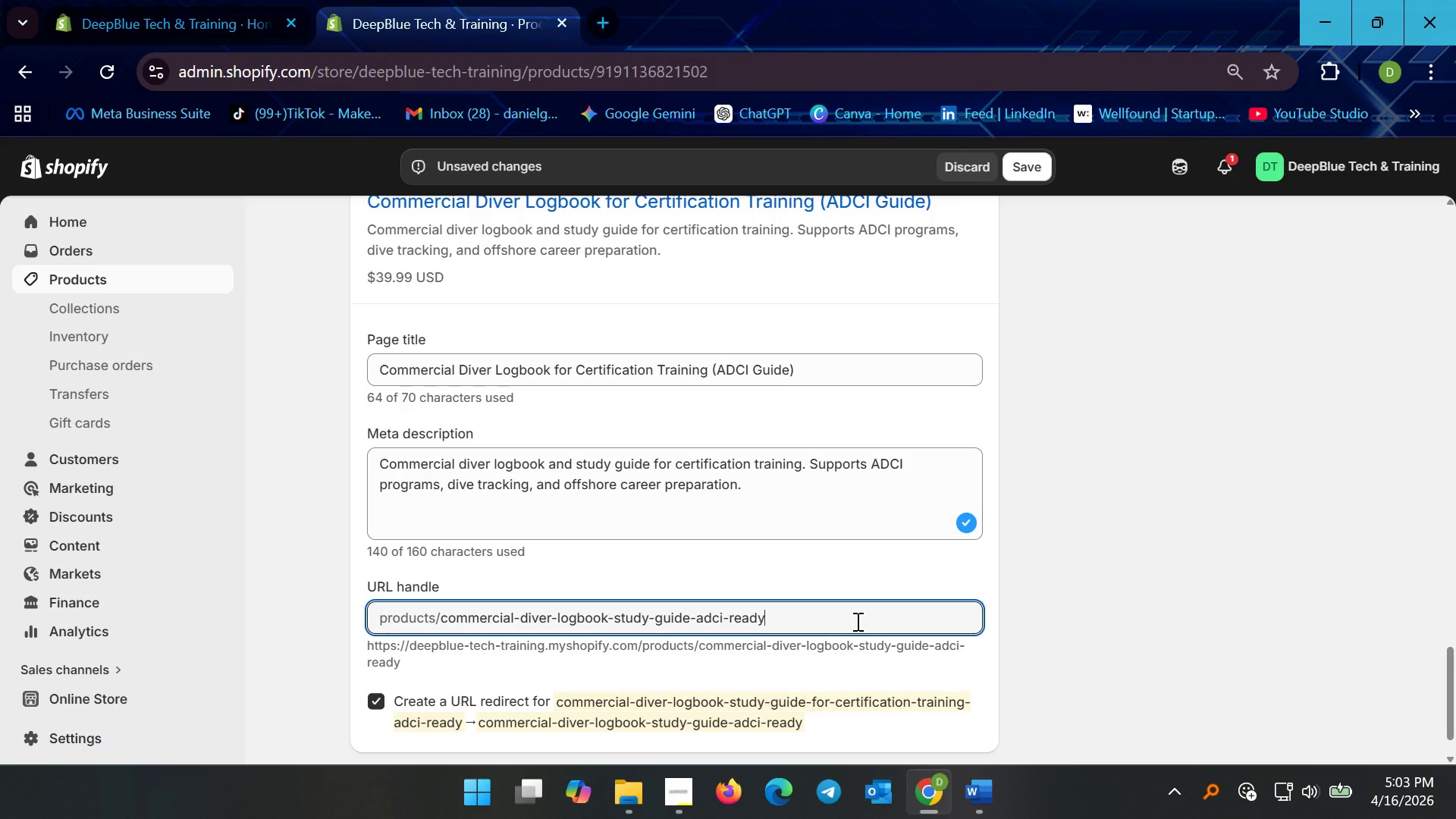 
key(Backspace)
key(Backspace)
key(Backspace)
key(Backspace)
key(Backspace)
type(training)
 